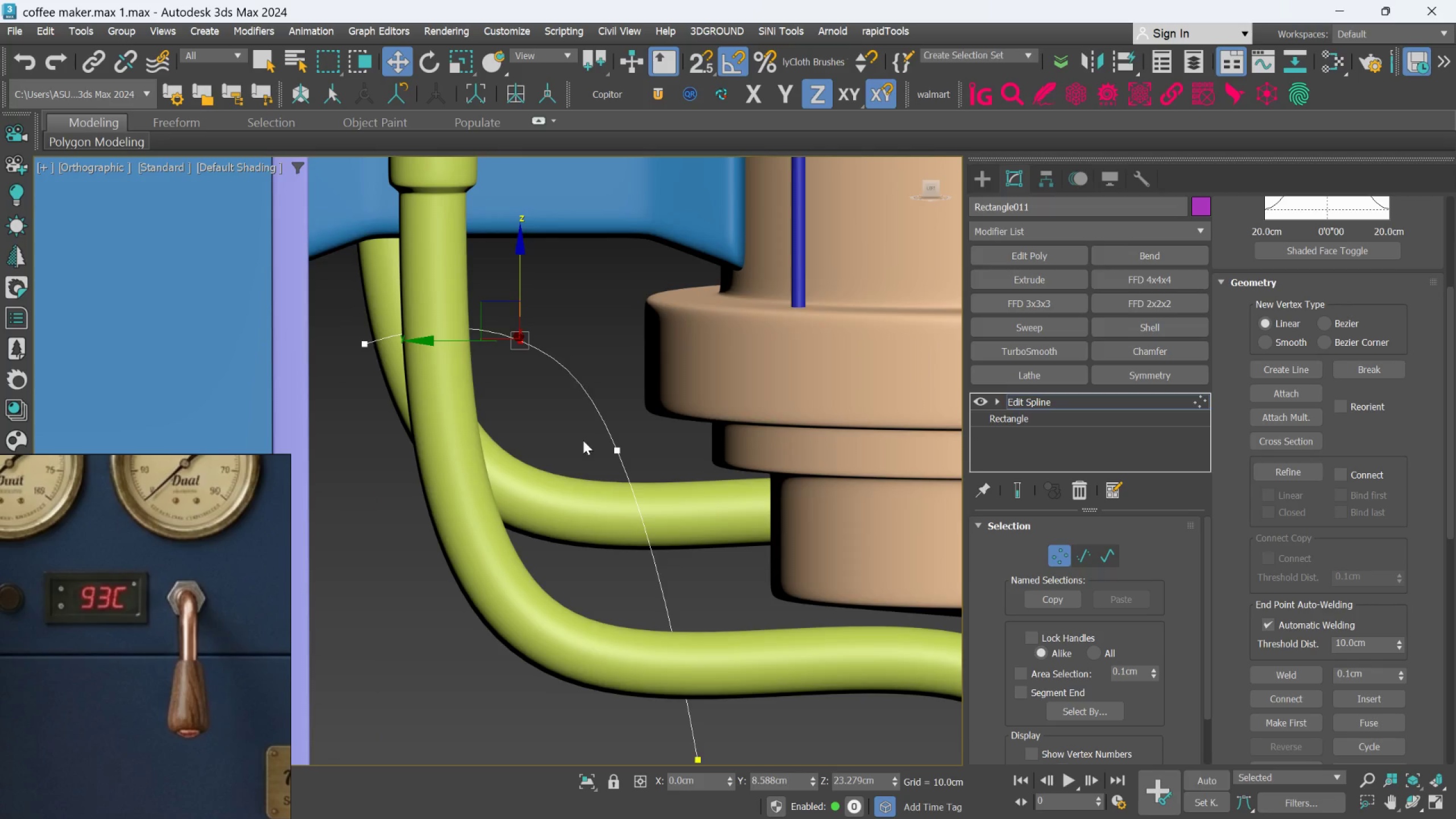 
scroll: coordinate [583, 462], scroll_direction: down, amount: 2.0
 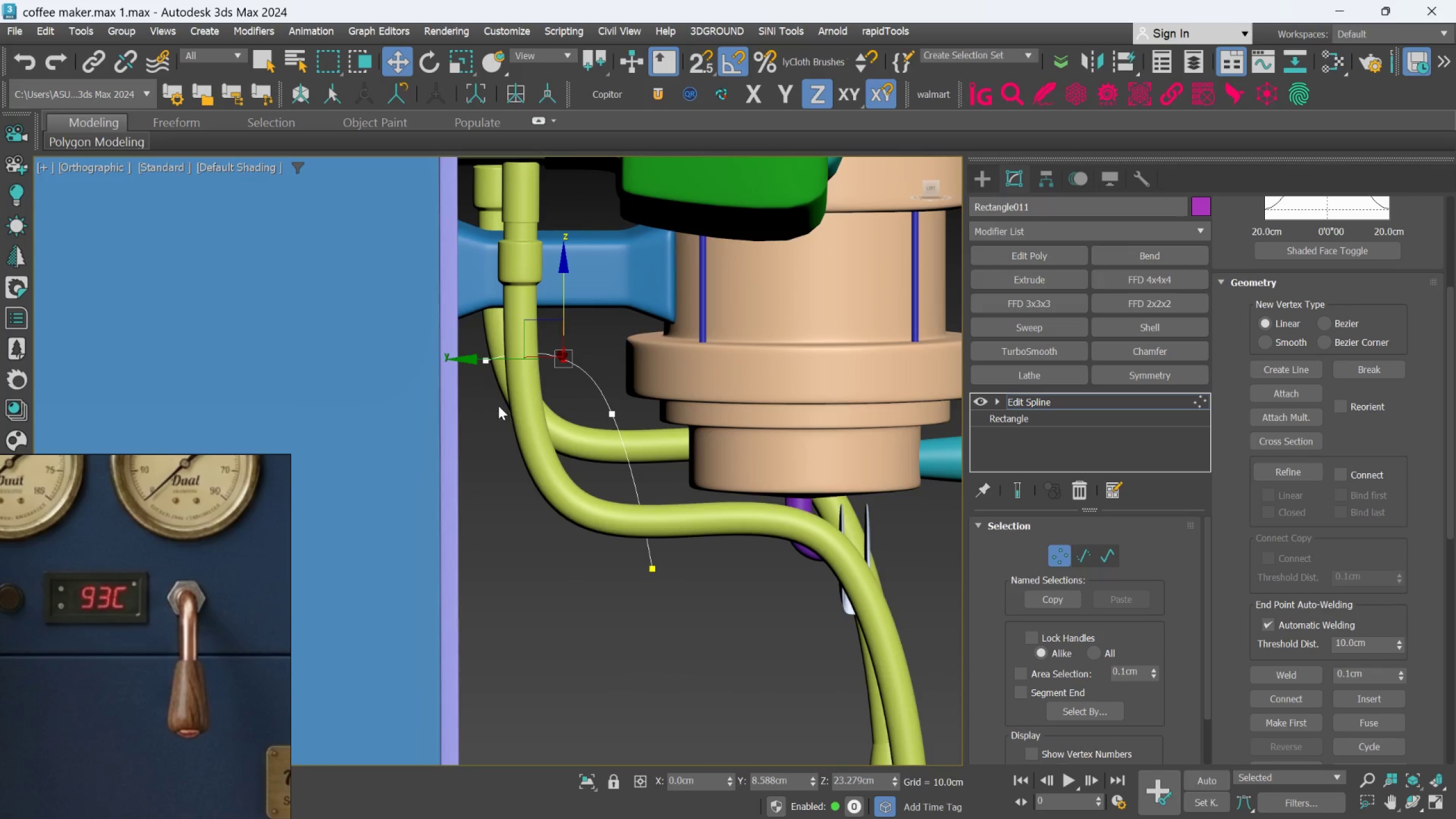 
scroll: coordinate [490, 367], scroll_direction: up, amount: 1.0
 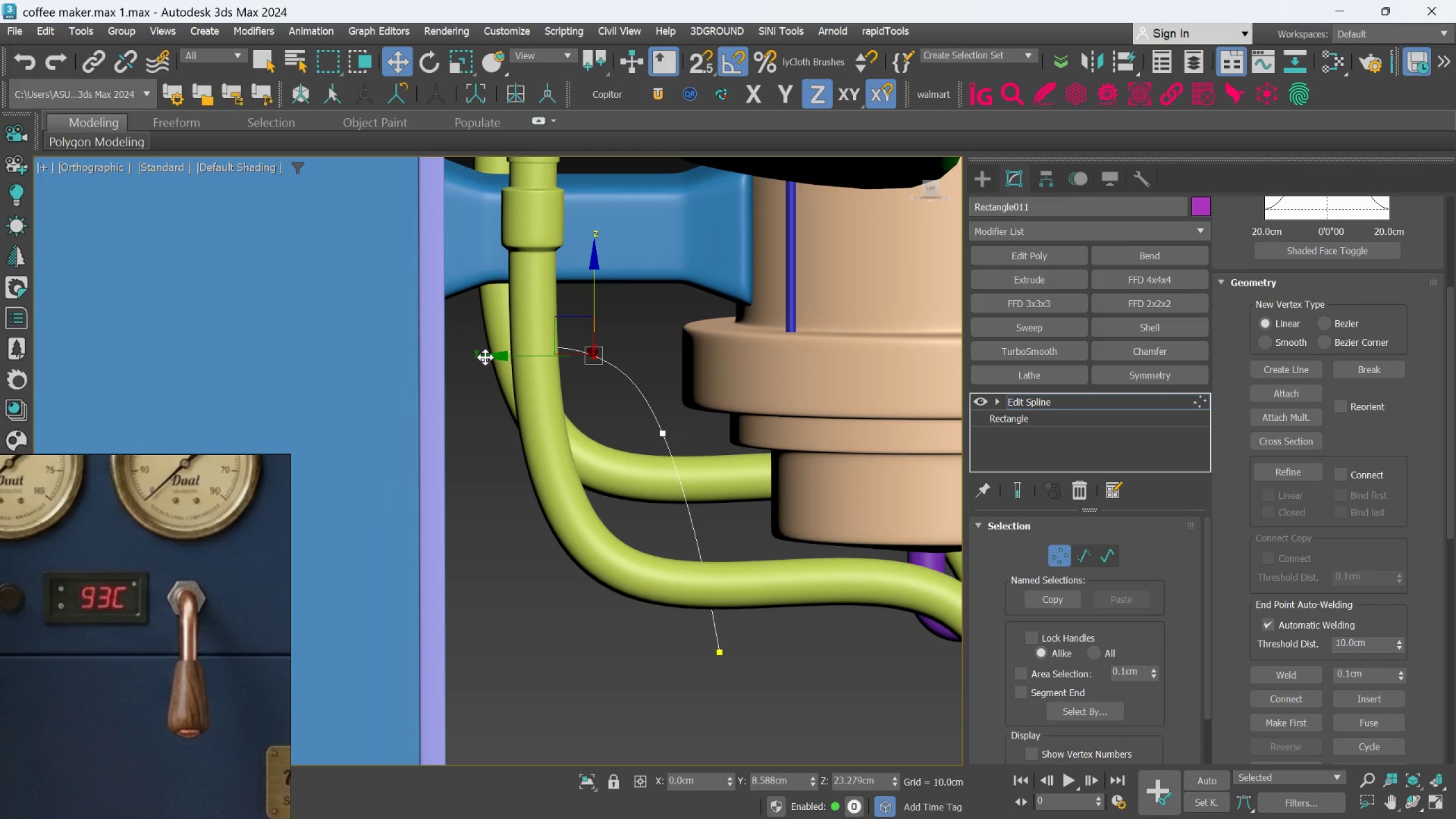 
left_click([485, 356])
 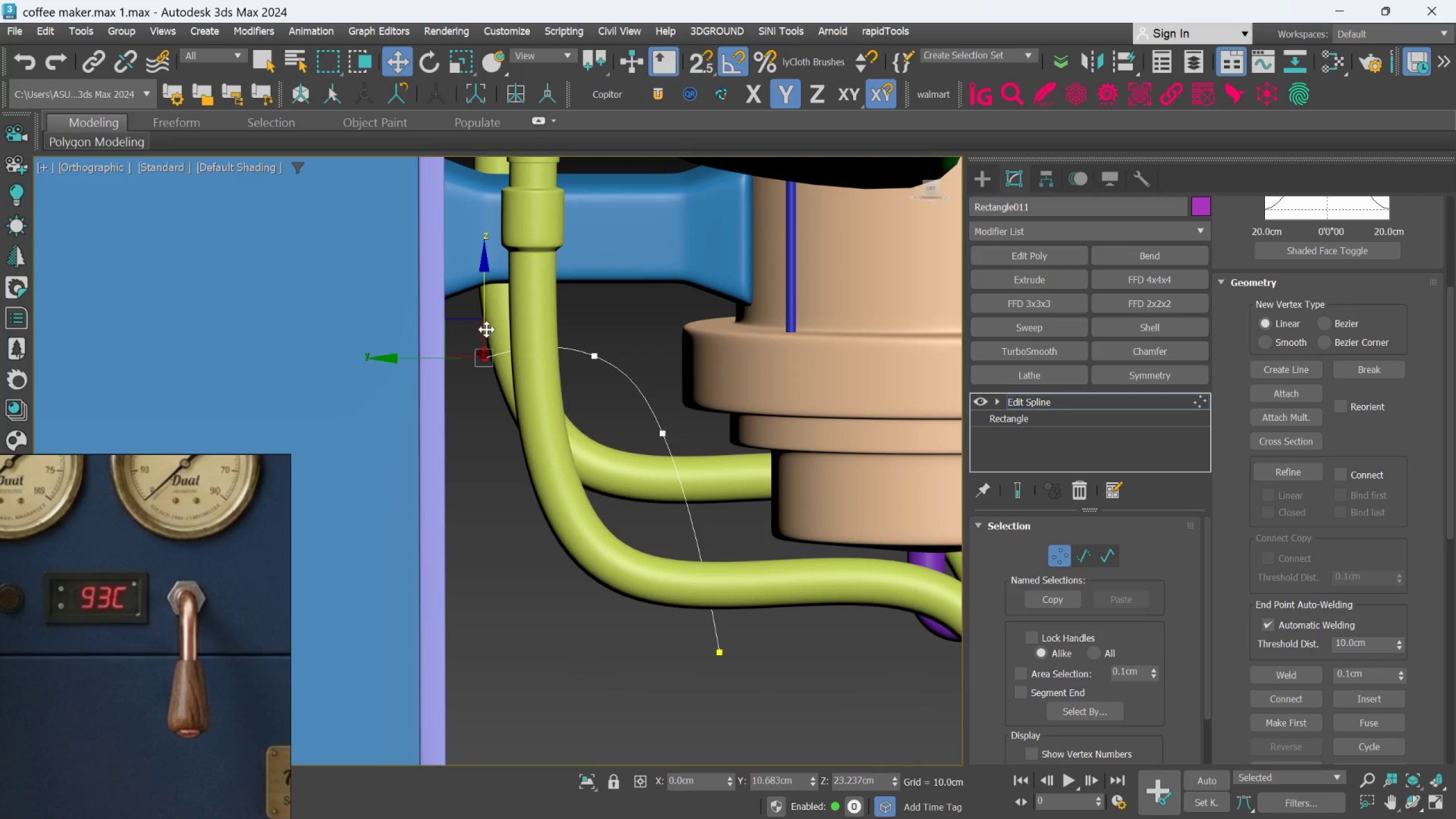 
left_click_drag(start_coordinate=[485, 315], to_coordinate=[482, 304])
 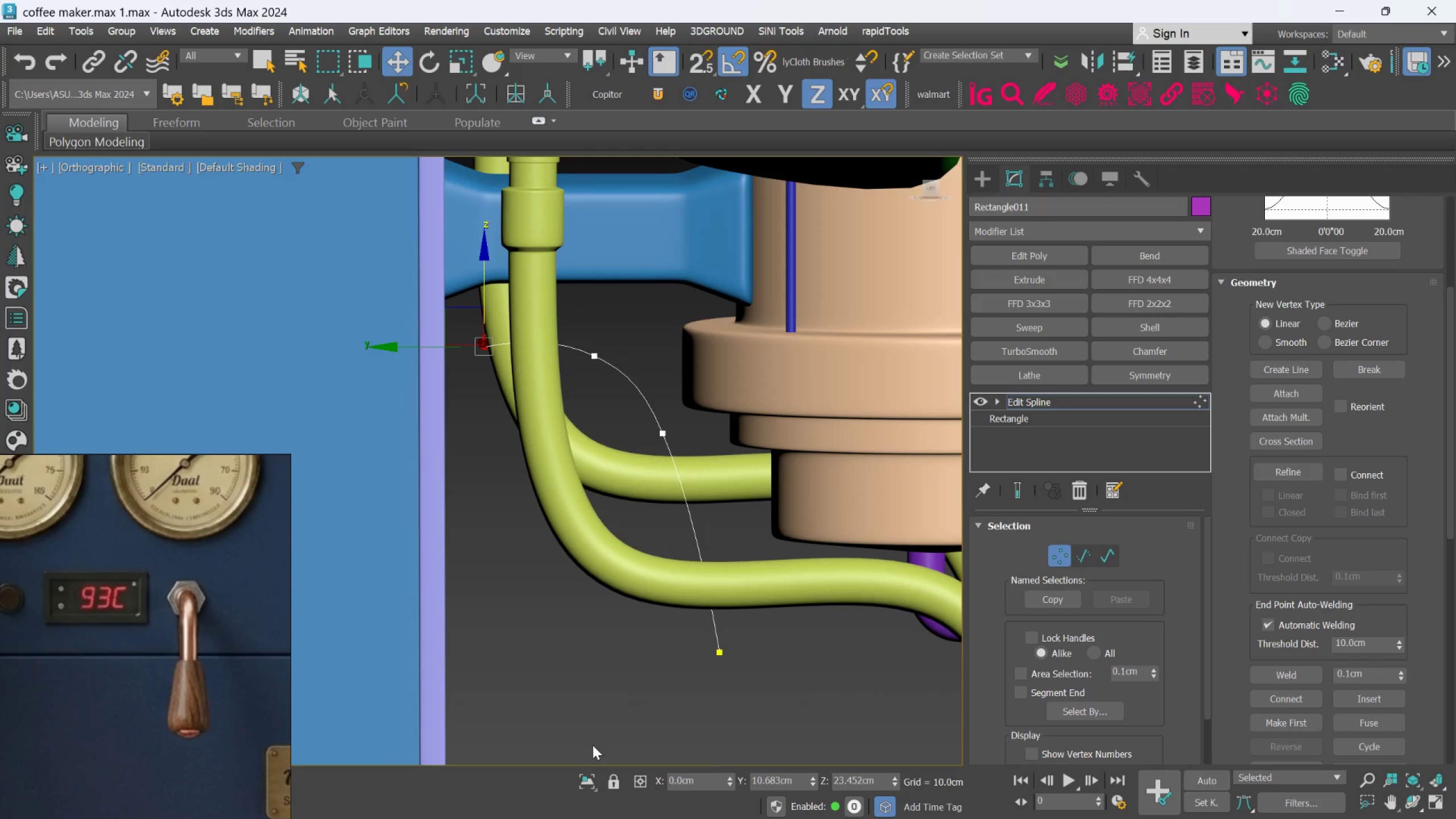 
left_click([582, 777])
 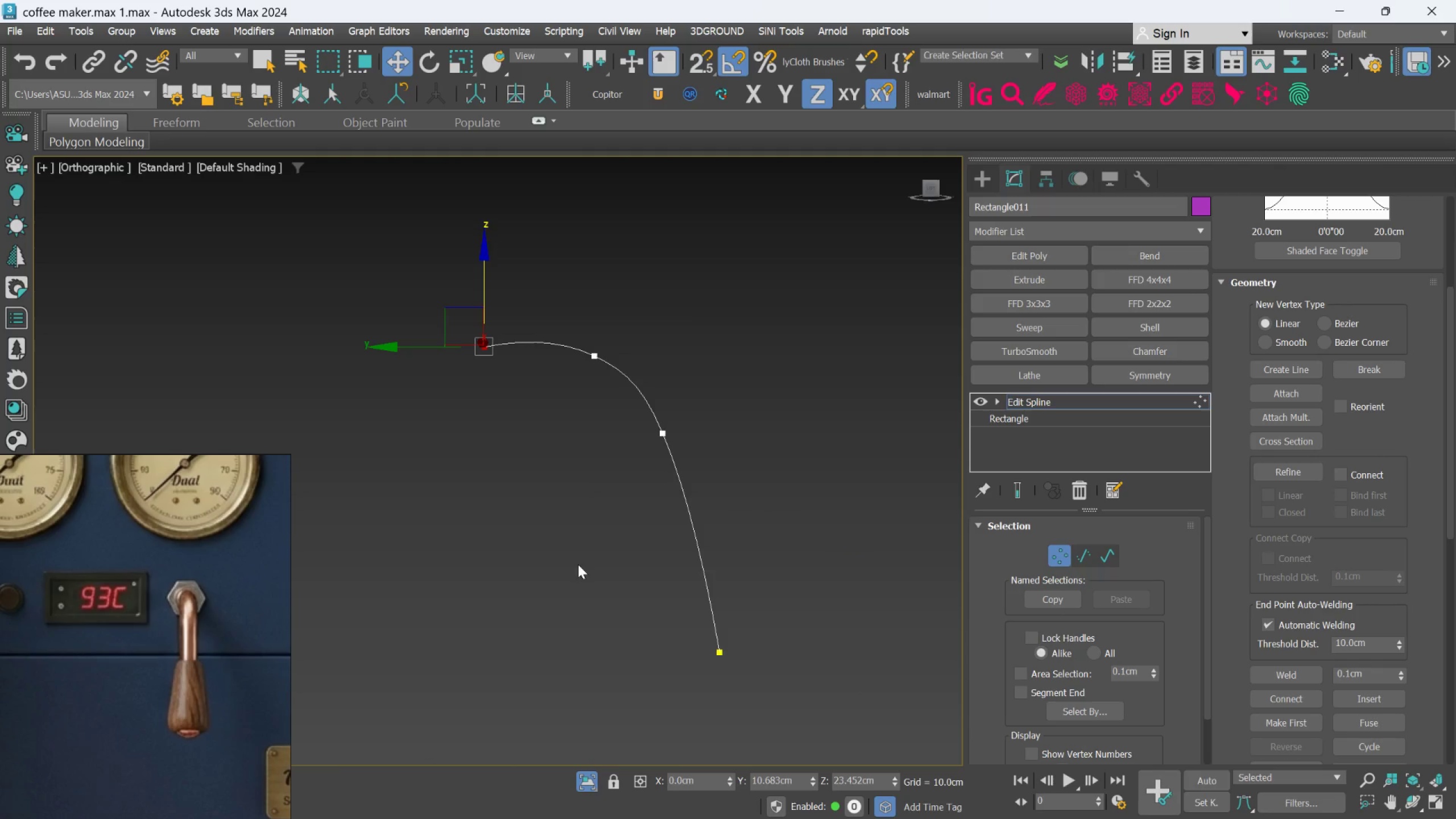 
scroll: coordinate [581, 554], scroll_direction: down, amount: 2.0
 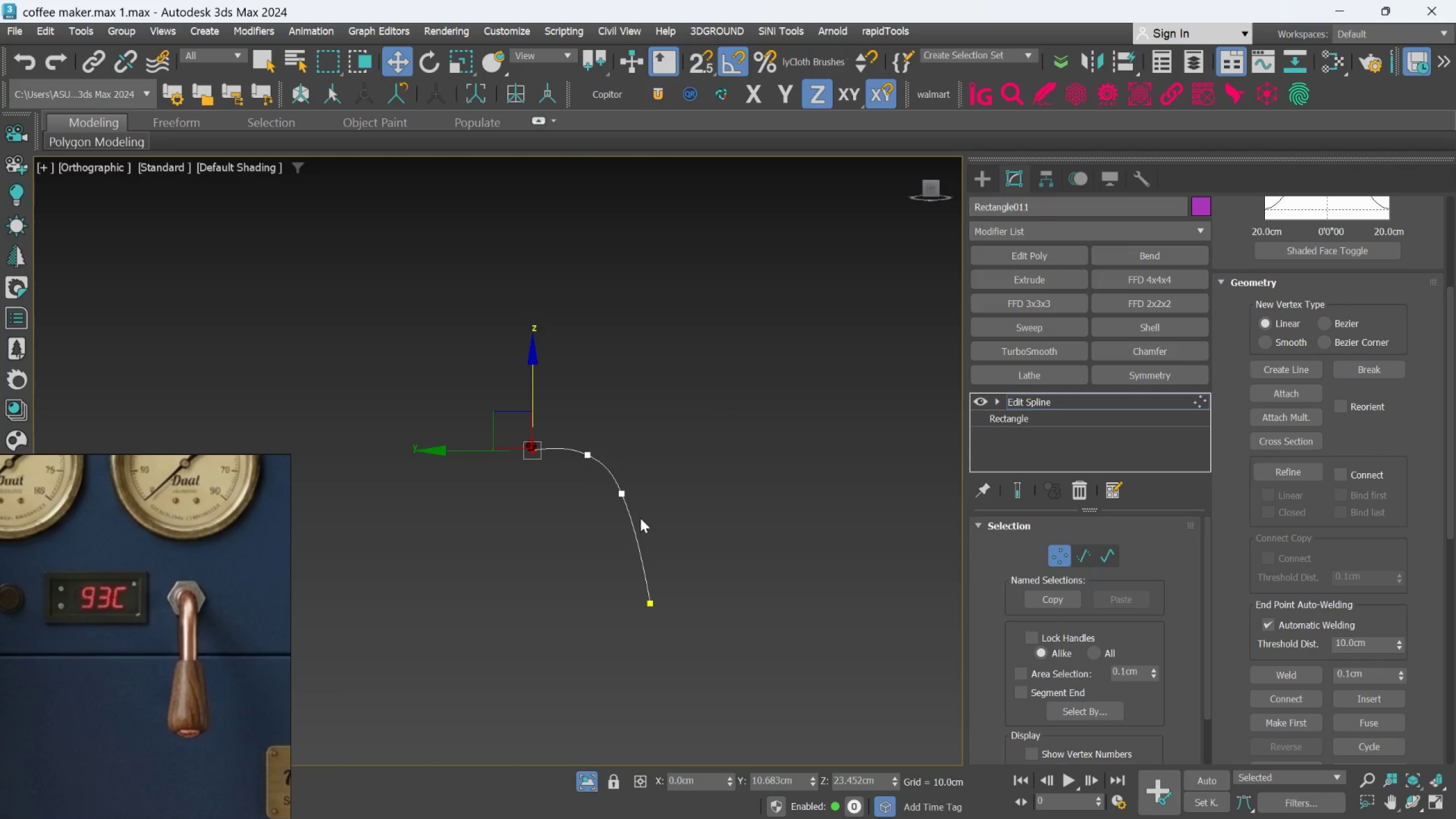 
left_click([646, 527])
 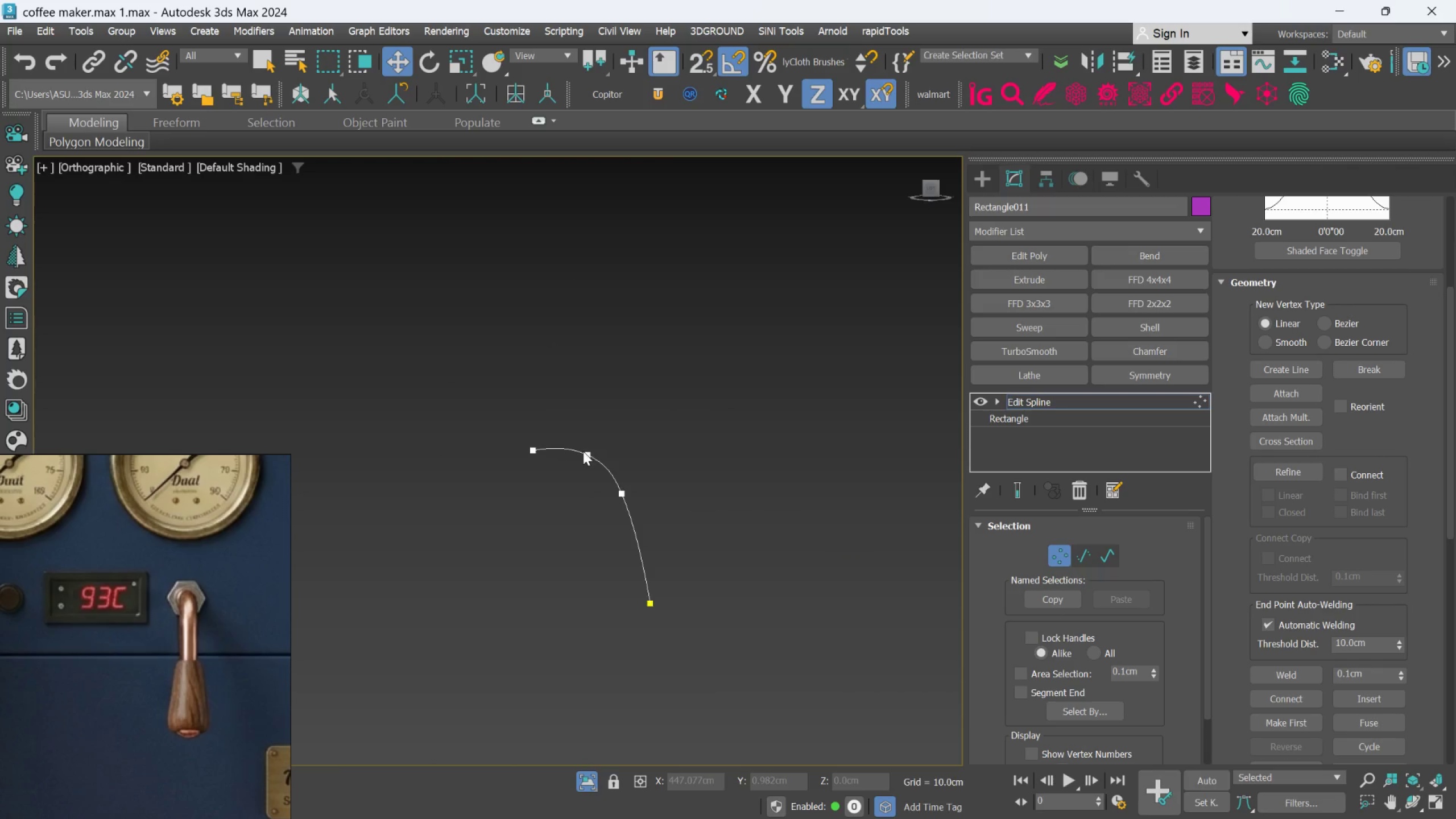 
left_click([586, 451])
 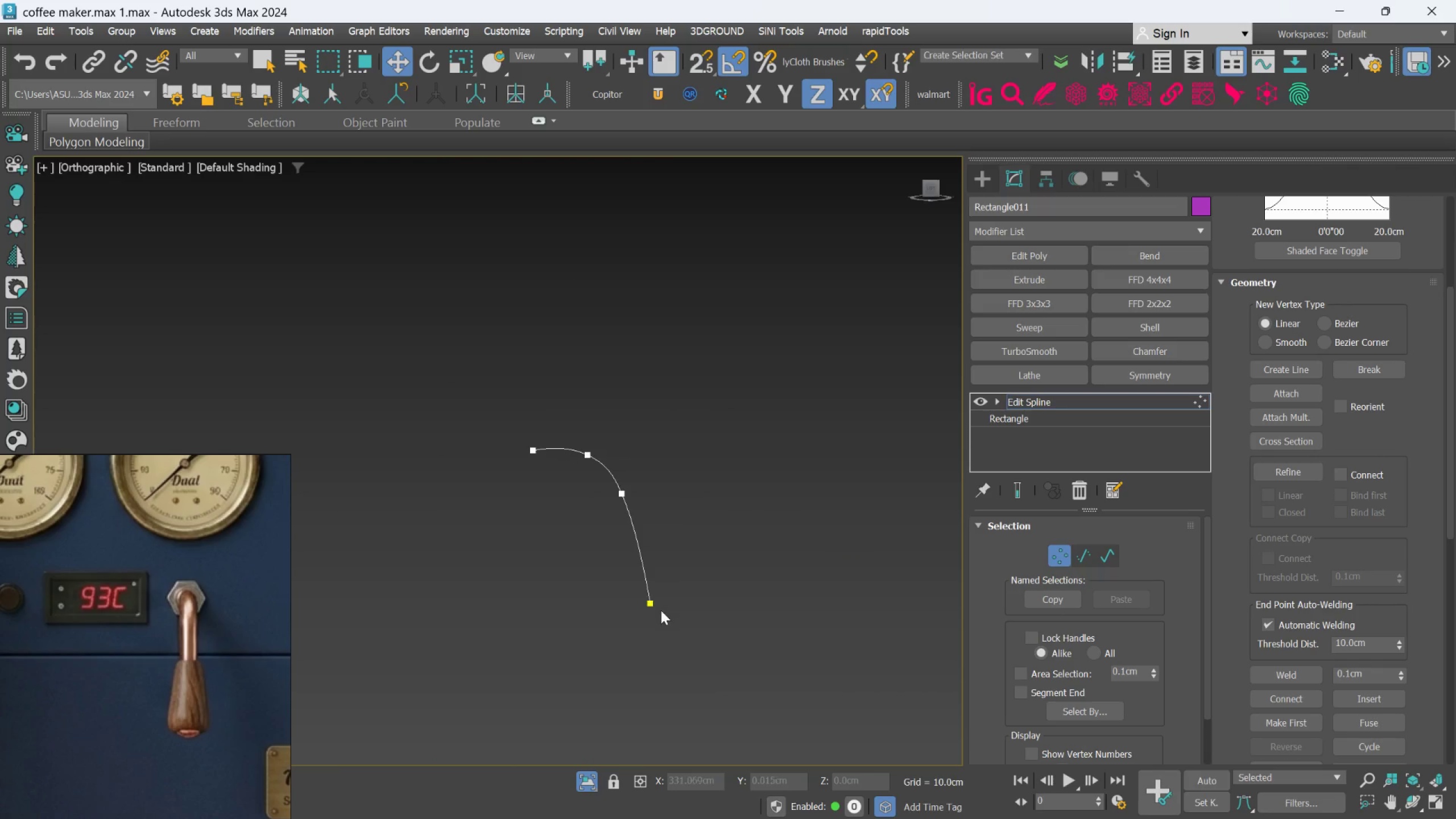 
left_click([624, 491])
 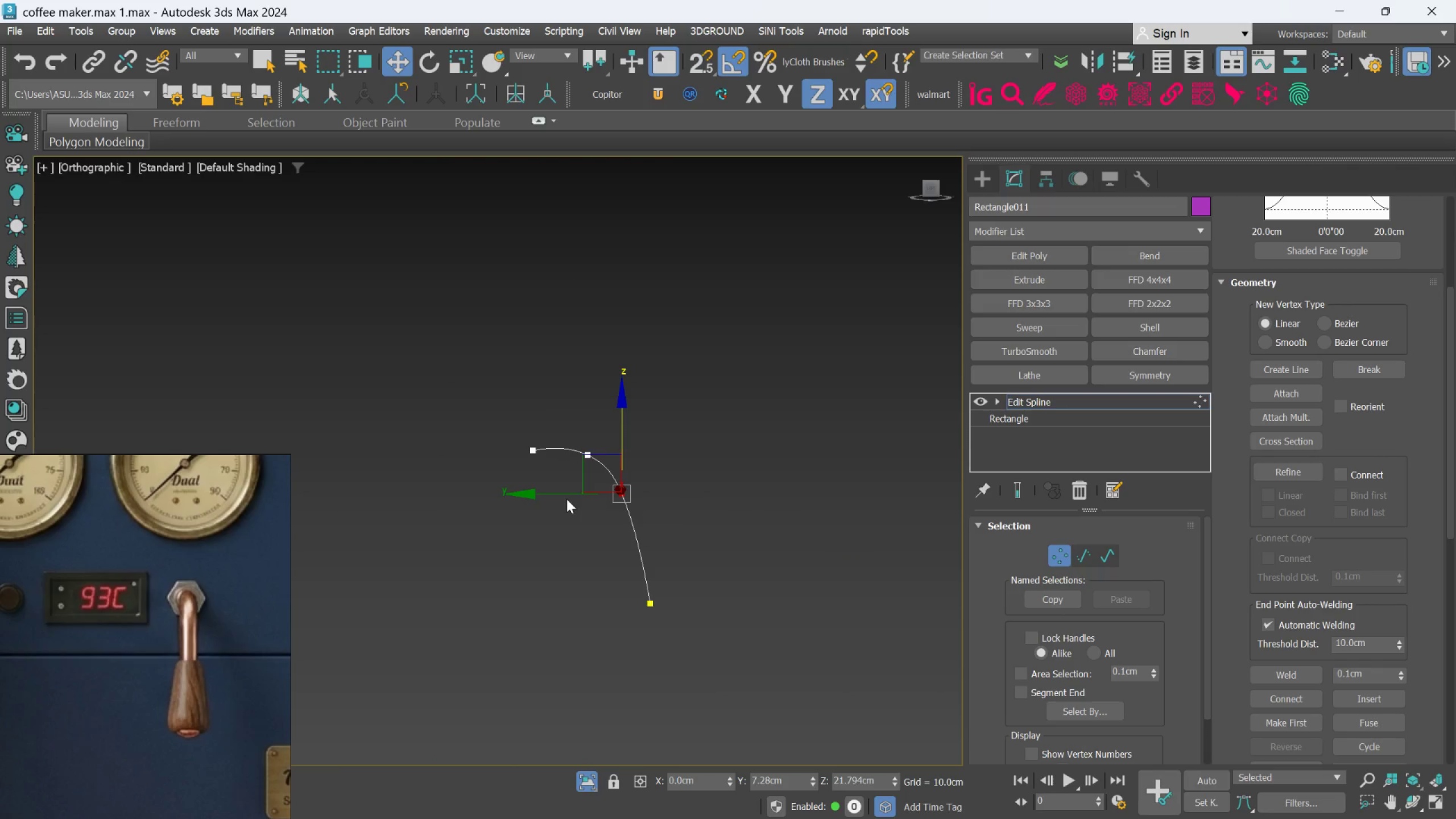 
left_click_drag(start_coordinate=[568, 493], to_coordinate=[573, 494])
 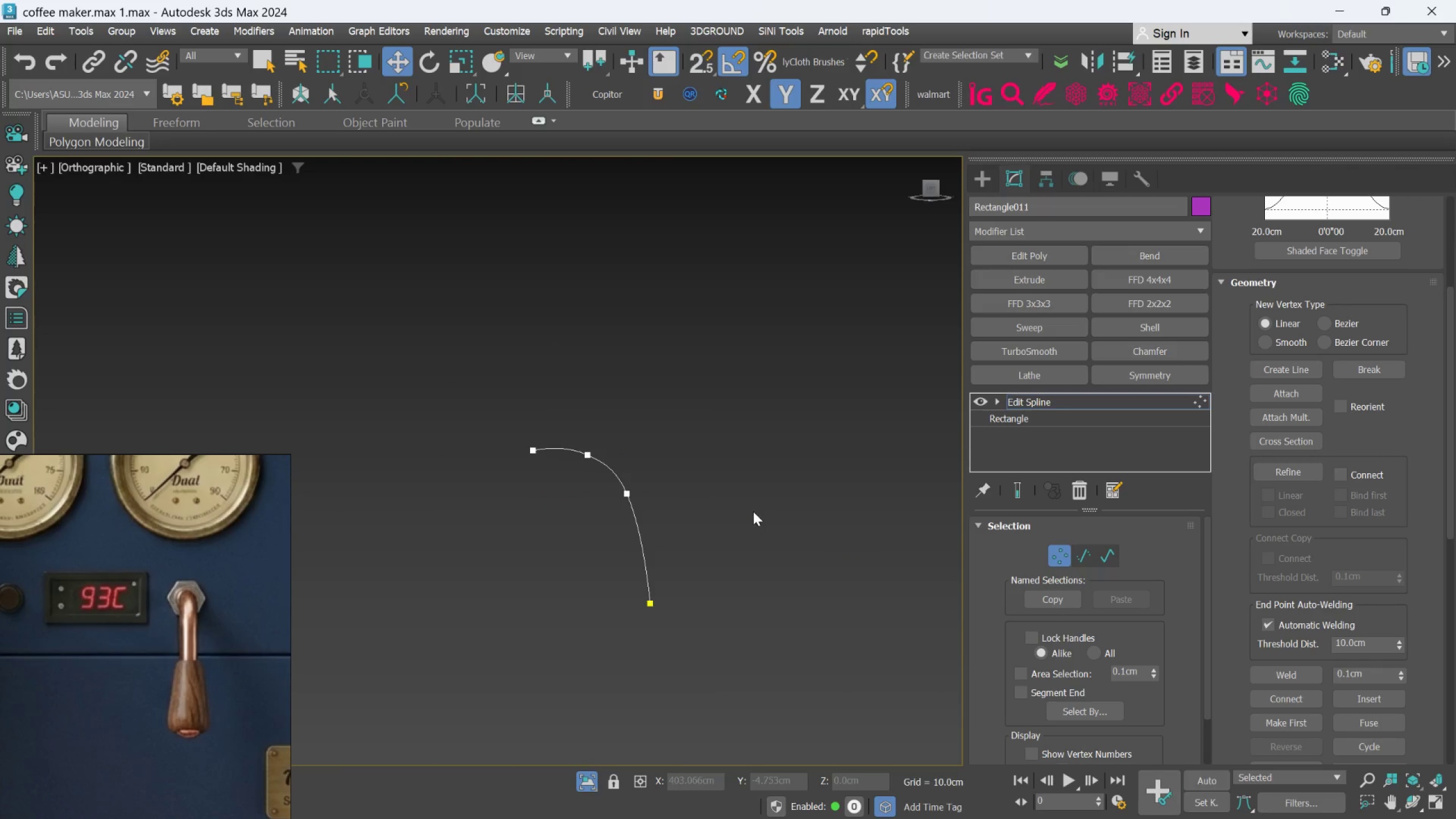 
scroll: coordinate [688, 572], scroll_direction: up, amount: 2.0
 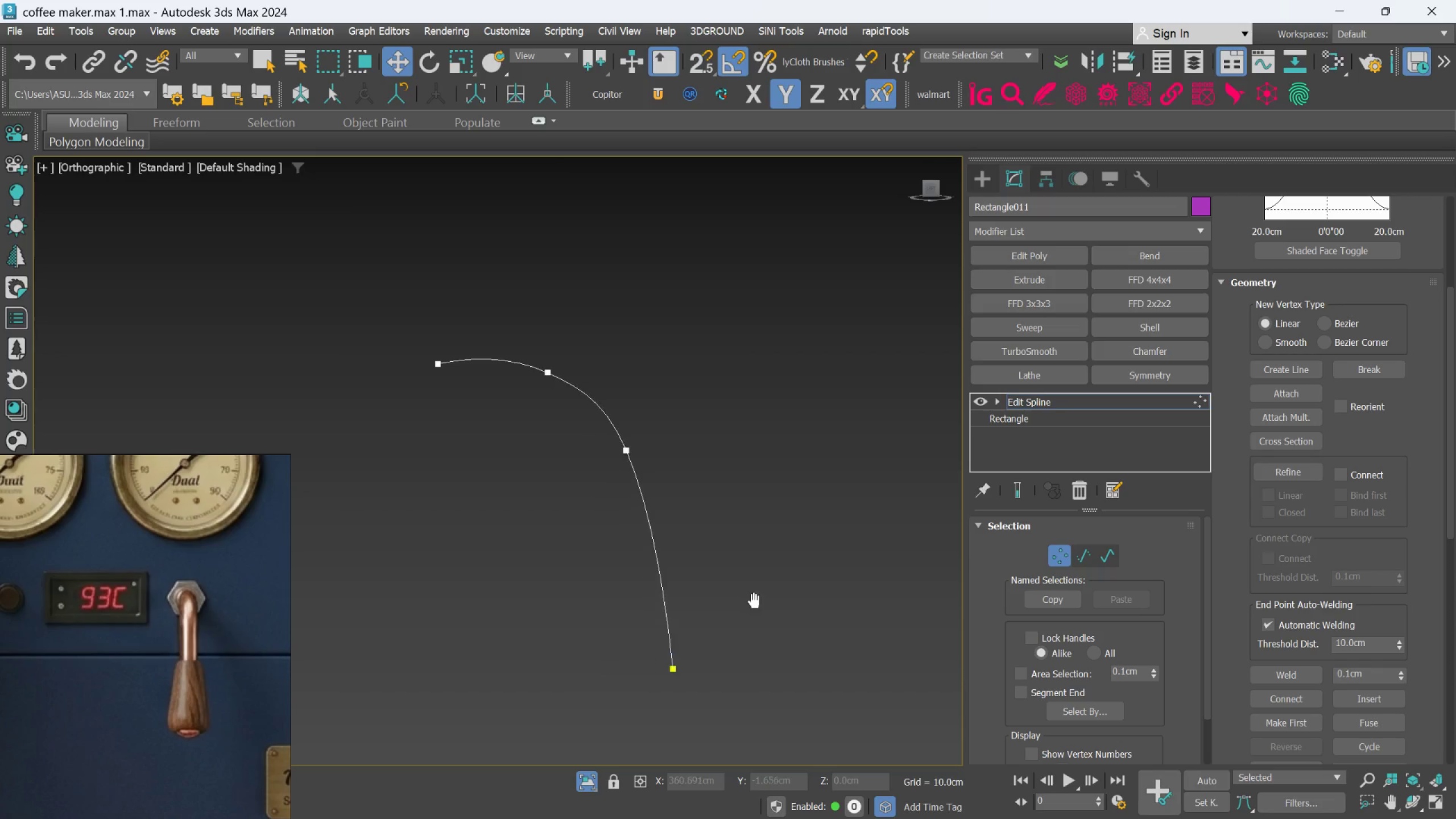 
scroll: coordinate [760, 584], scroll_direction: down, amount: 2.0
 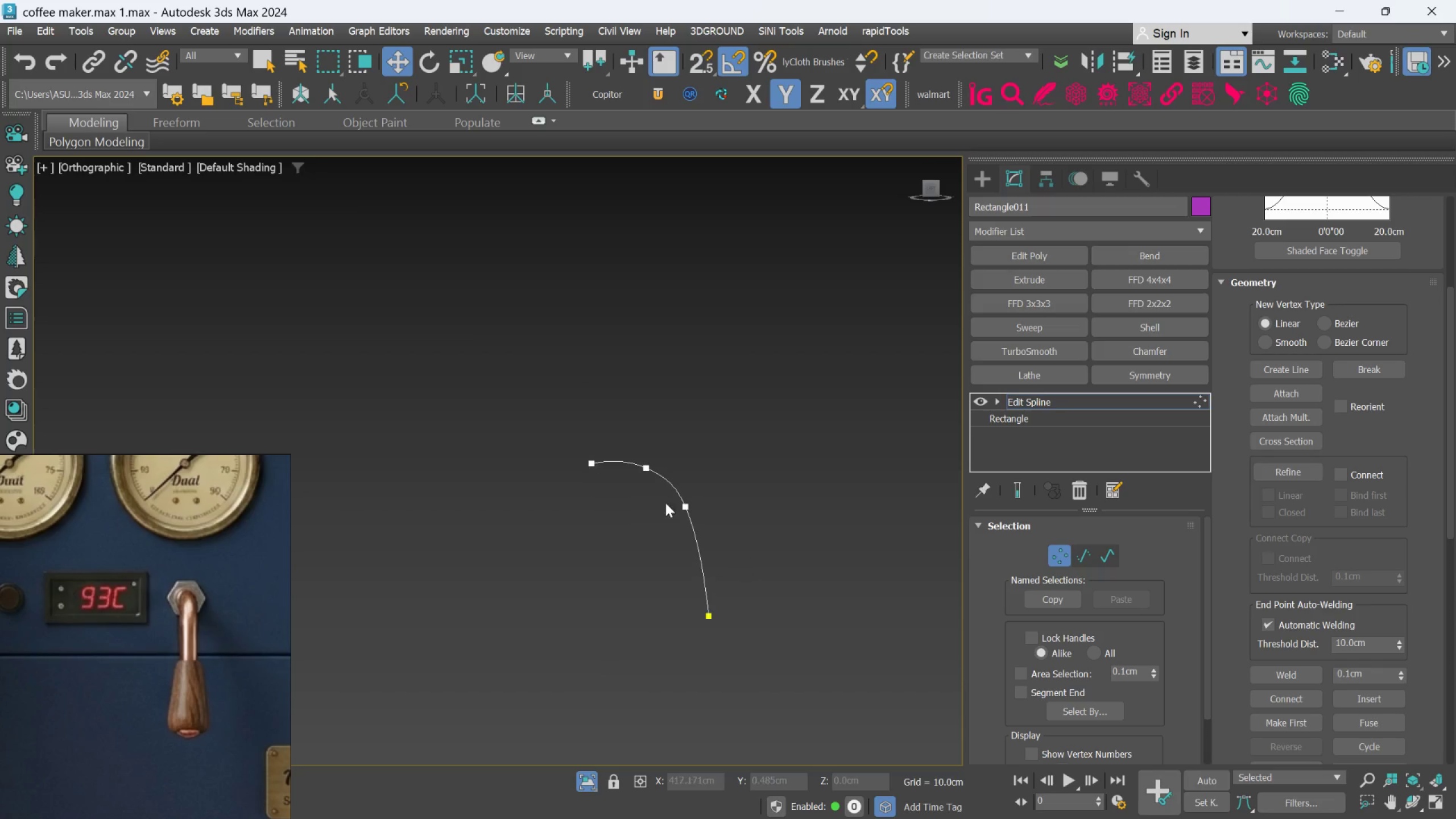 
scroll: coordinate [657, 472], scroll_direction: up, amount: 1.0
 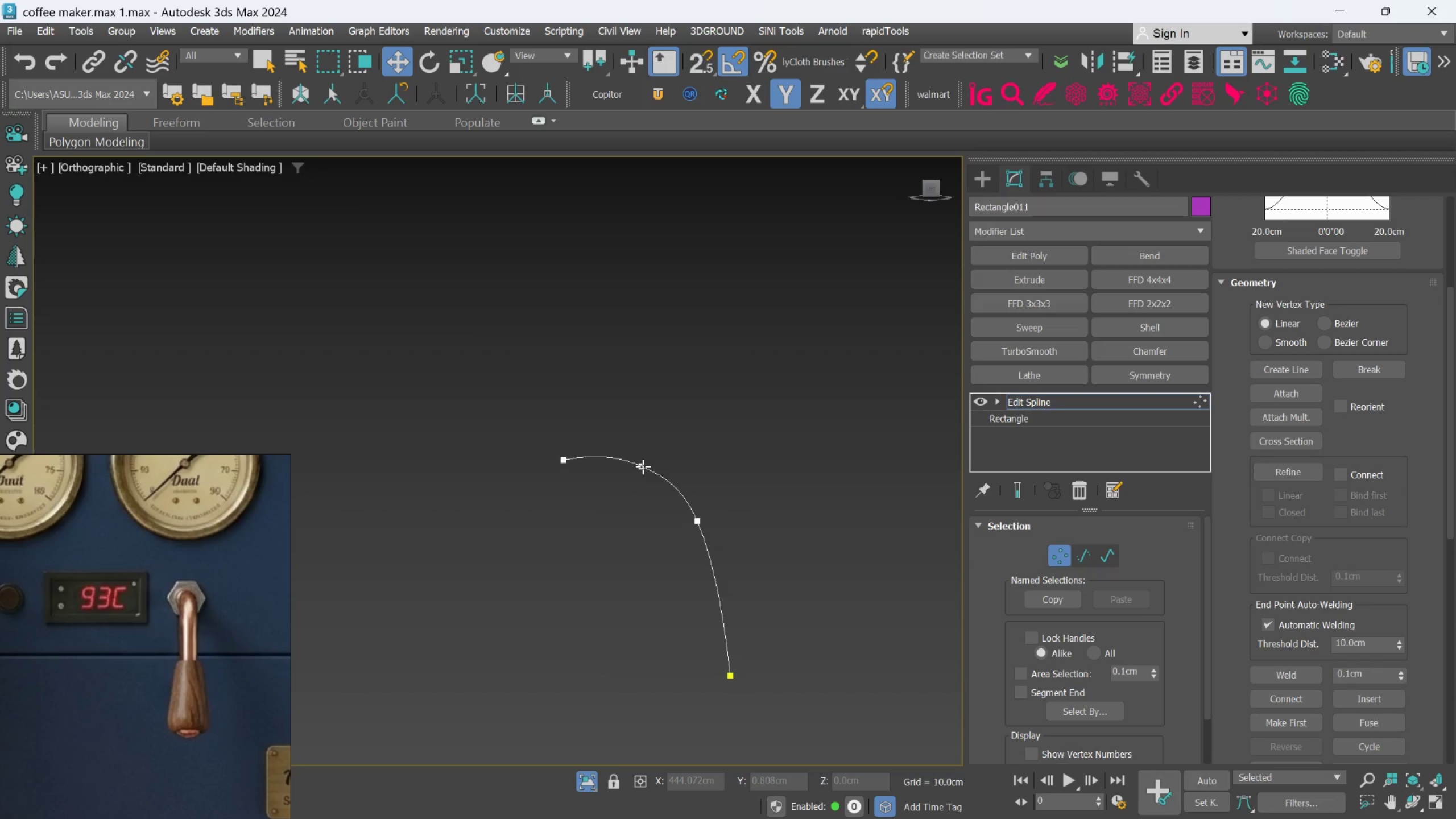 
left_click([643, 466])
 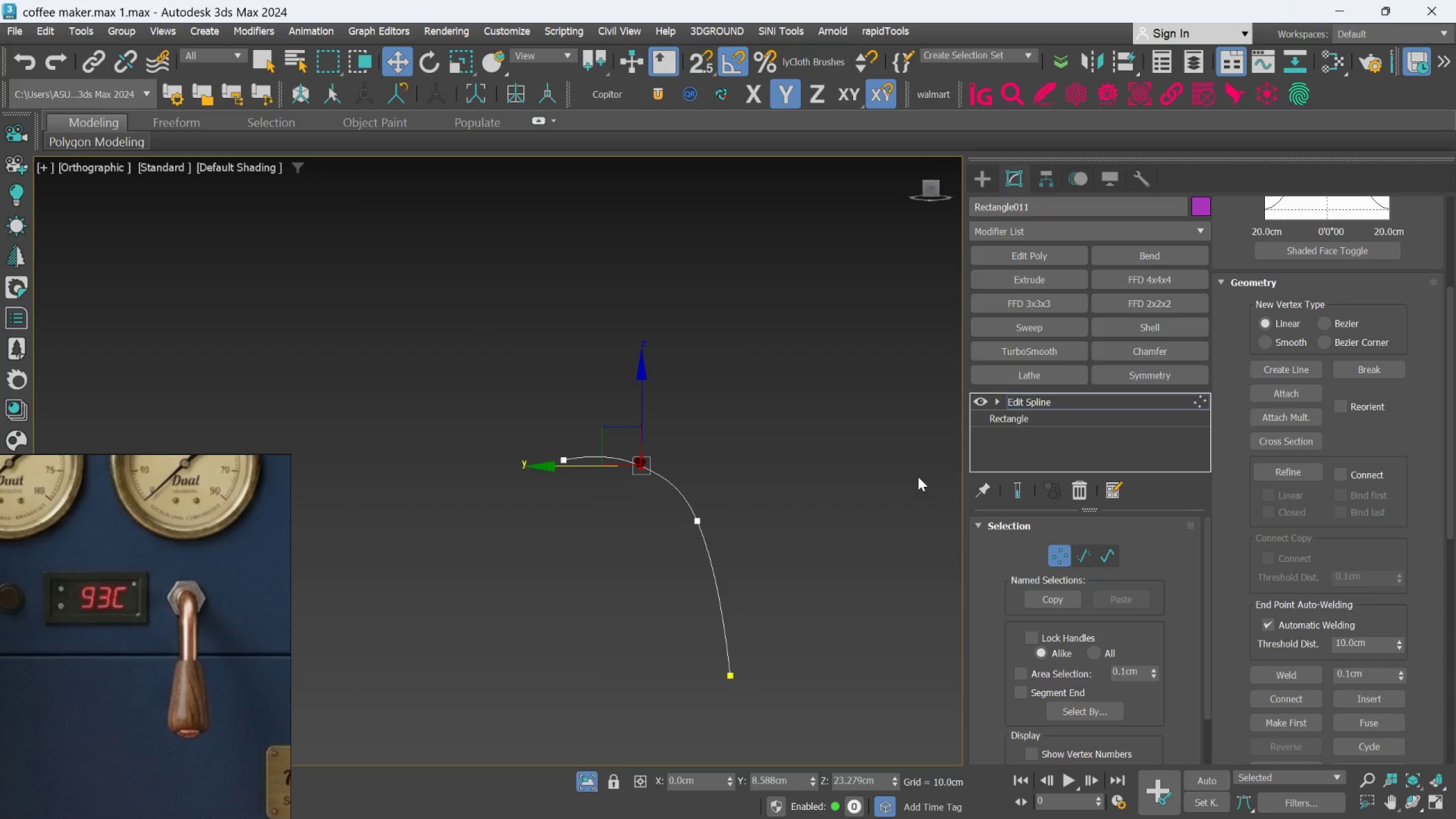 
left_click([1072, 484])
 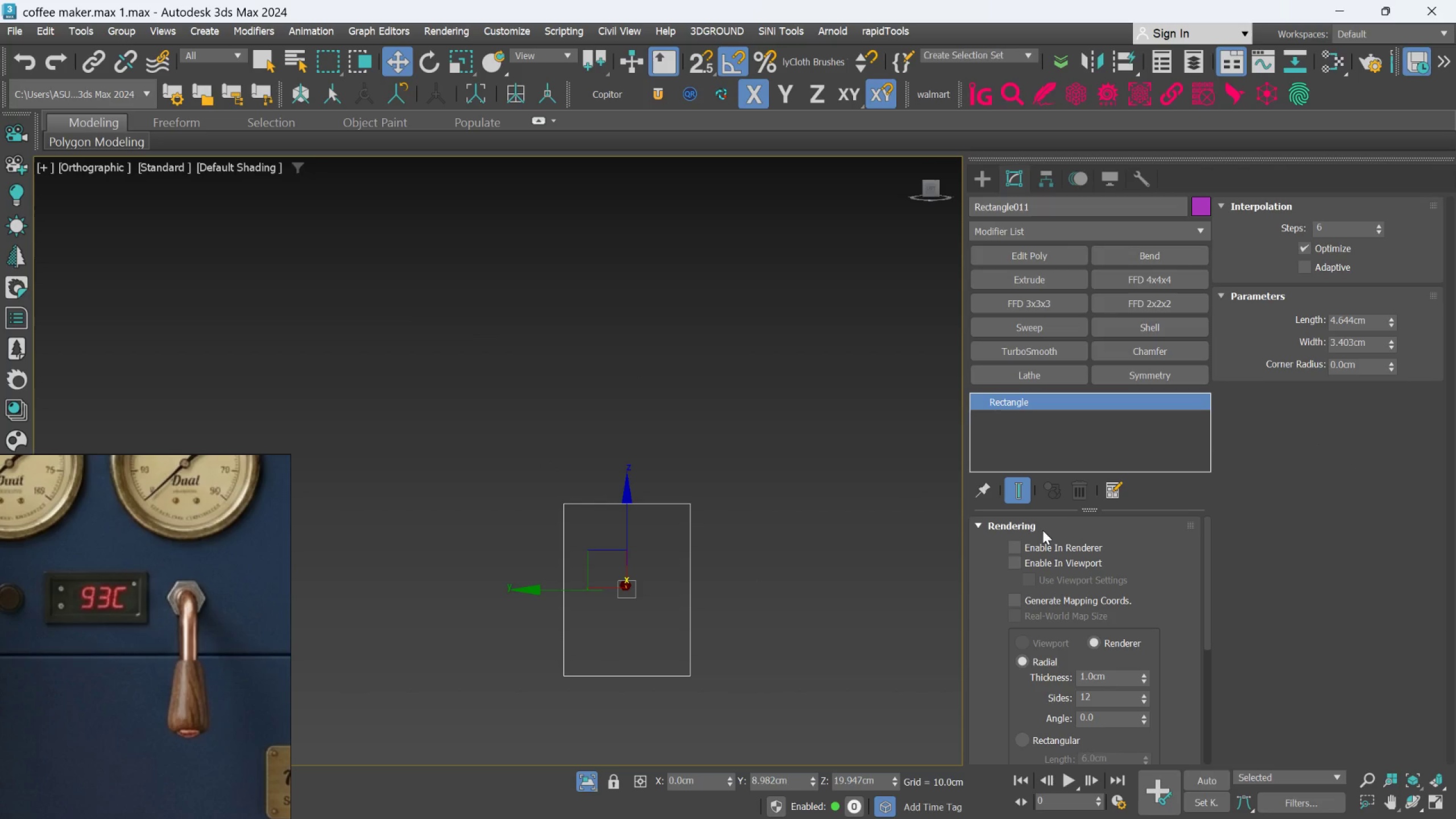 
key(Control+Z)
 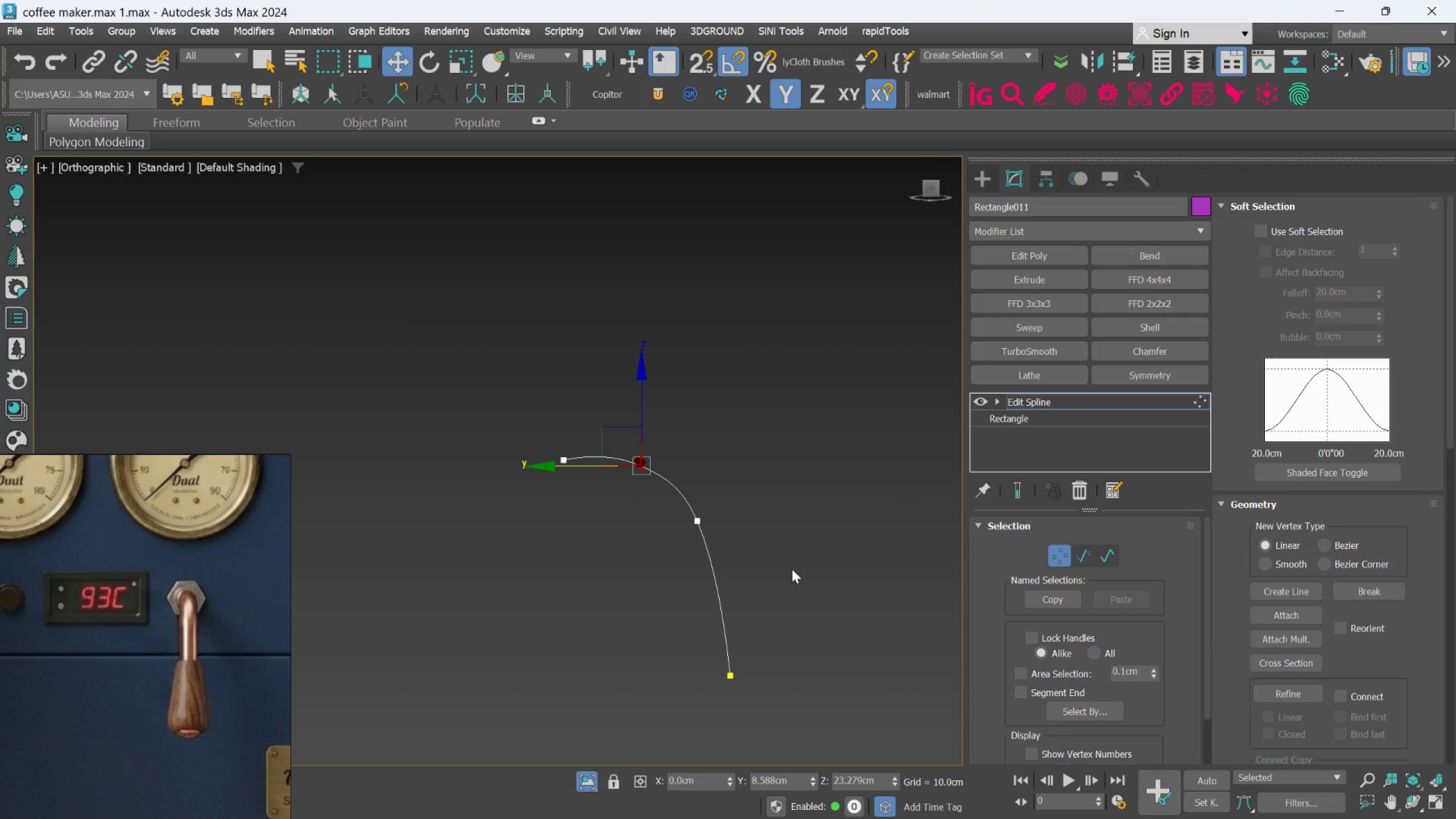 
left_click([755, 554])
 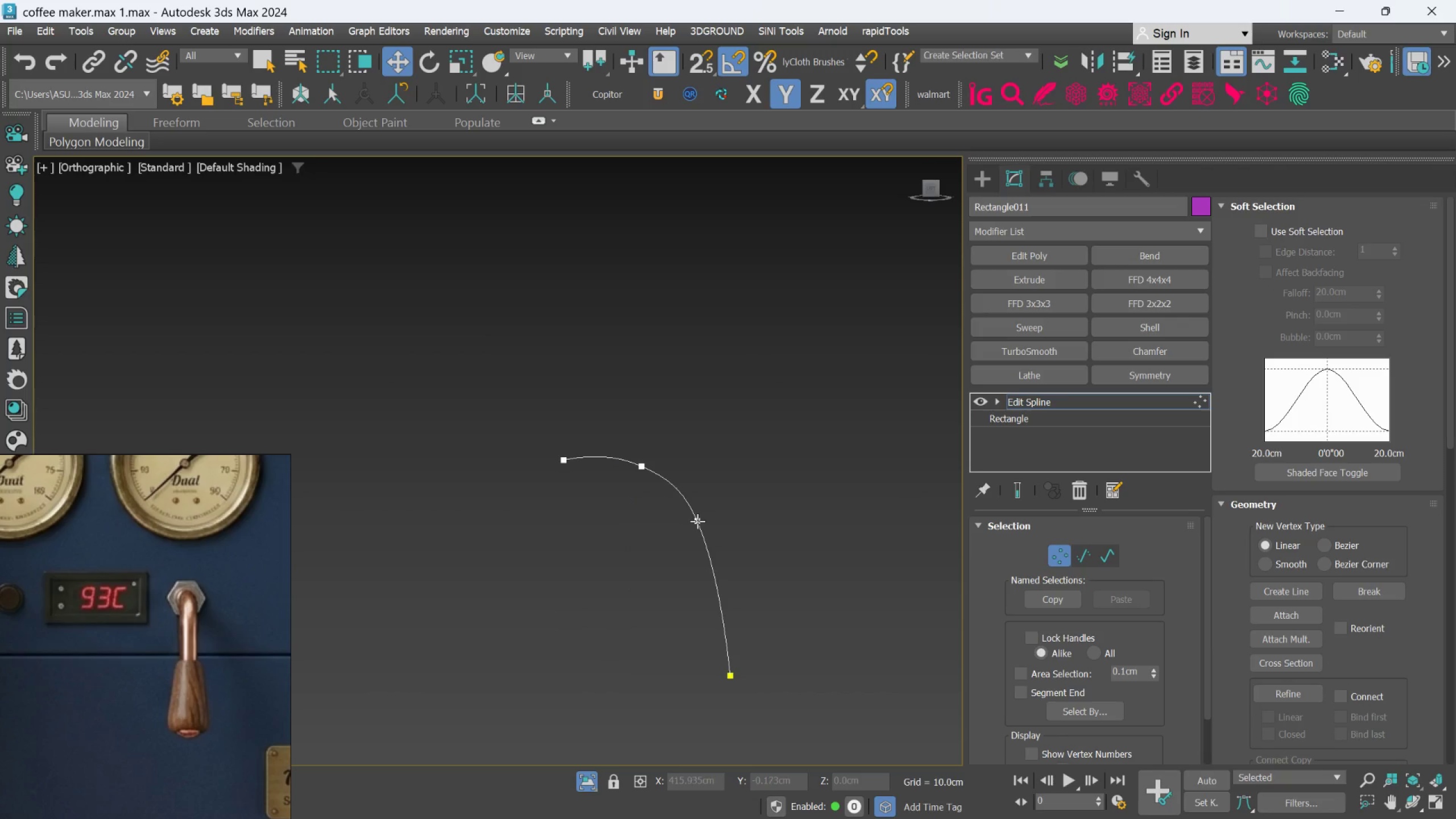 
left_click([697, 521])
 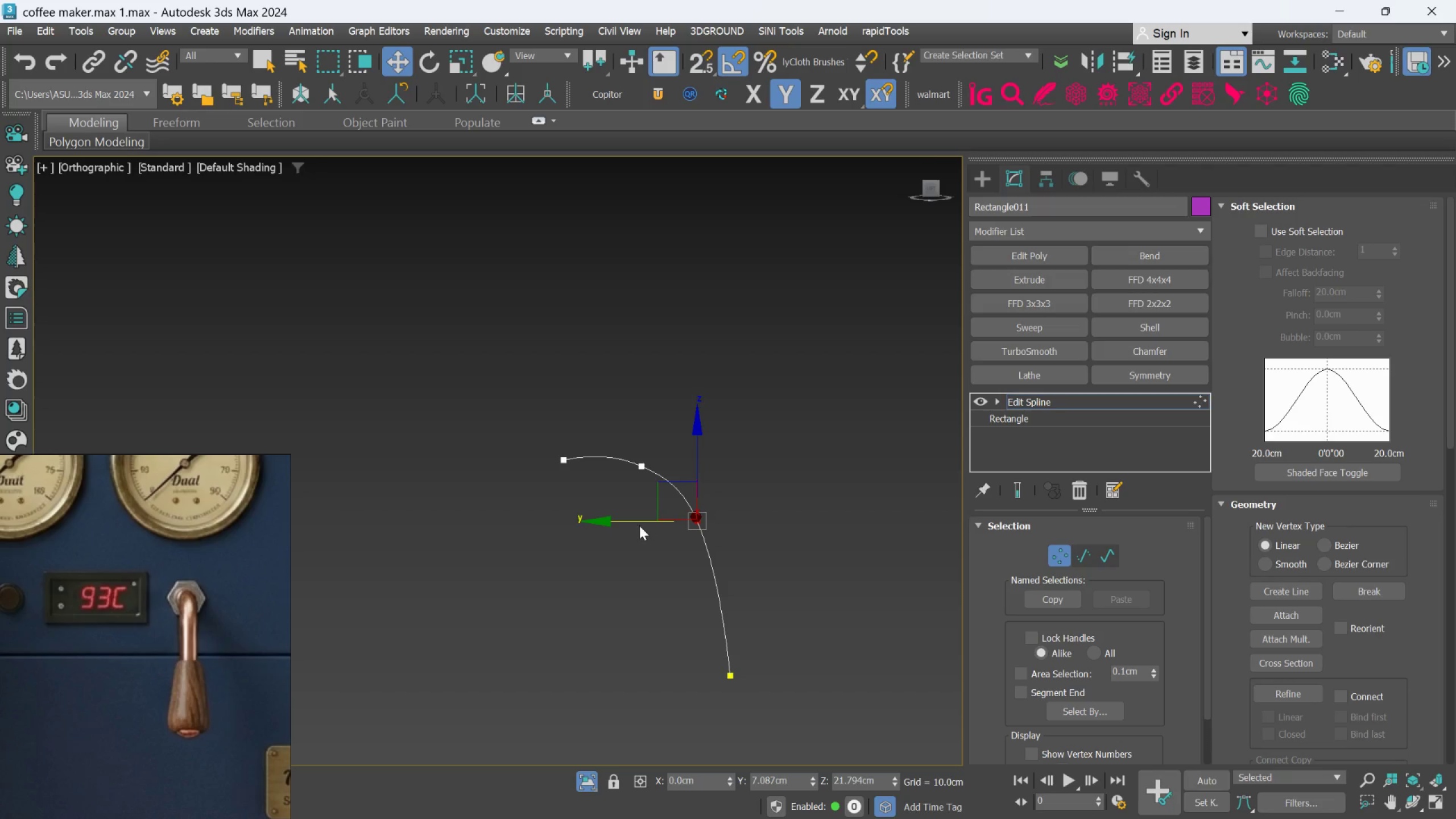 
left_click_drag(start_coordinate=[640, 520], to_coordinate=[646, 519])
 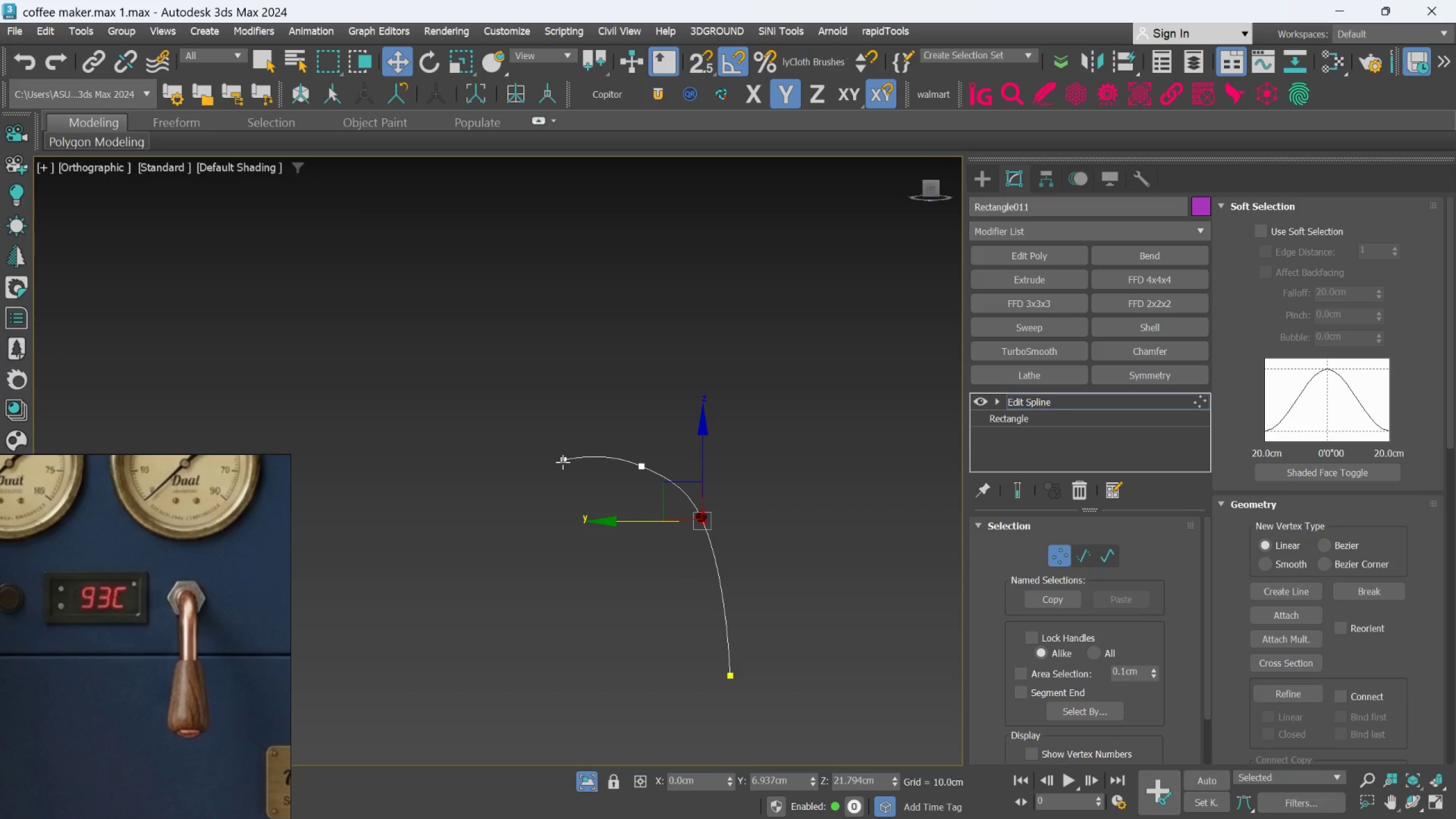 
left_click([562, 461])
 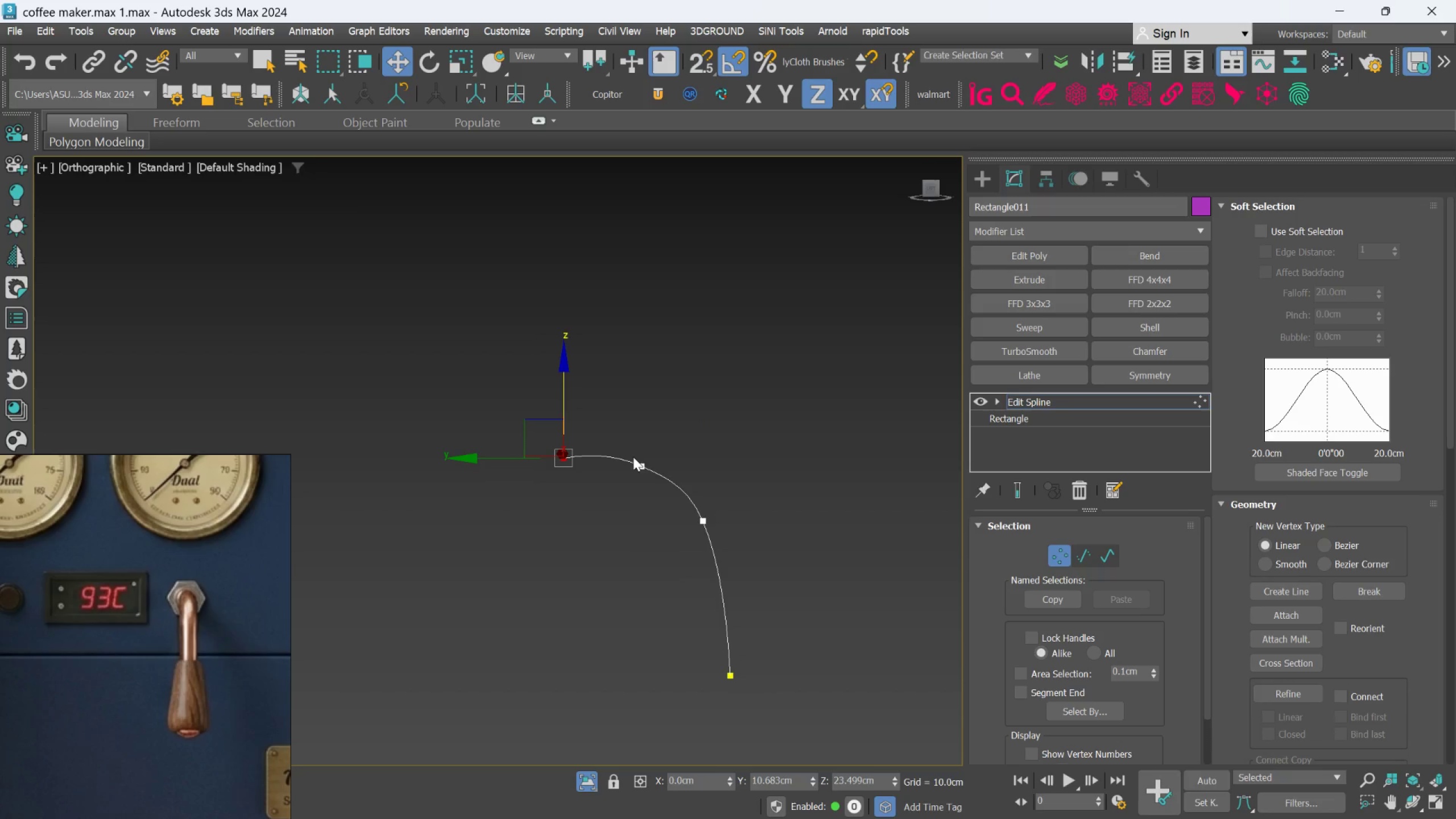 
left_click([638, 466])
 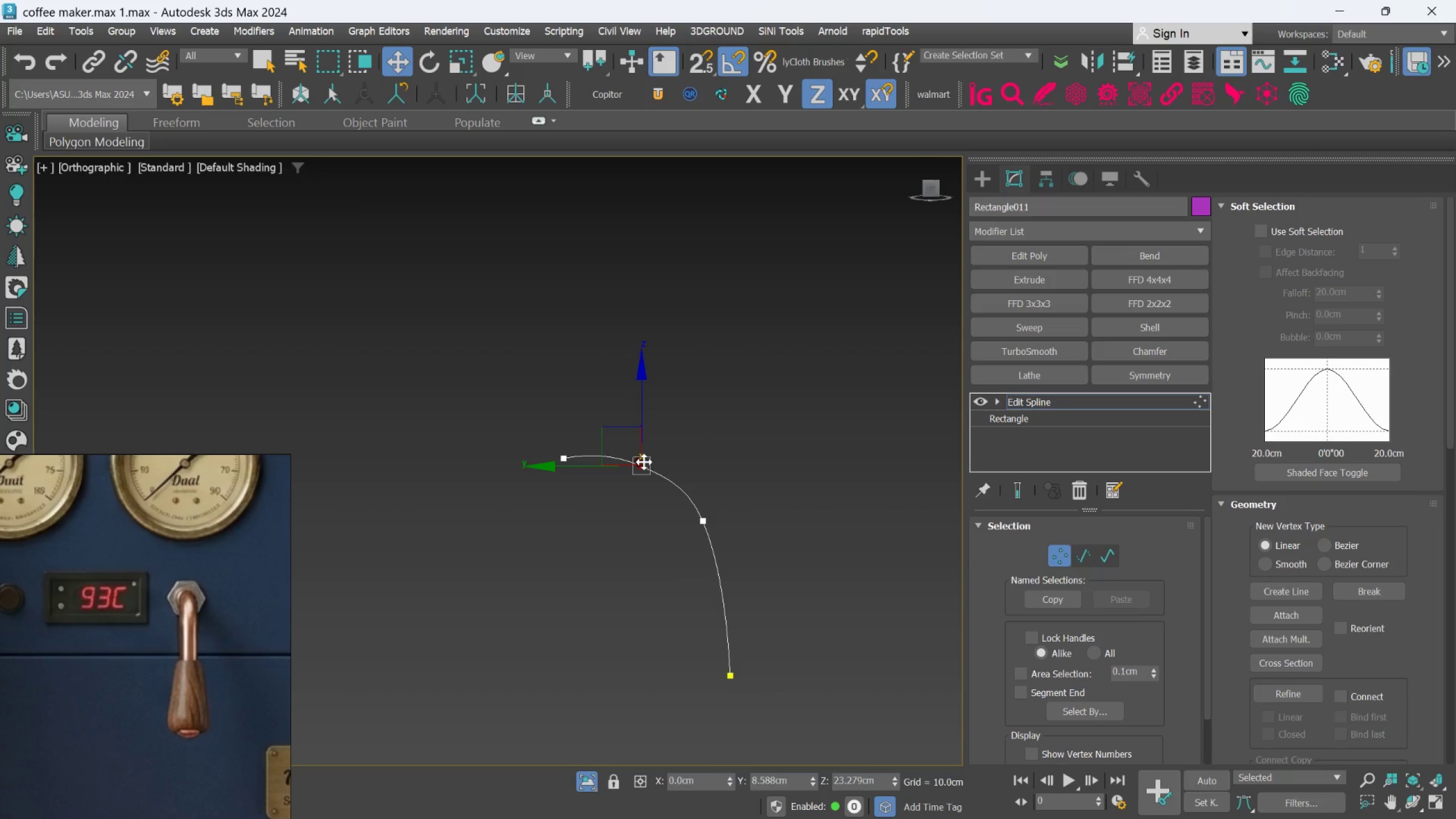 
key(Delete)
 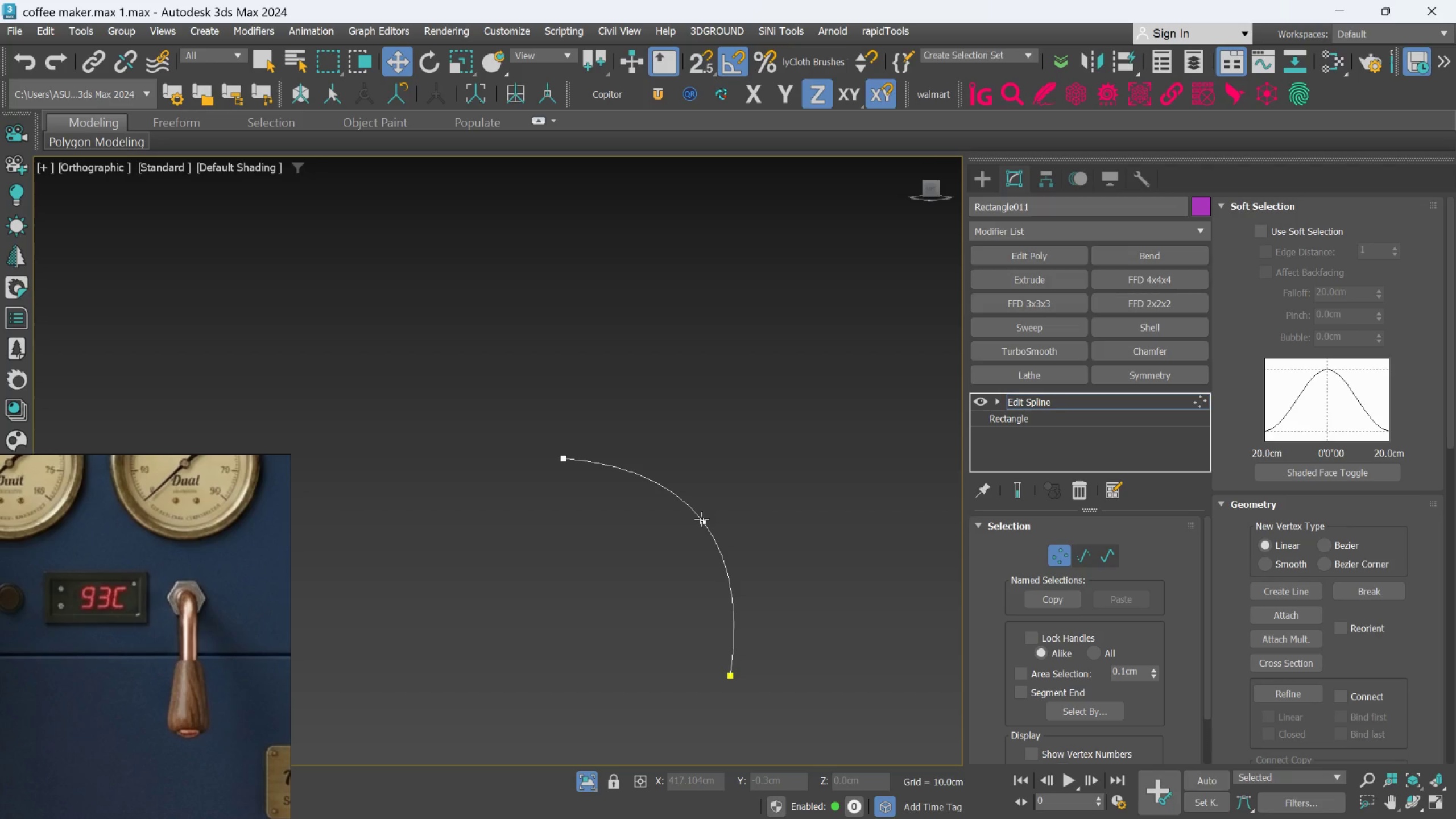 
left_click([702, 520])
 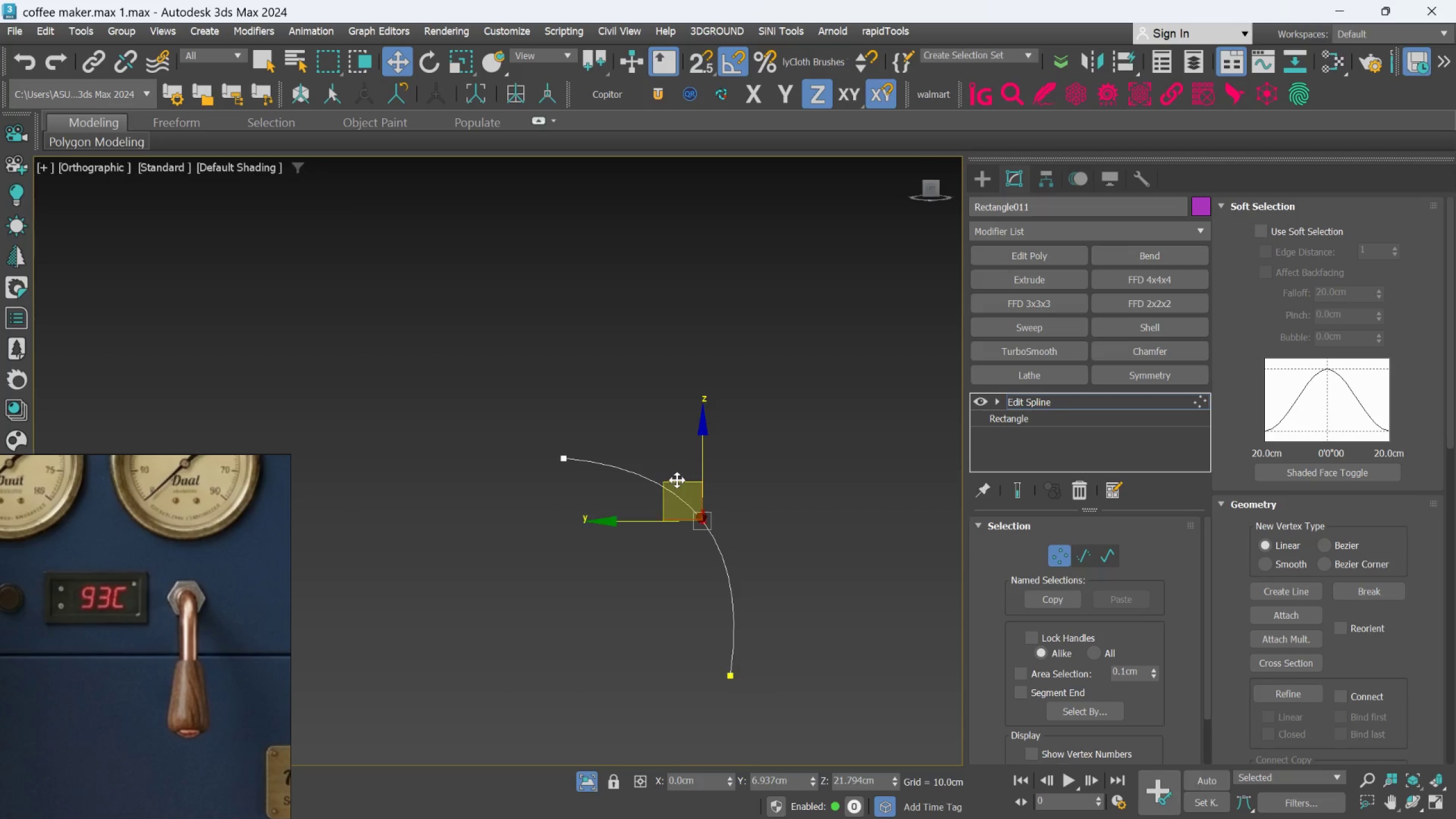 
left_click_drag(start_coordinate=[677, 480], to_coordinate=[663, 461])
 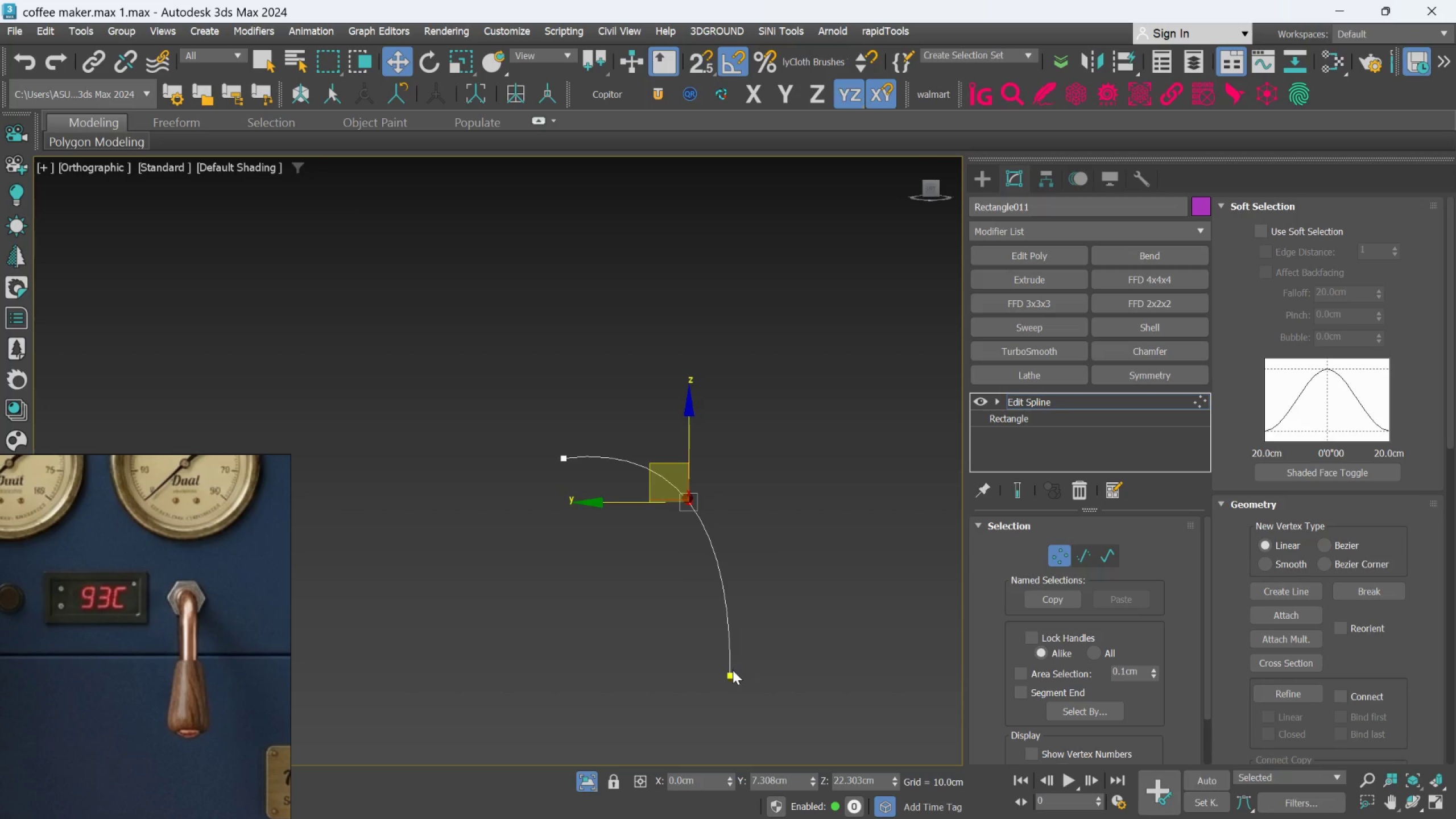 
left_click([730, 675])
 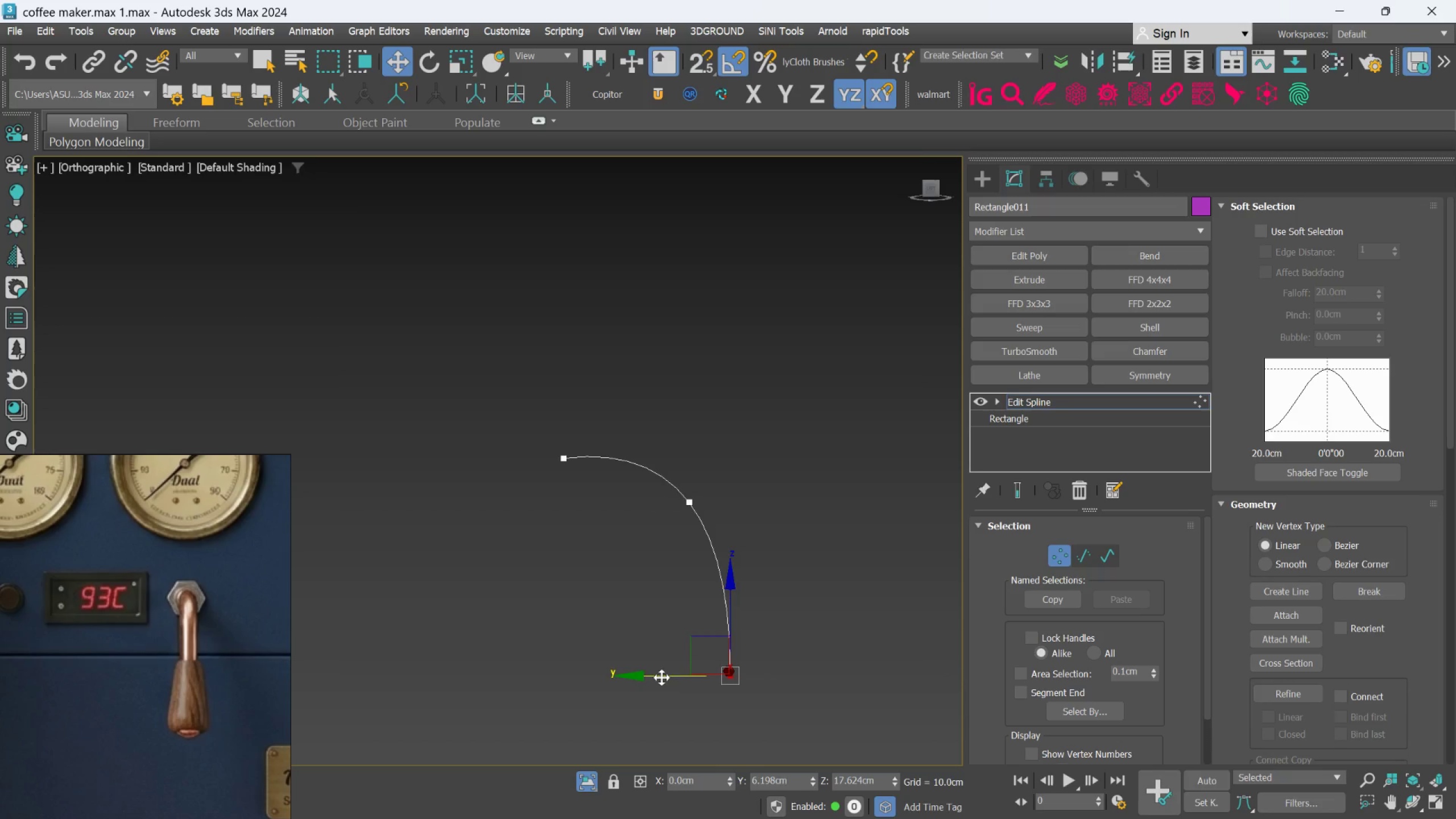 
left_click_drag(start_coordinate=[657, 677], to_coordinate=[673, 682])
 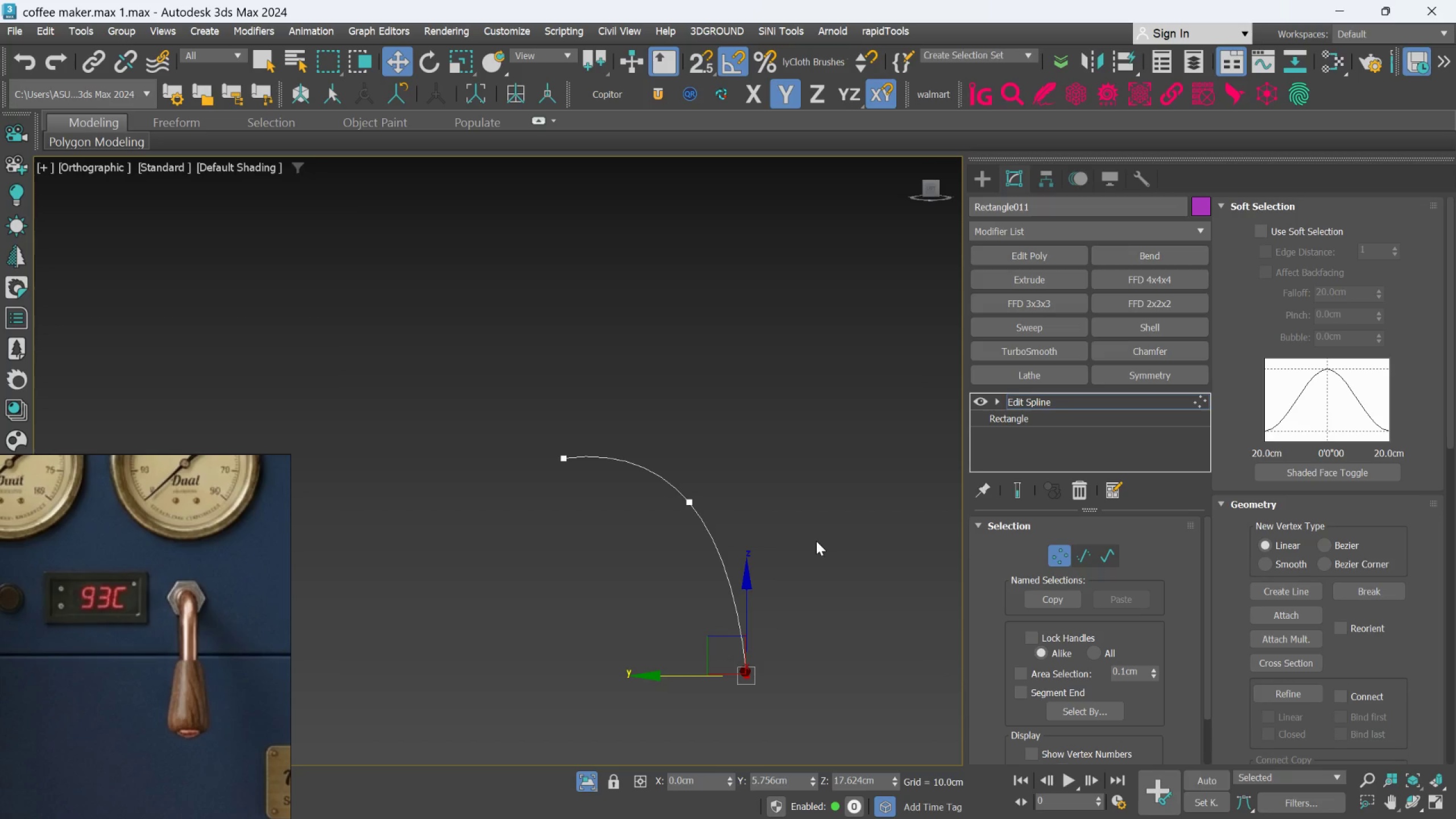 
middle_click([815, 502])
 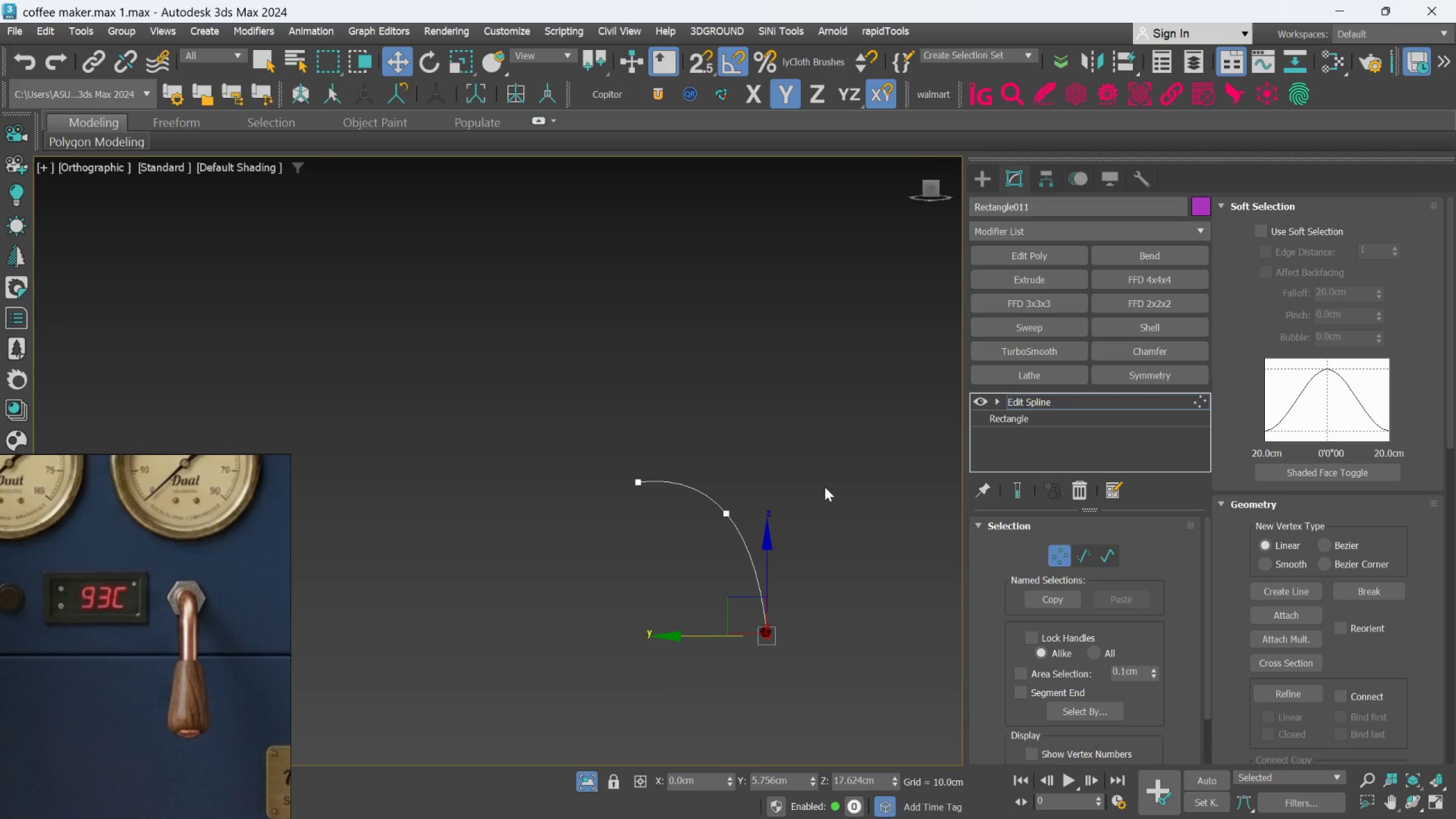 
scroll: coordinate [816, 540], scroll_direction: down, amount: 1.0
 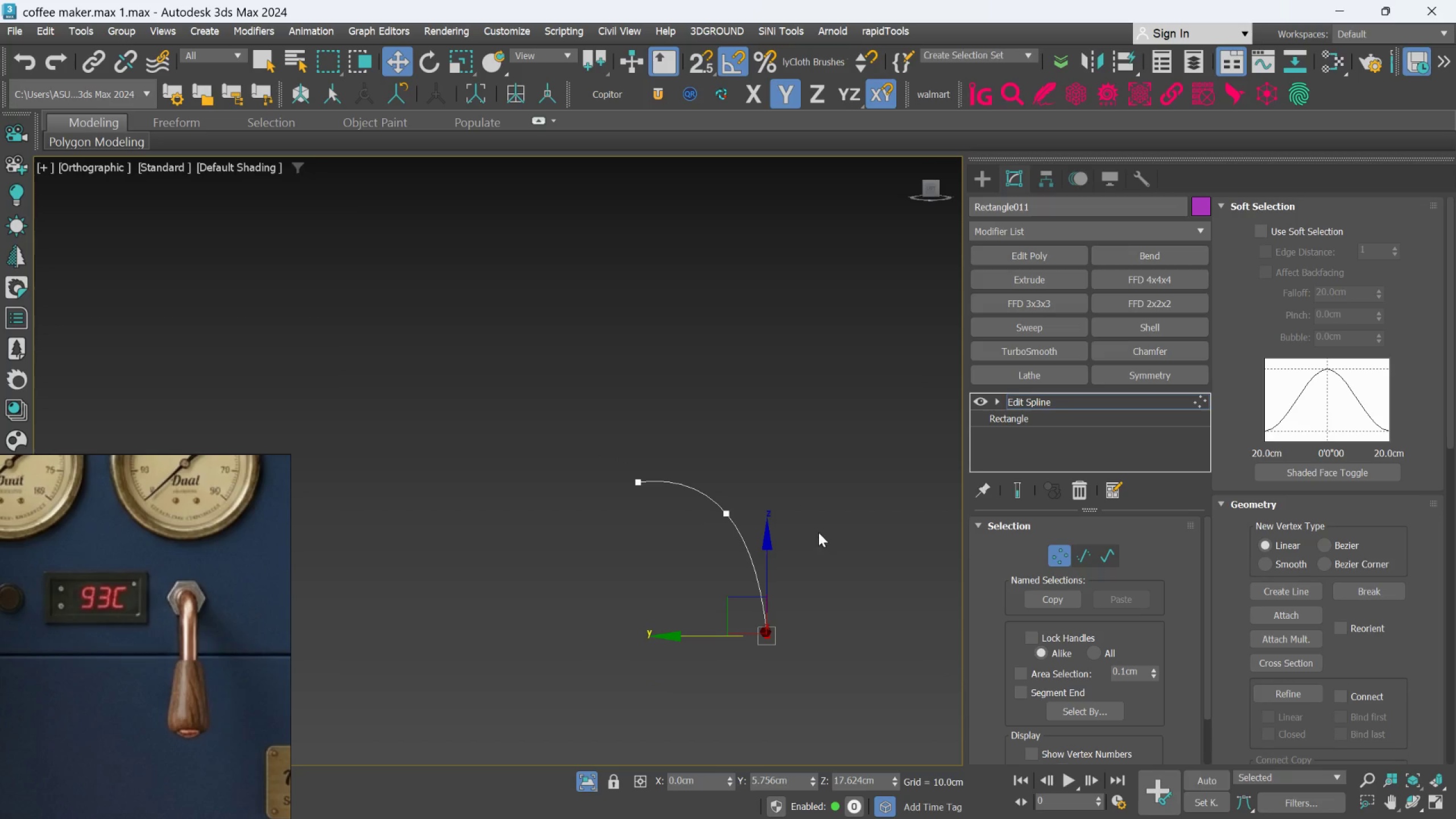 
scroll: coordinate [812, 487], scroll_direction: up, amount: 1.0
 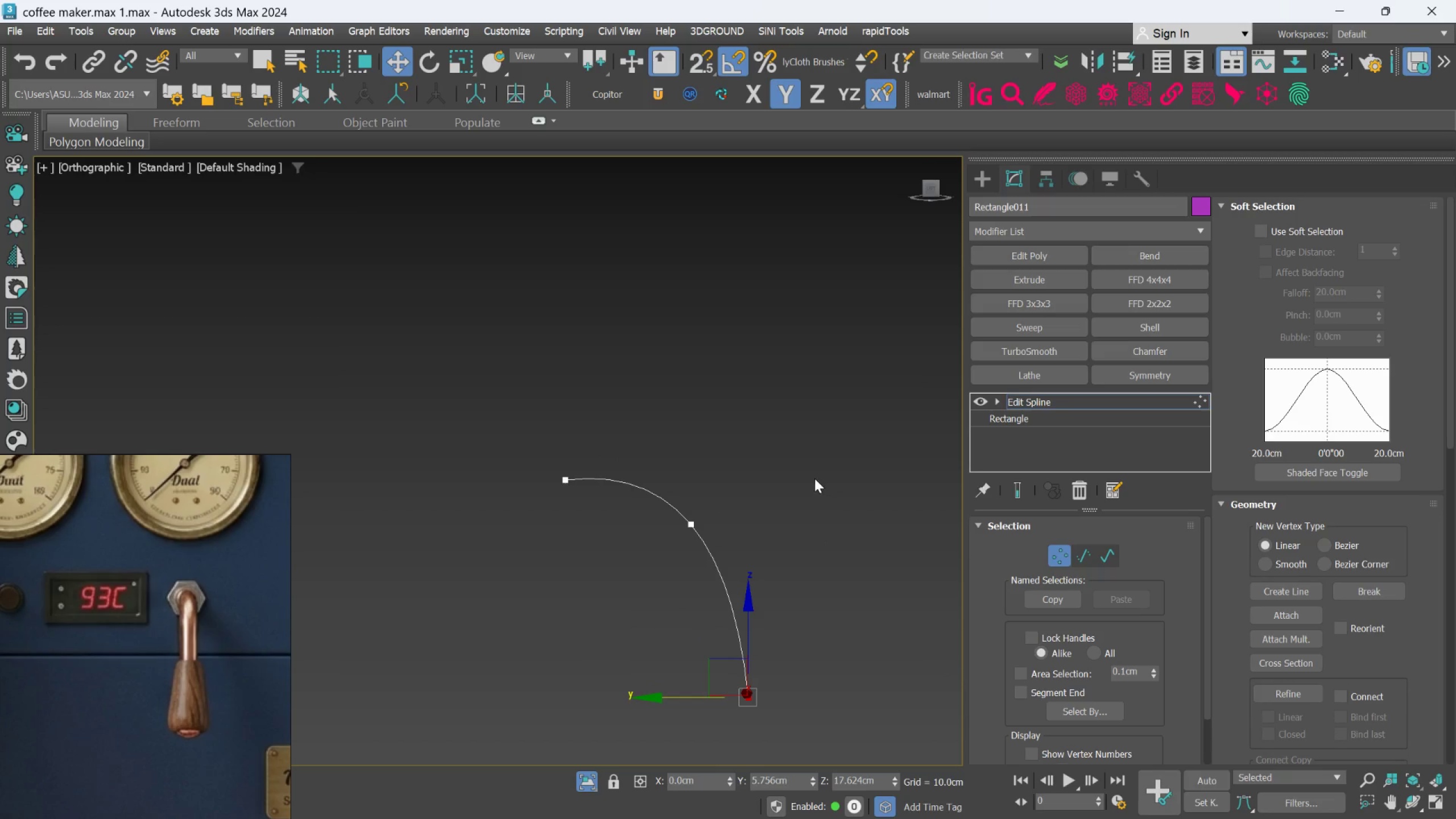 
left_click([811, 478])
 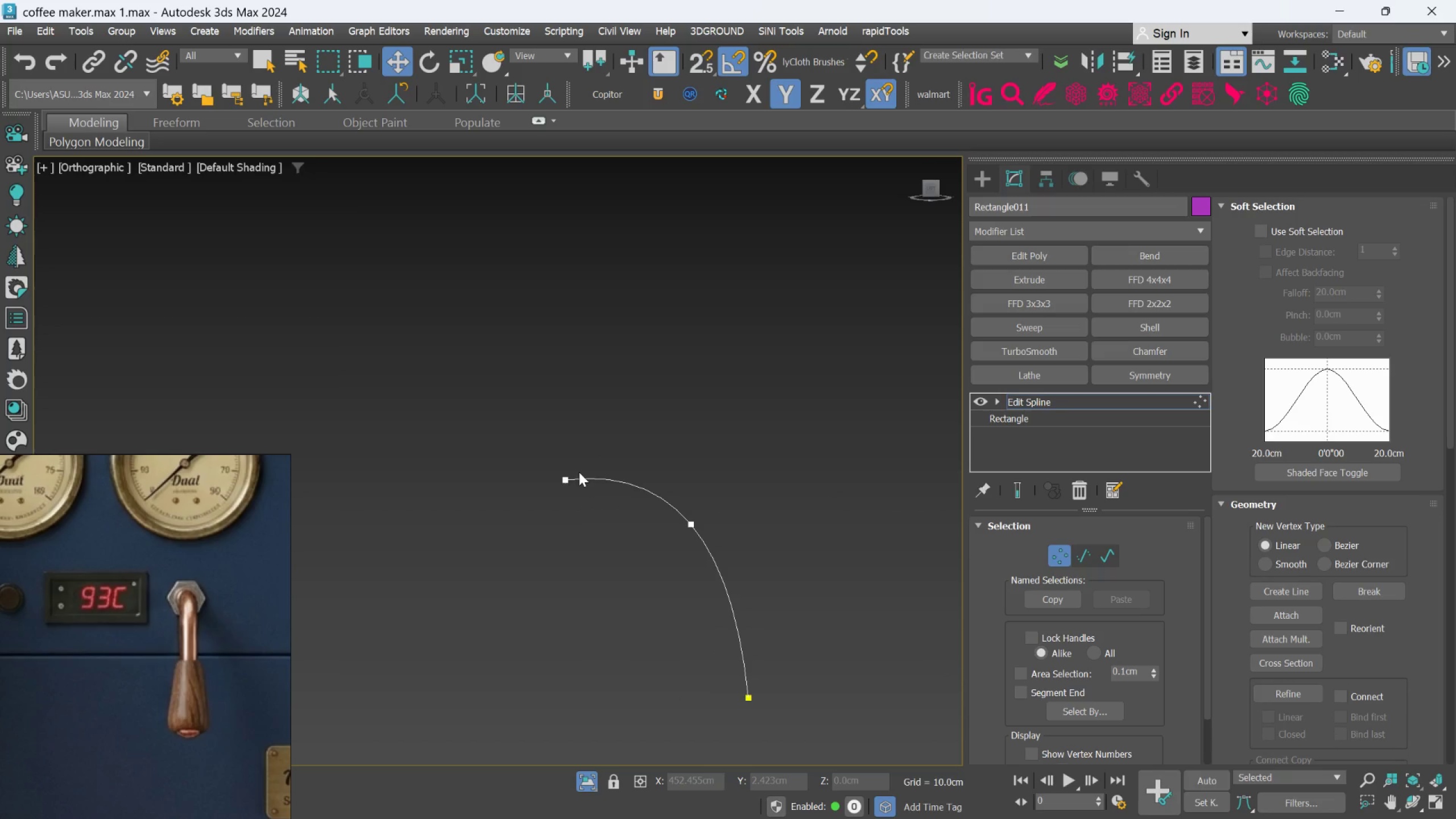 
left_click([569, 480])
 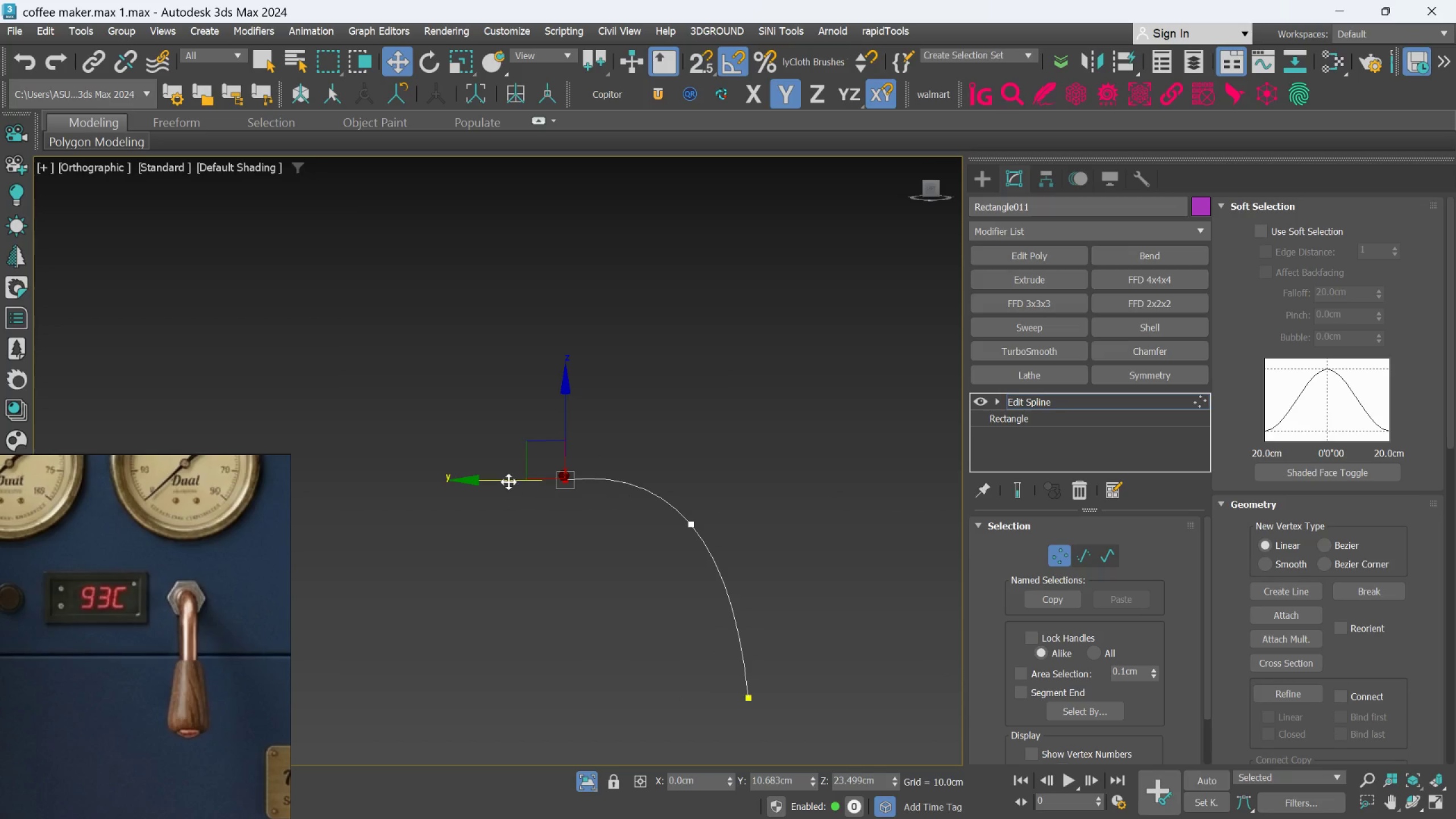 
left_click_drag(start_coordinate=[508, 479], to_coordinate=[484, 477])
 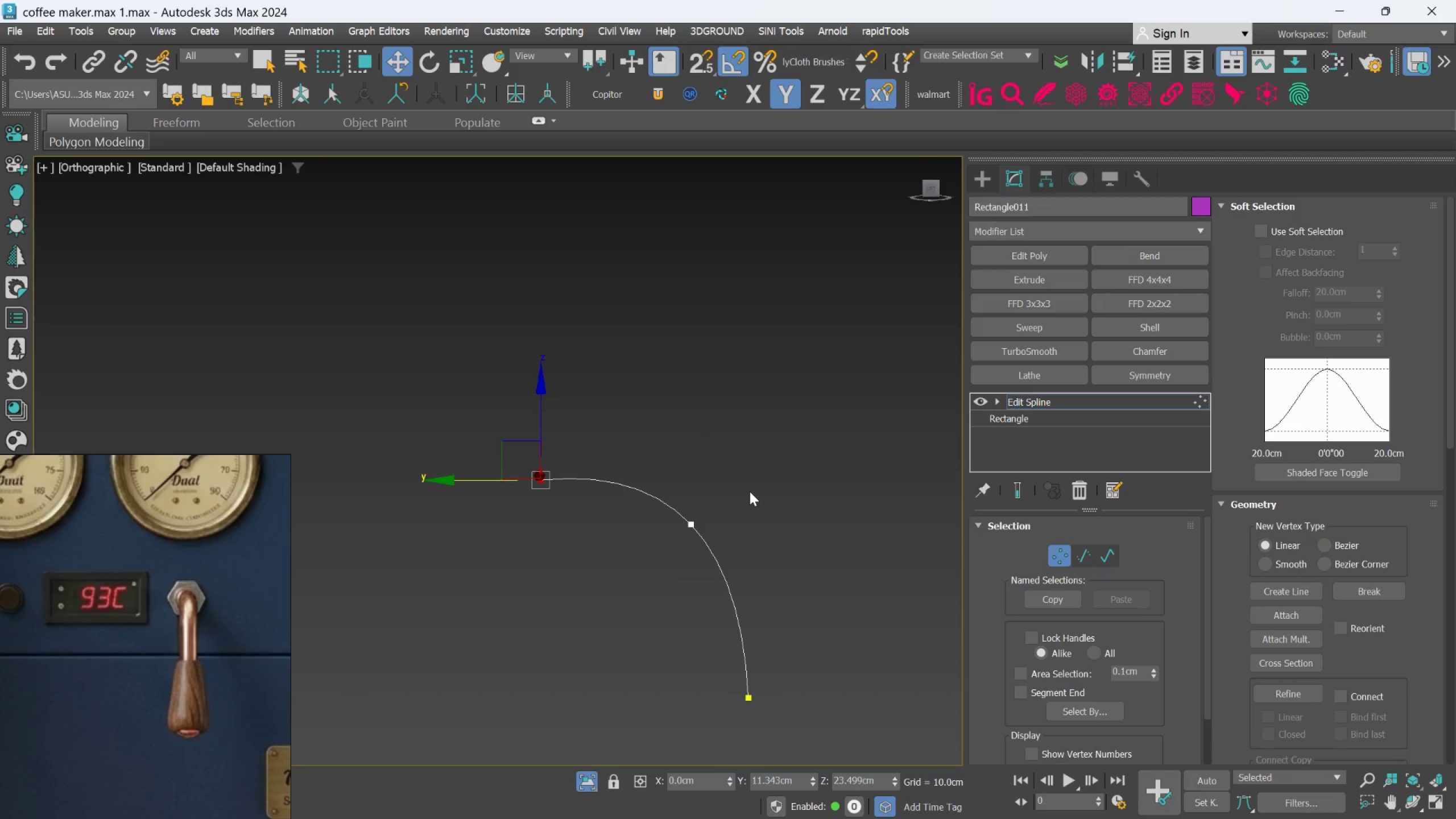 
left_click([750, 490])
 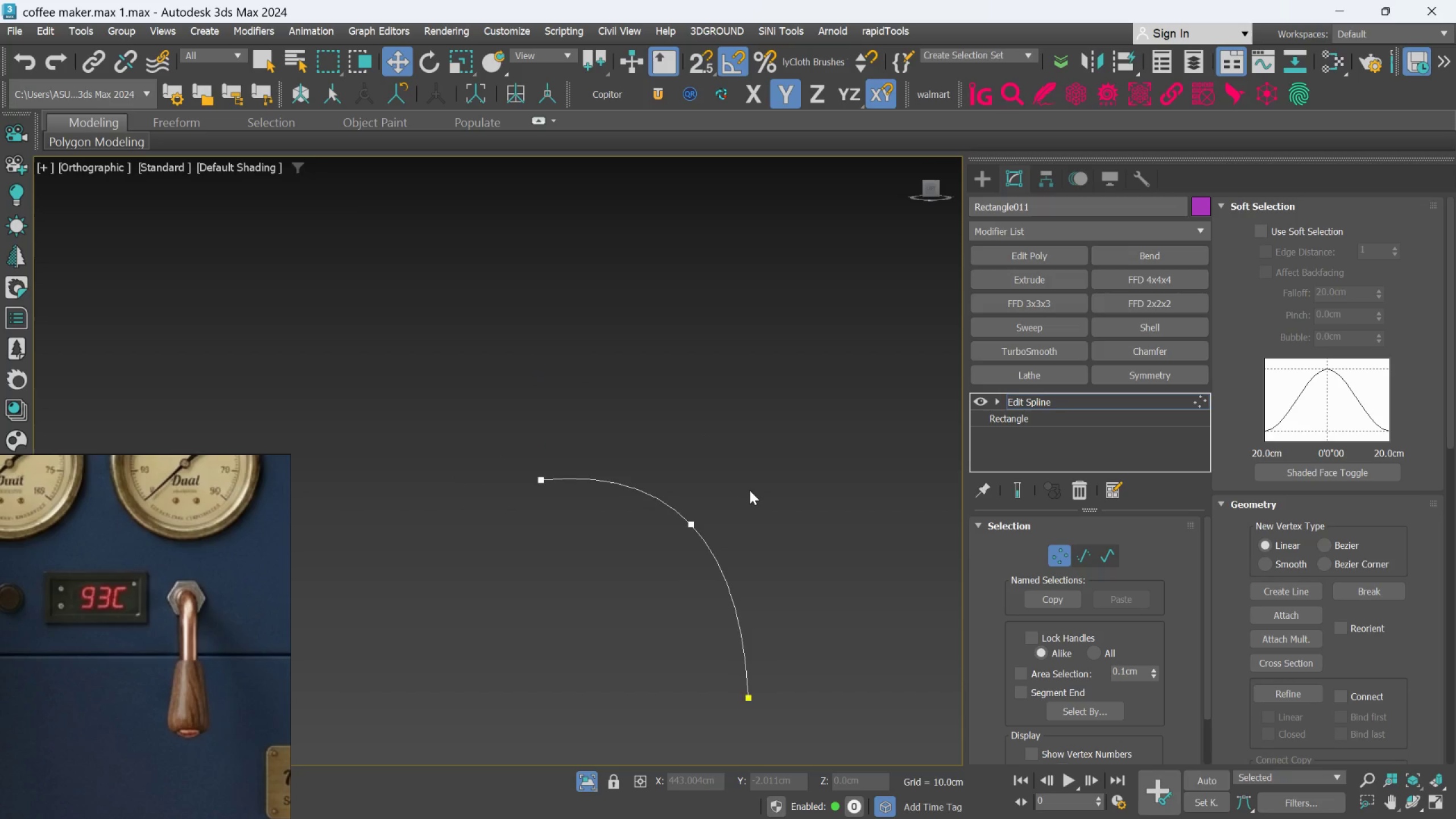 
scroll: coordinate [719, 528], scroll_direction: none, amount: 0.0
 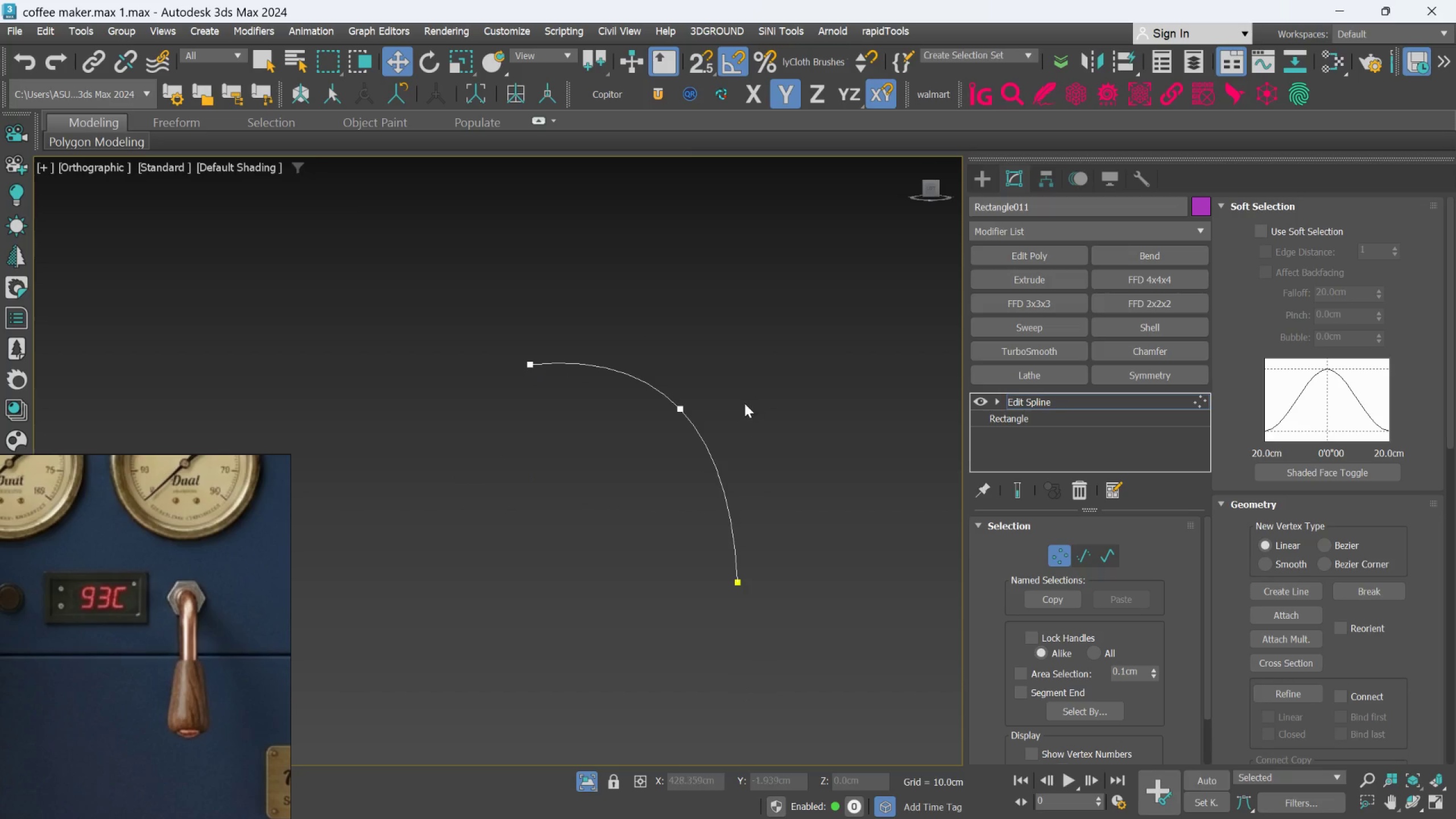 
left_click([680, 410])
 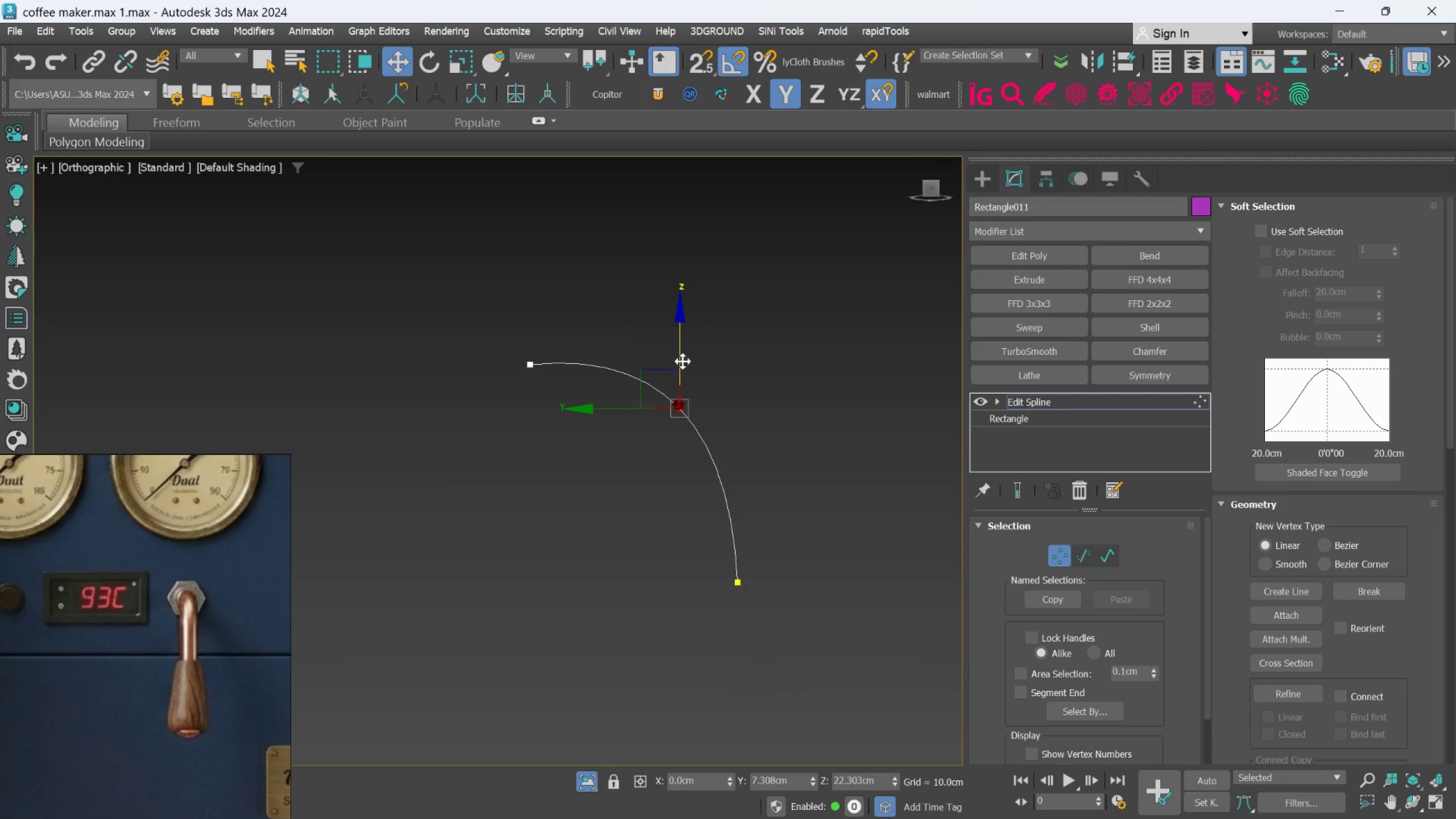 
left_click_drag(start_coordinate=[682, 355], to_coordinate=[690, 338])
 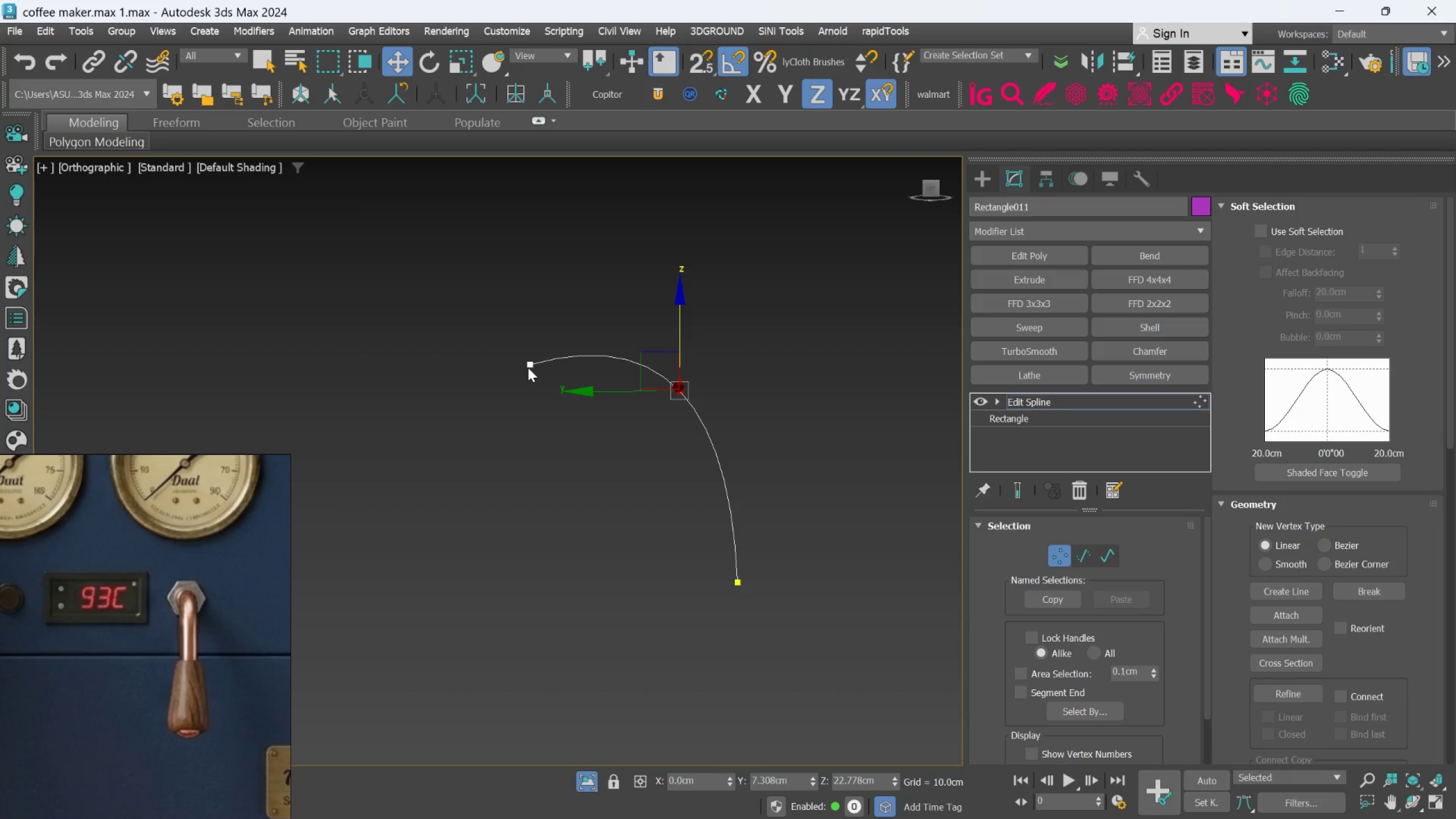 
left_click([528, 362])
 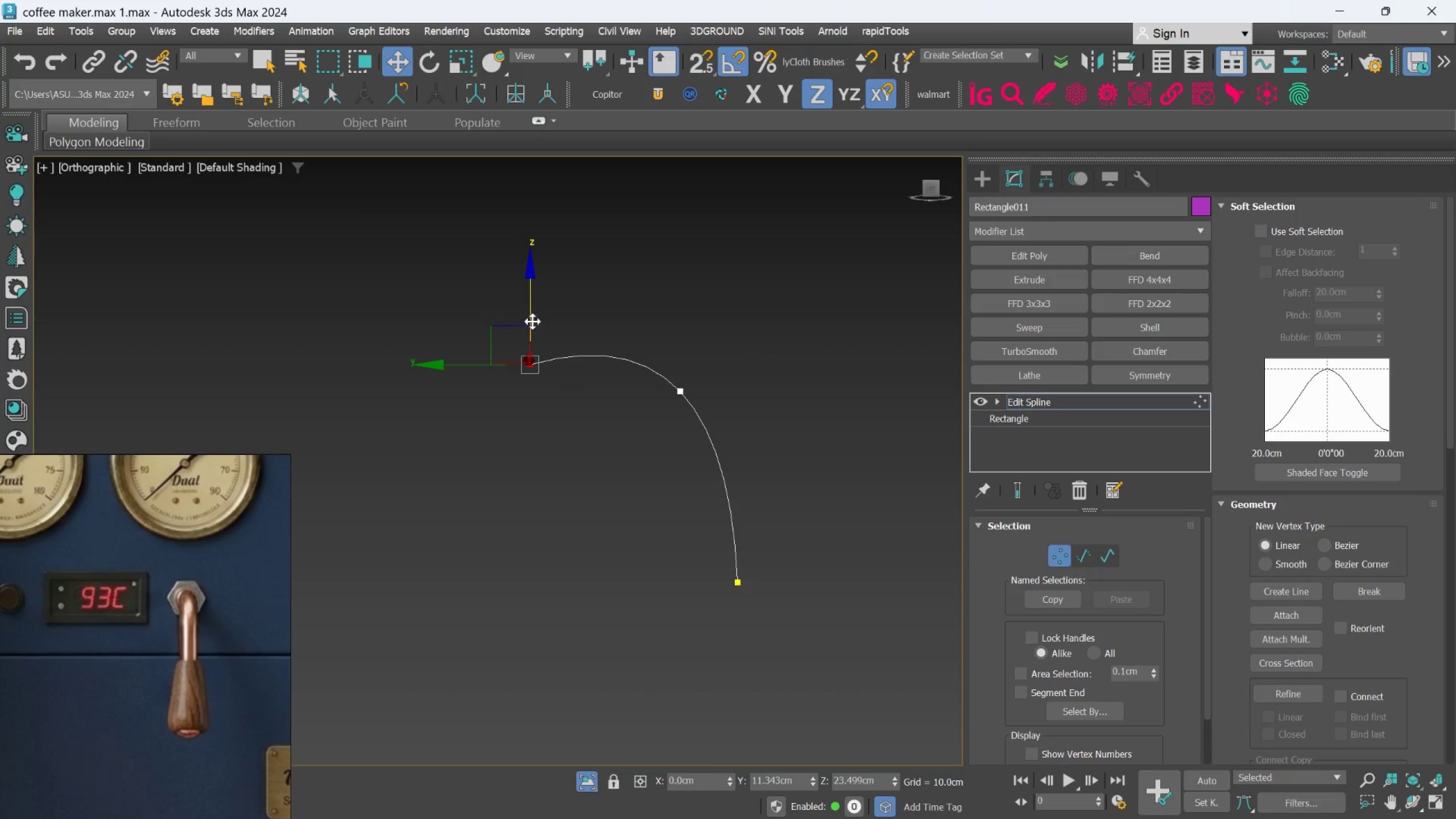 
left_click_drag(start_coordinate=[532, 321], to_coordinate=[536, 318])
 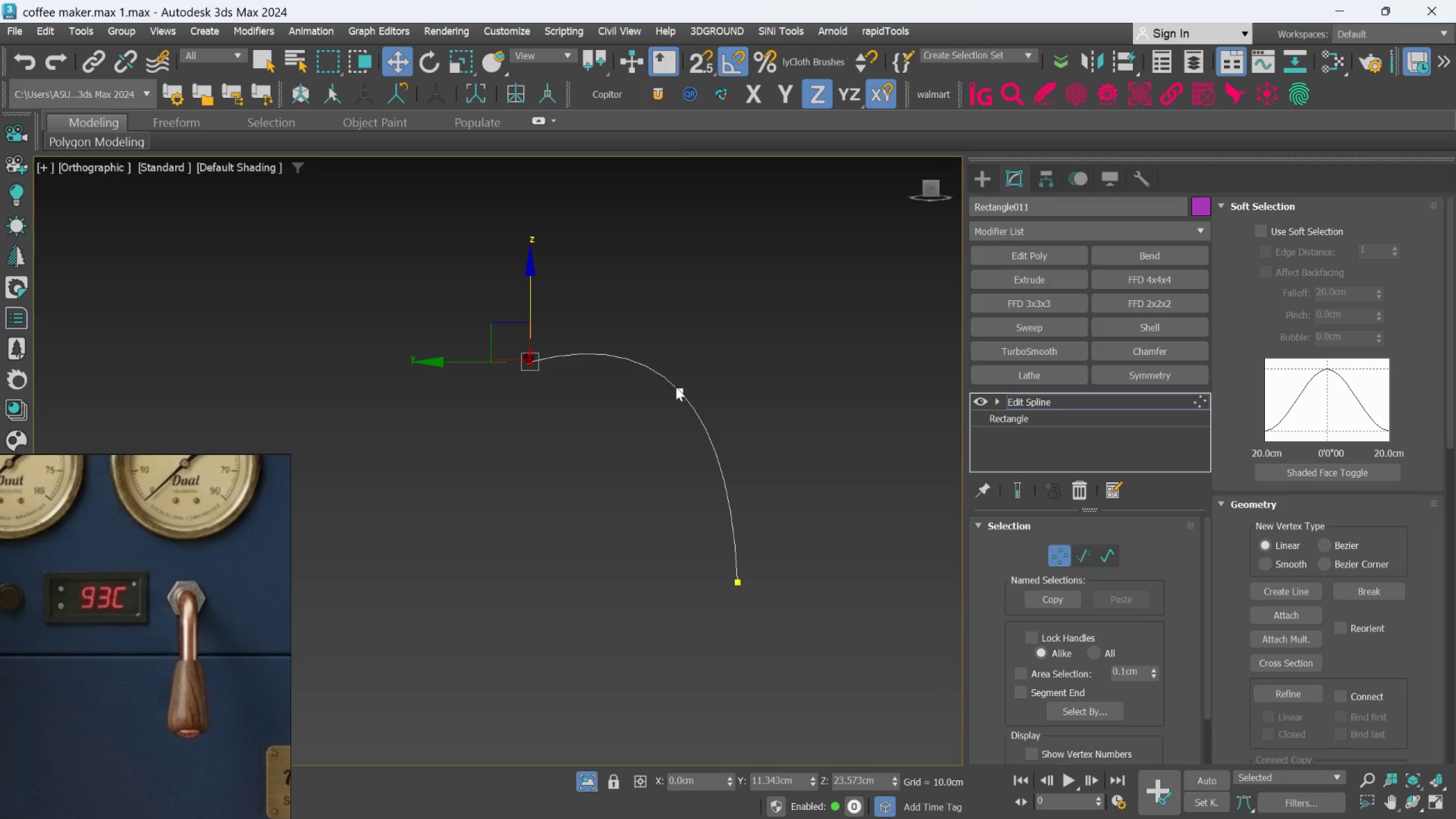 
left_click([678, 389])
 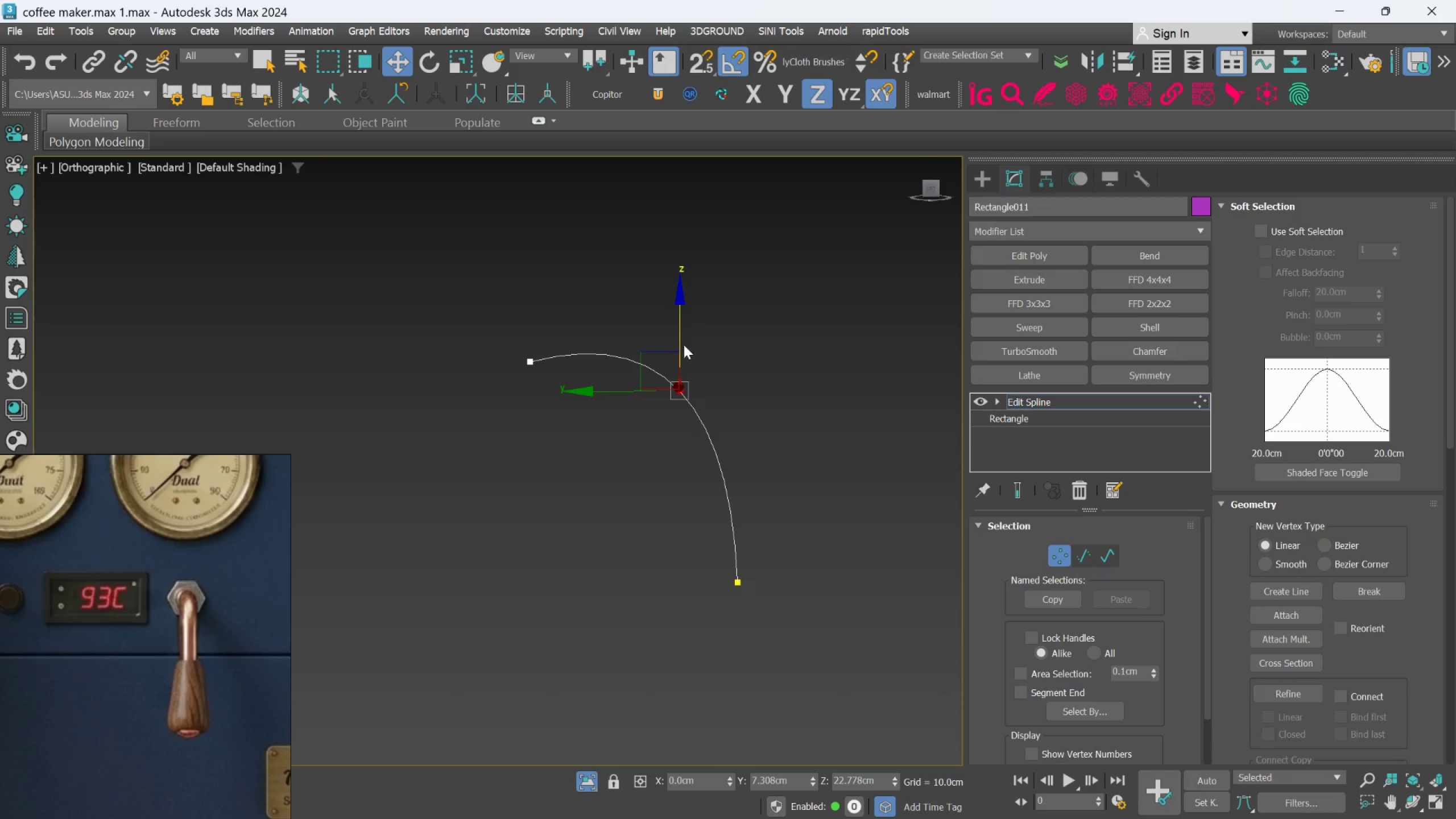 
left_click_drag(start_coordinate=[681, 340], to_coordinate=[686, 334])
 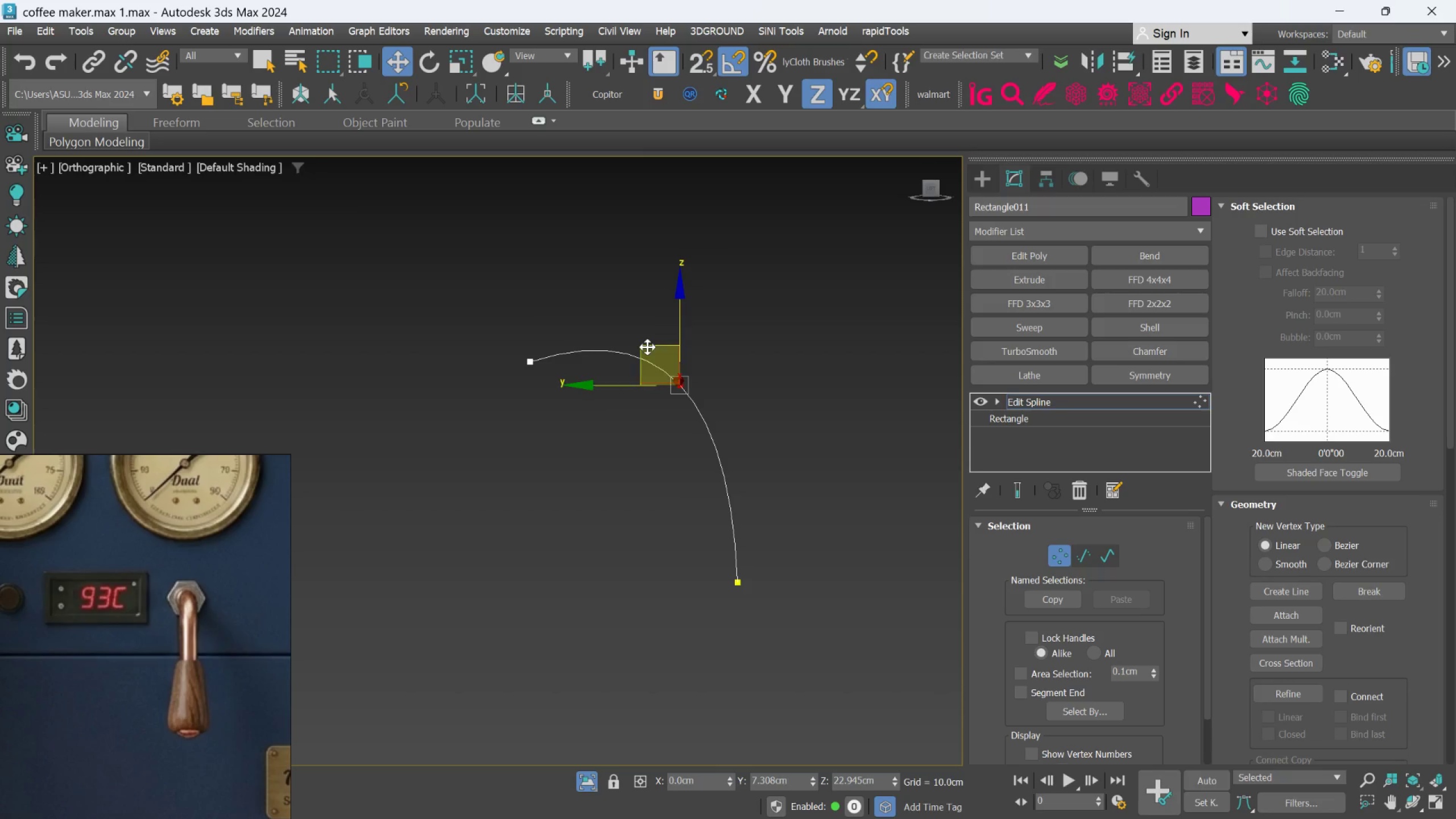 
left_click_drag(start_coordinate=[647, 347], to_coordinate=[617, 353])
 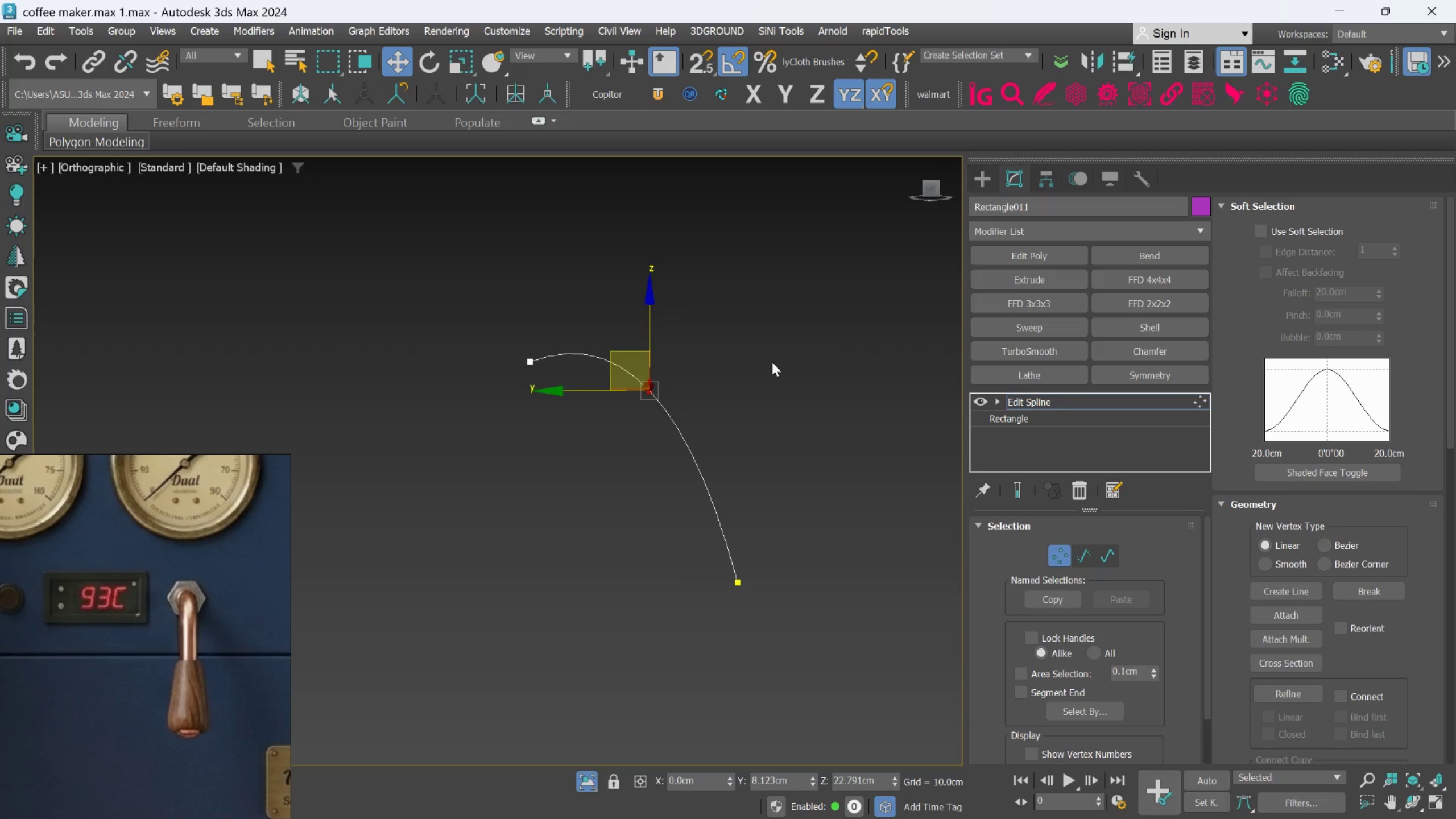 
left_click([772, 363])
 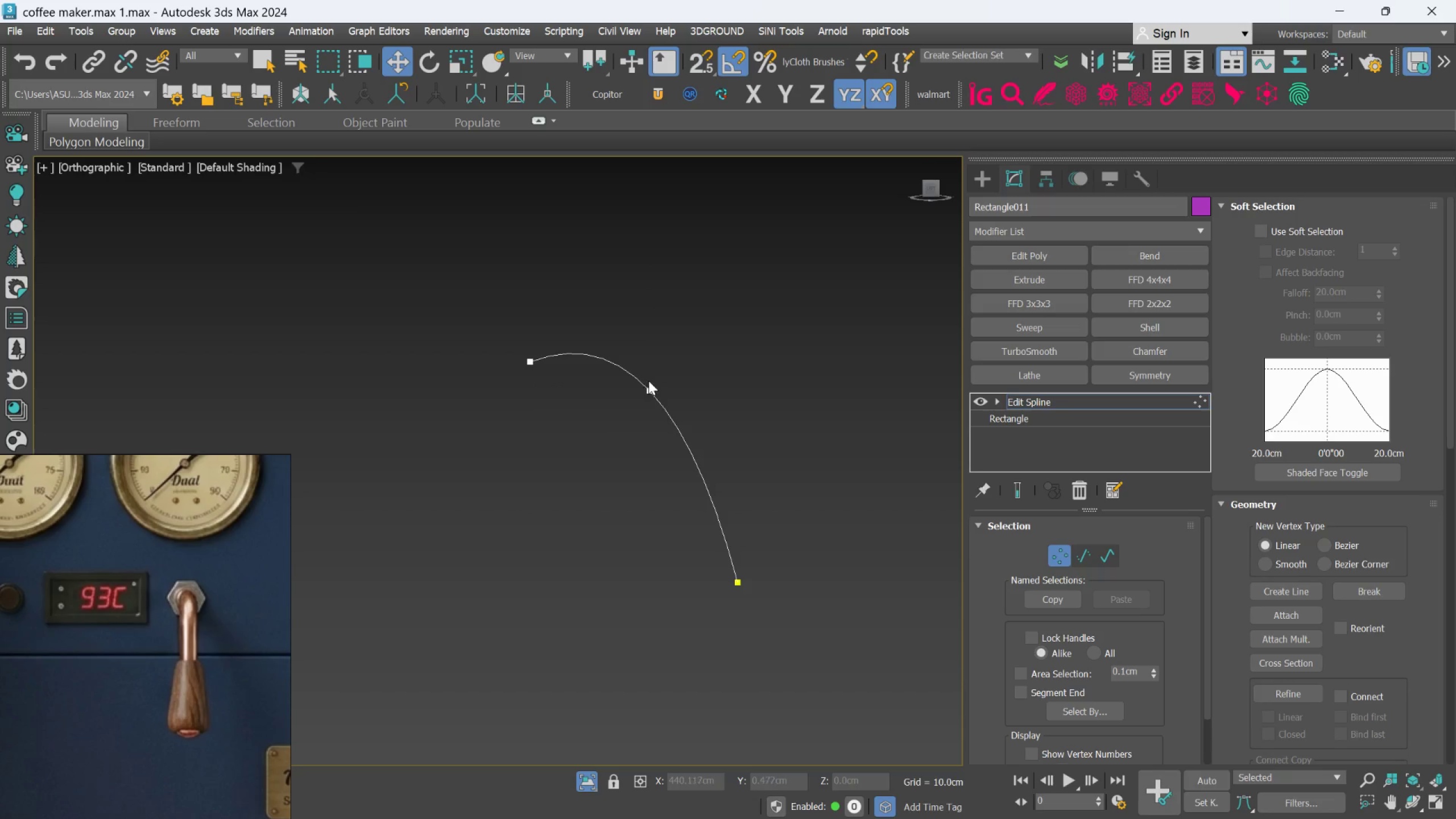 
left_click([646, 389])
 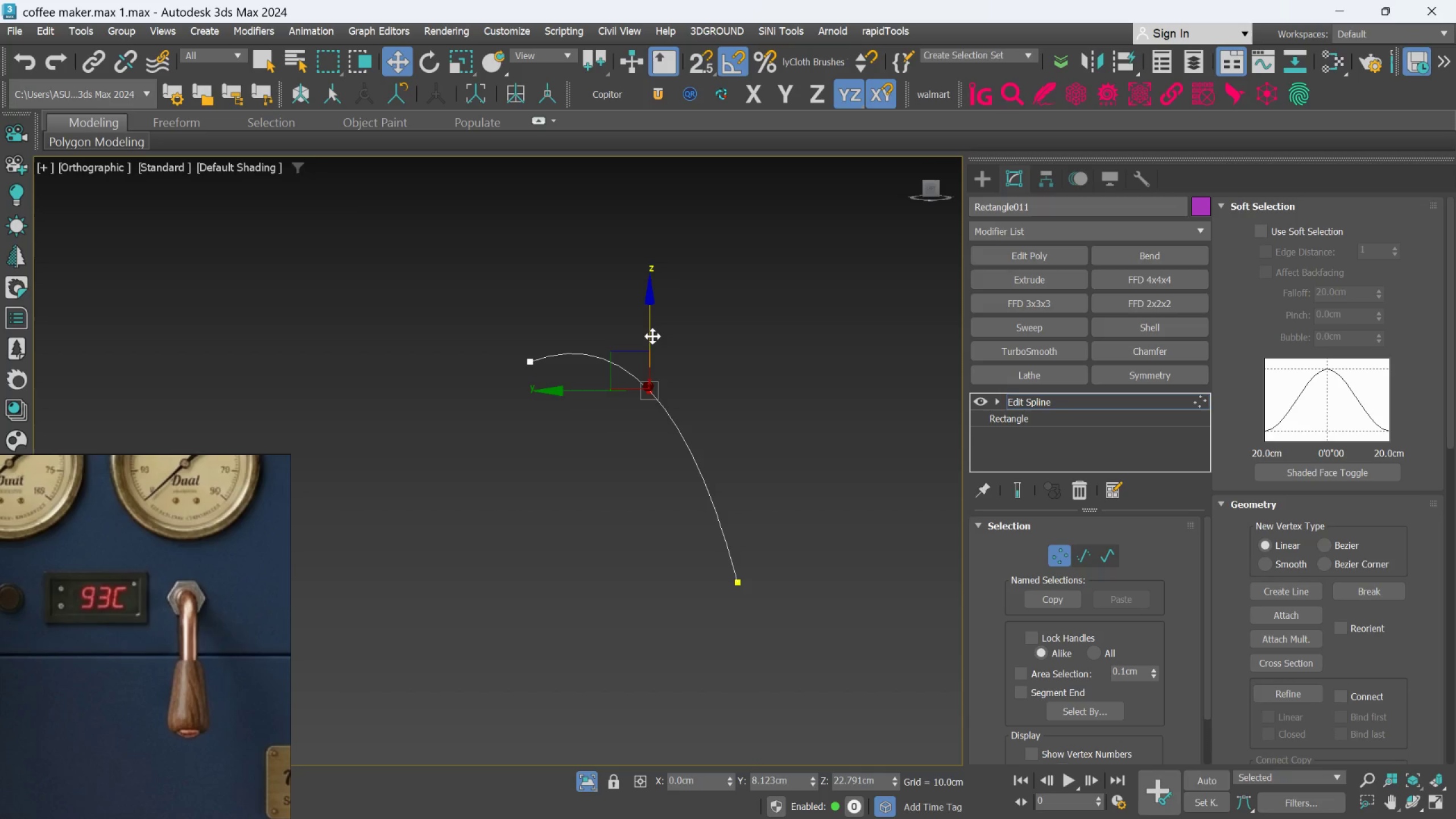 
left_click_drag(start_coordinate=[652, 336], to_coordinate=[653, 331])
 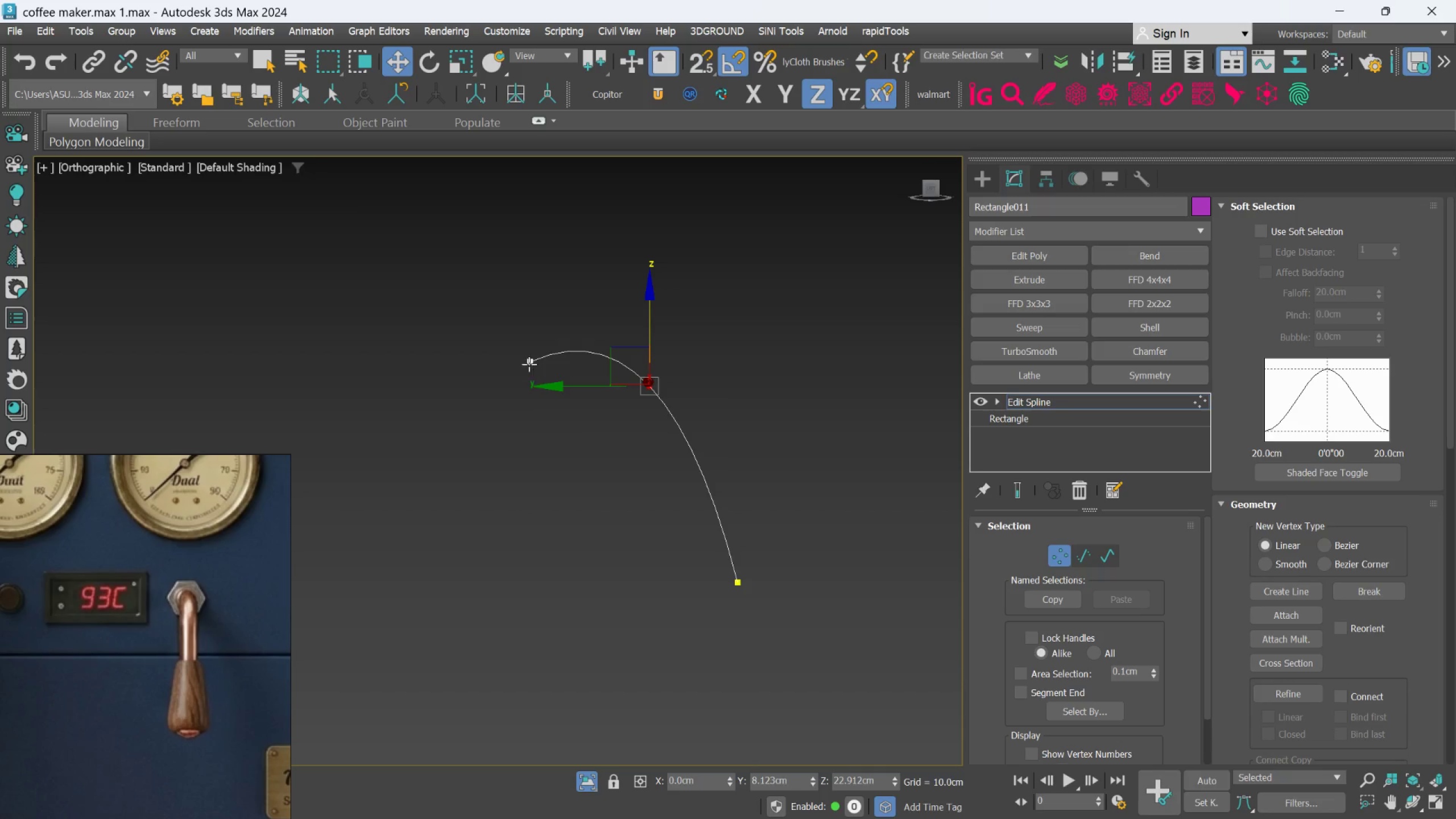 
left_click([529, 362])
 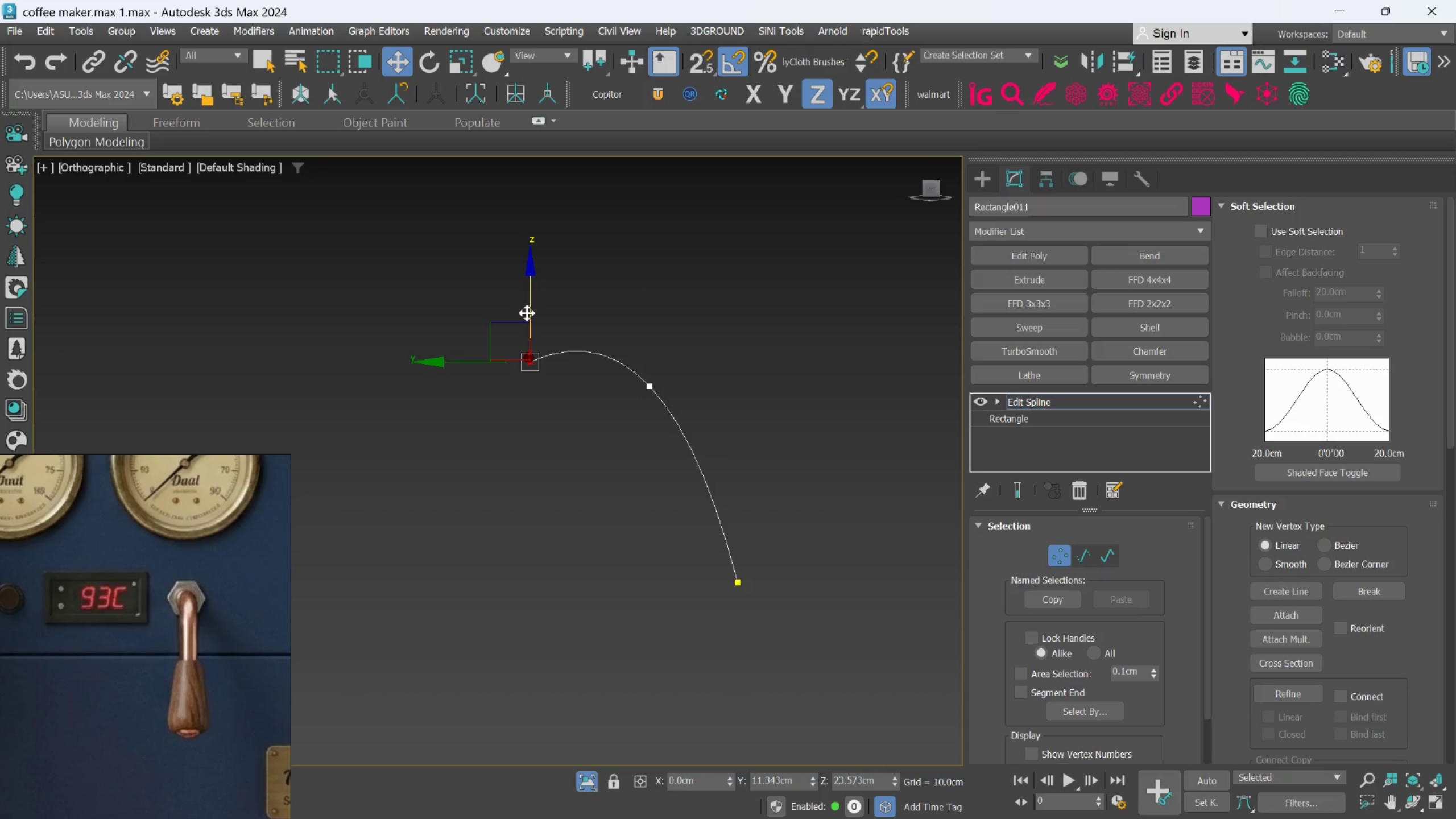 
scroll: coordinate [698, 400], scroll_direction: down, amount: 2.0
 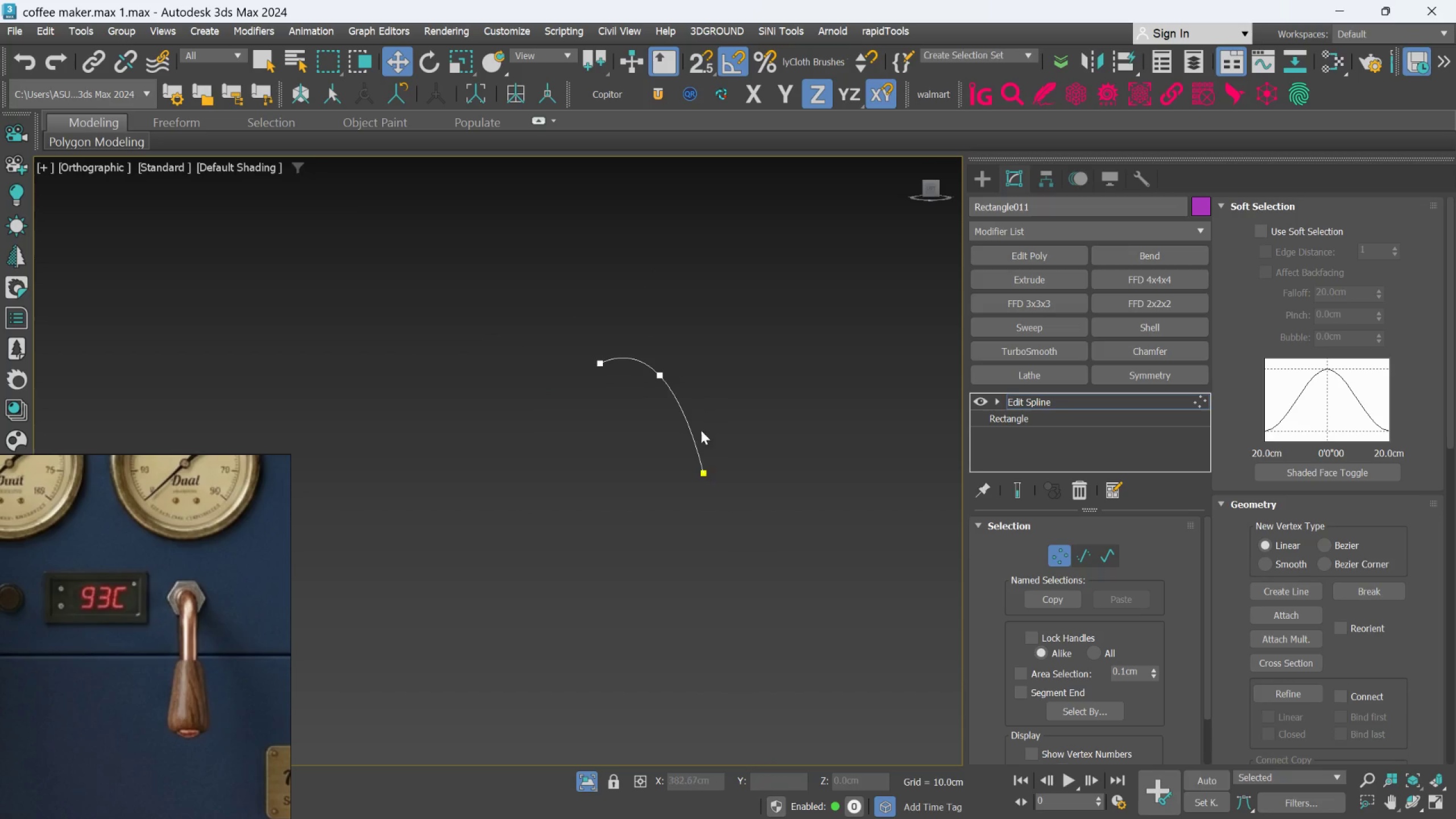 
hold_key(key=AltLeft, duration=1.06)
 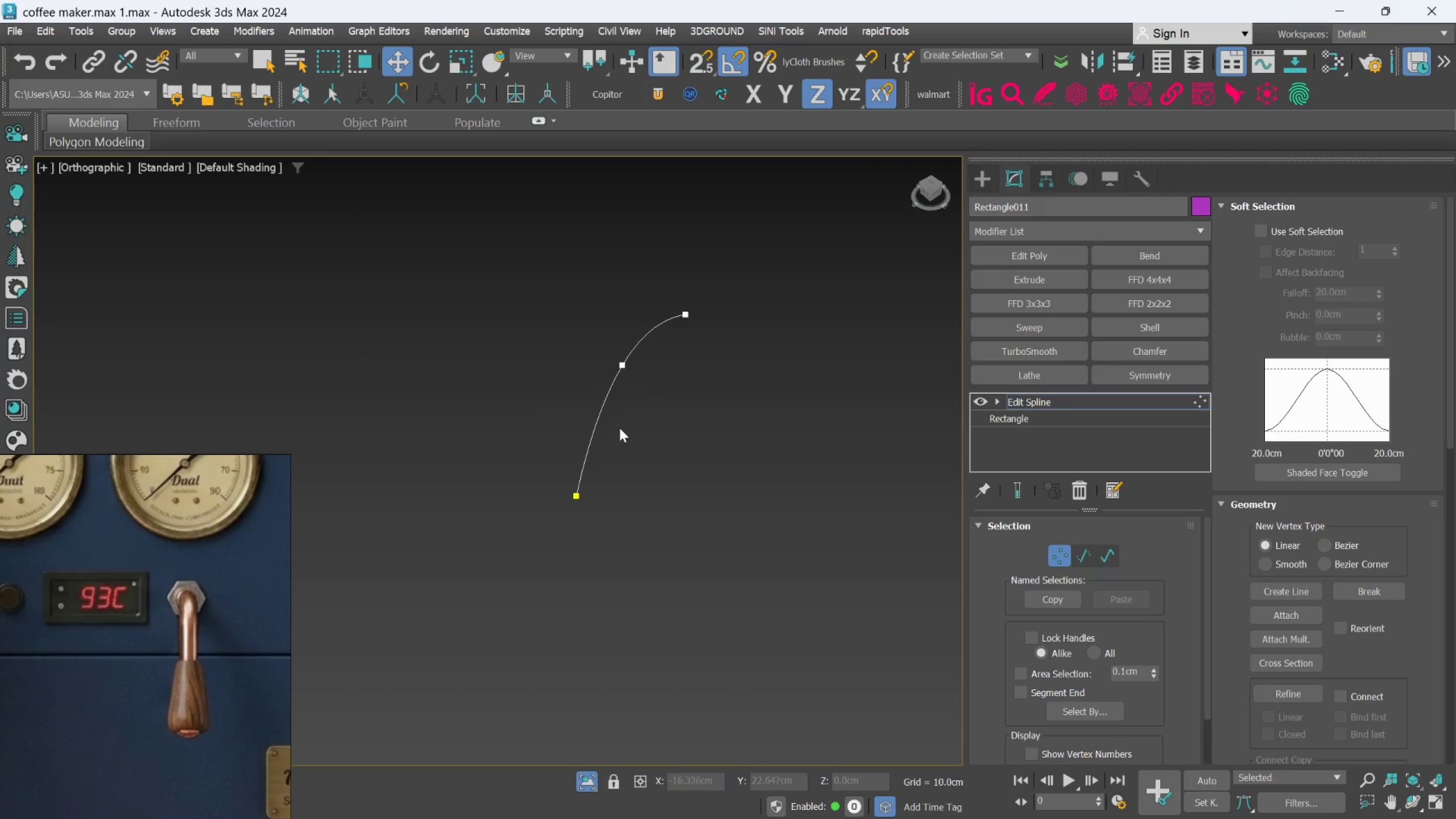 
scroll: coordinate [702, 445], scroll_direction: up, amount: 1.0
 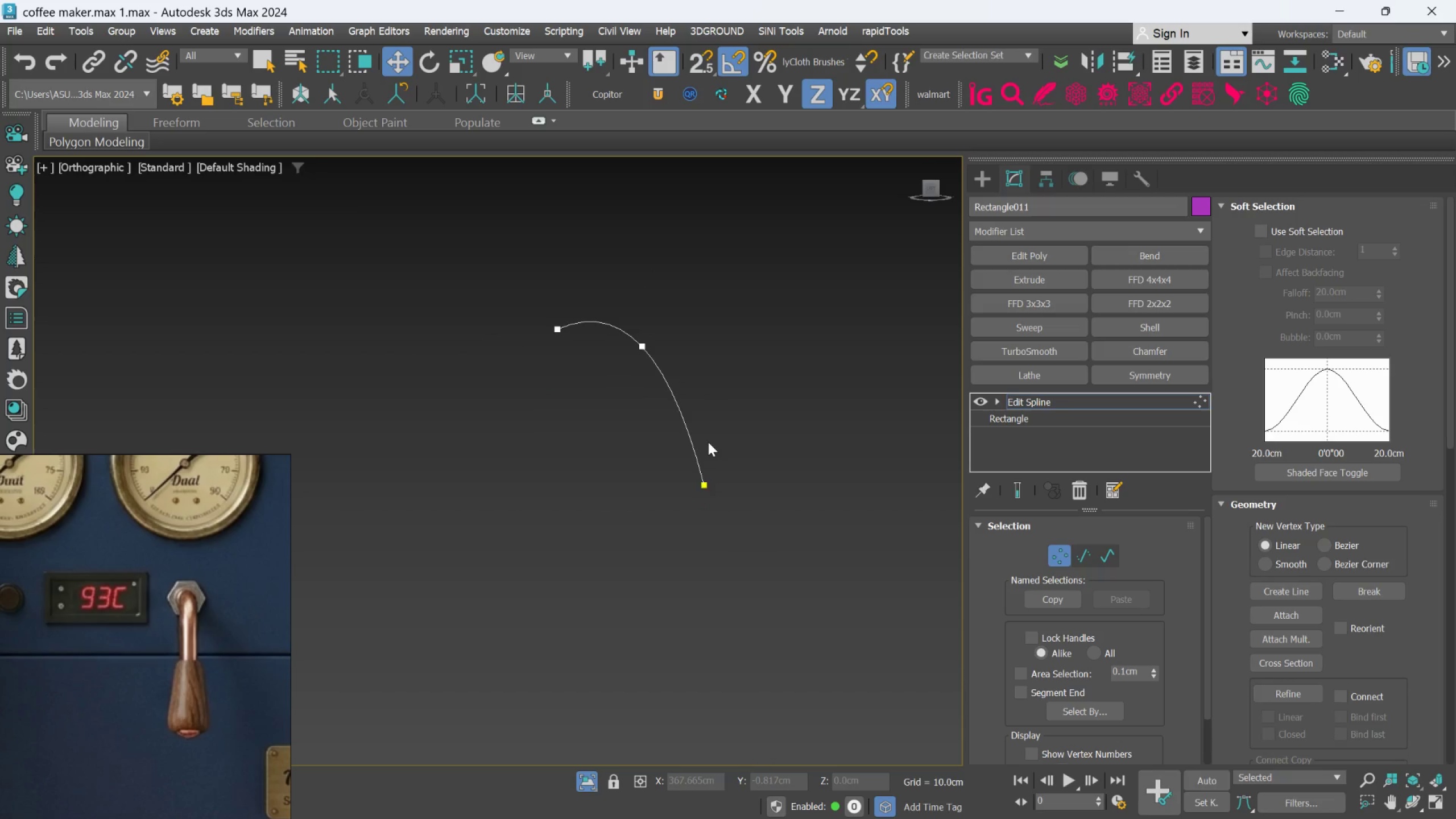 
hold_key(key=AltLeft, duration=1.44)
 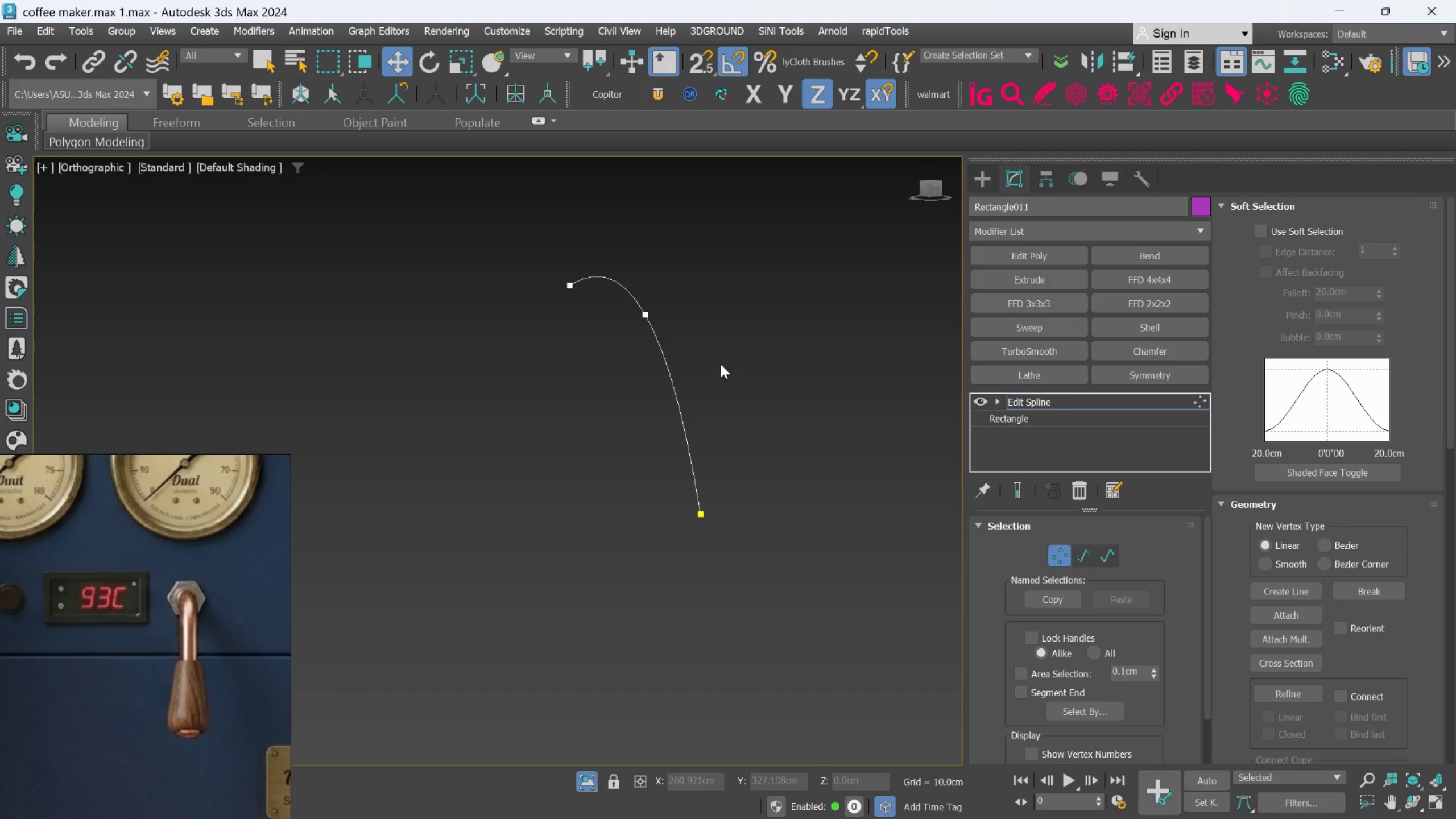 
scroll: coordinate [619, 425], scroll_direction: up, amount: 1.0
 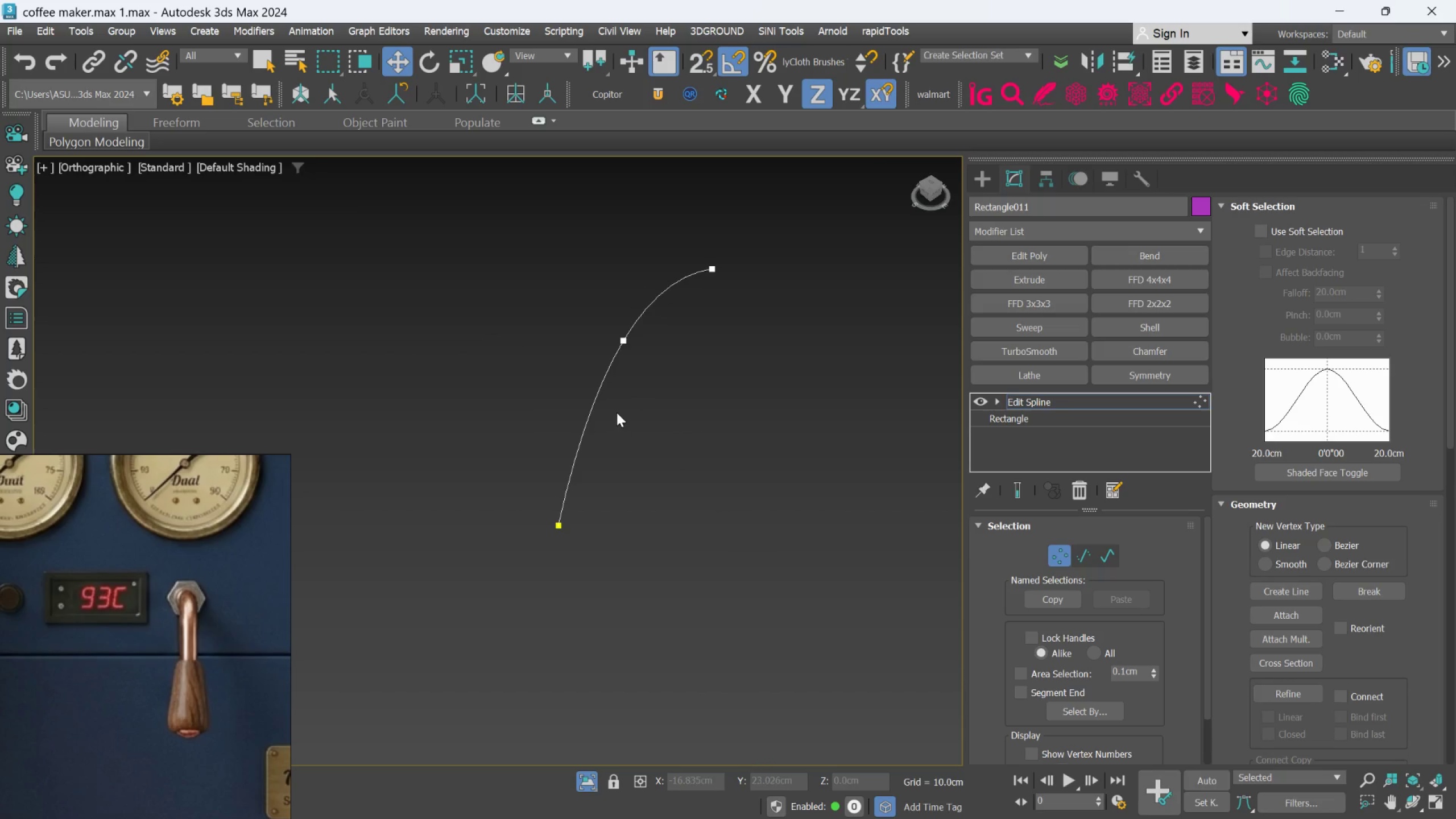 
key(Alt+AltLeft)
 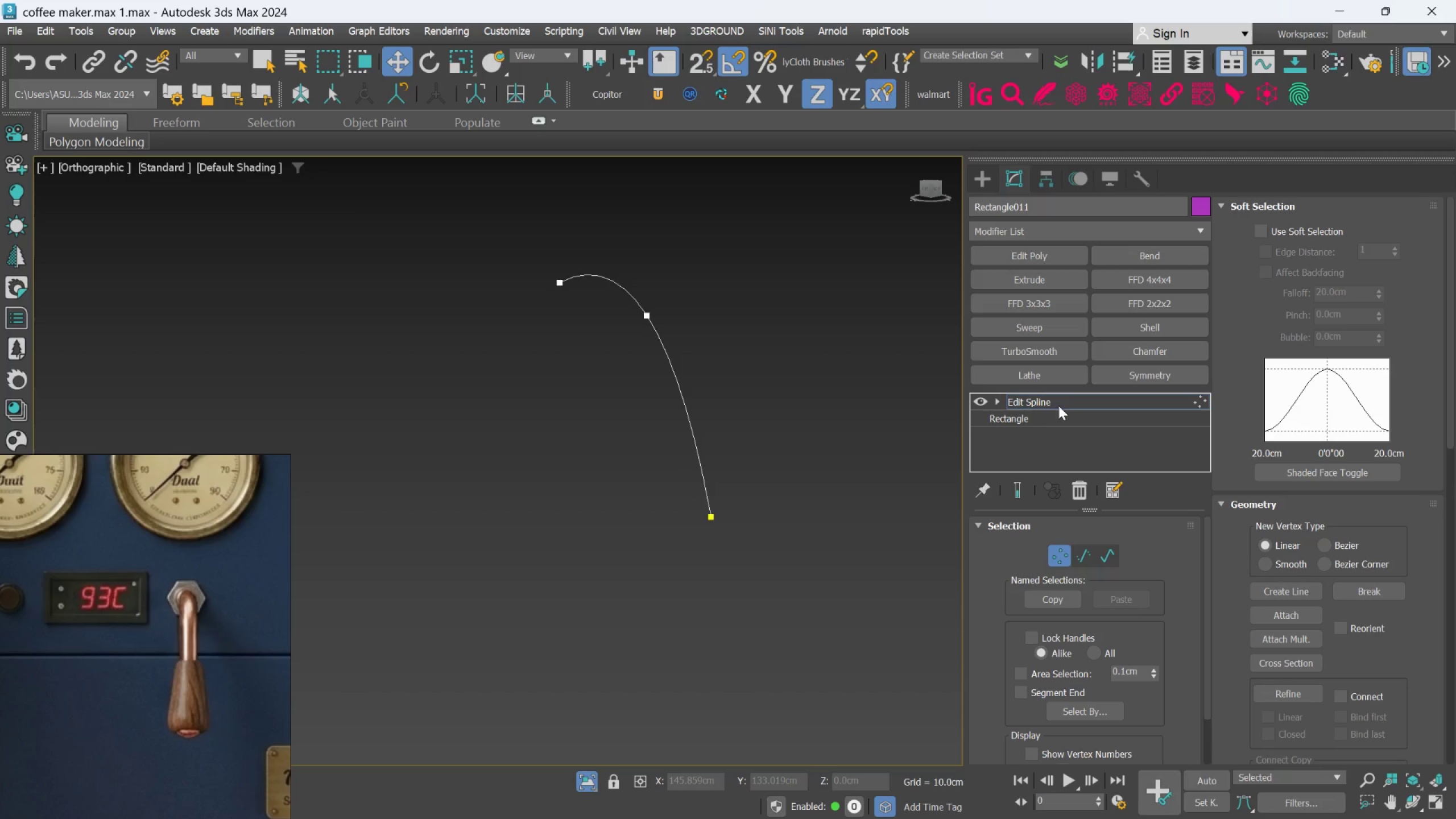 
left_click([1061, 400])
 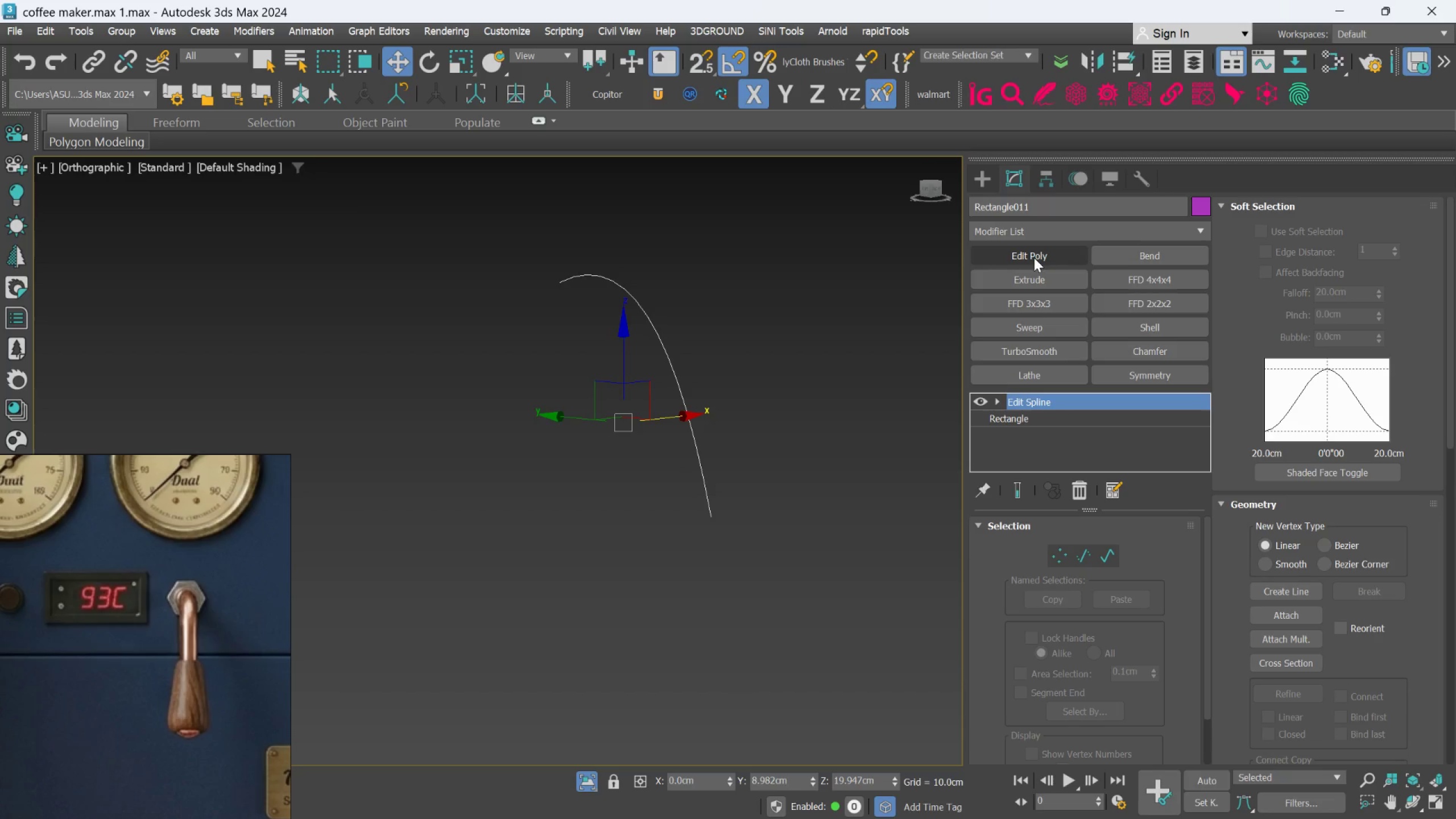 
hold_key(key=AltLeft, duration=0.94)
 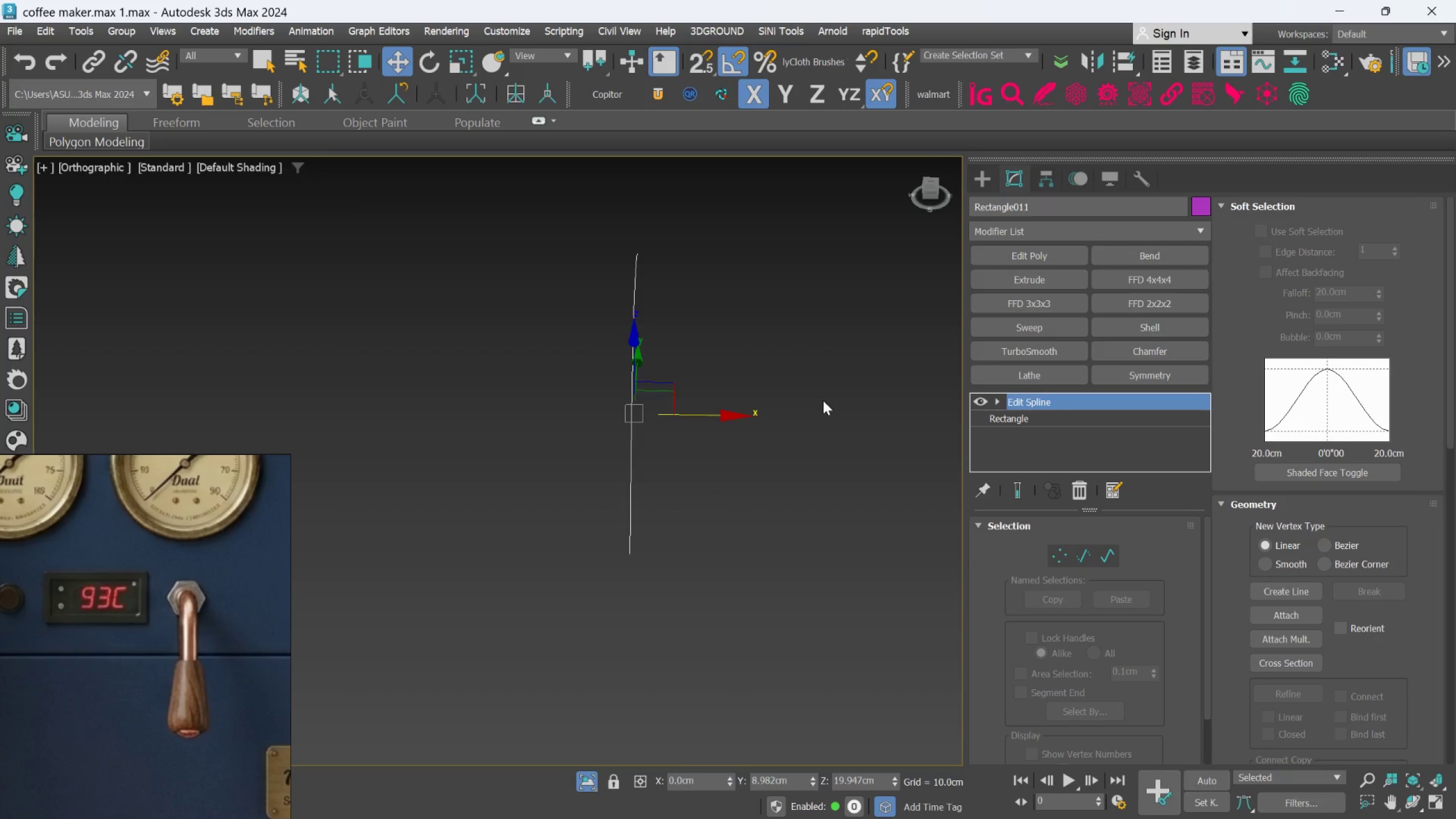 
hold_key(key=AltLeft, duration=0.48)
 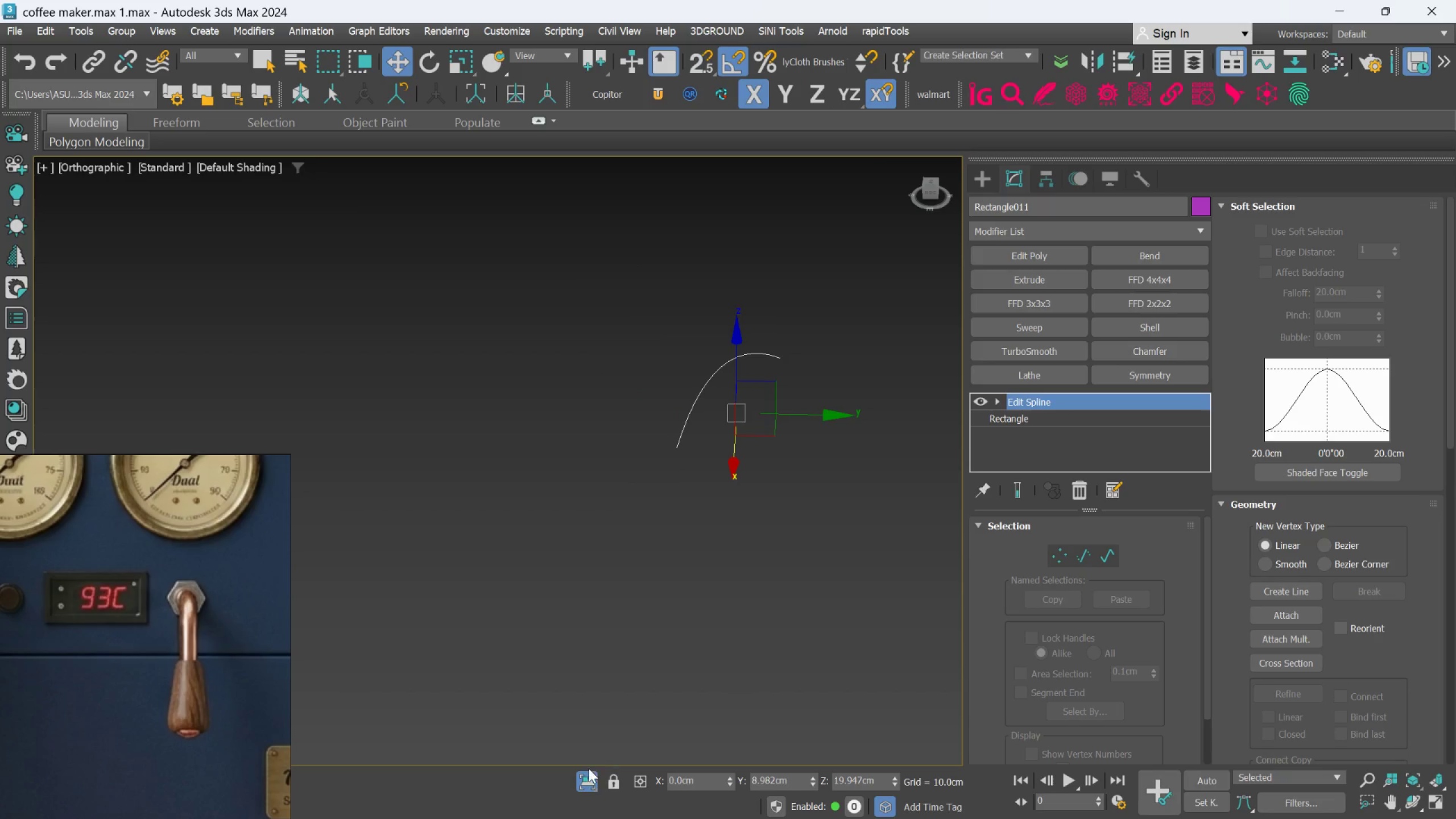 
scroll: coordinate [824, 403], scroll_direction: down, amount: 2.0
 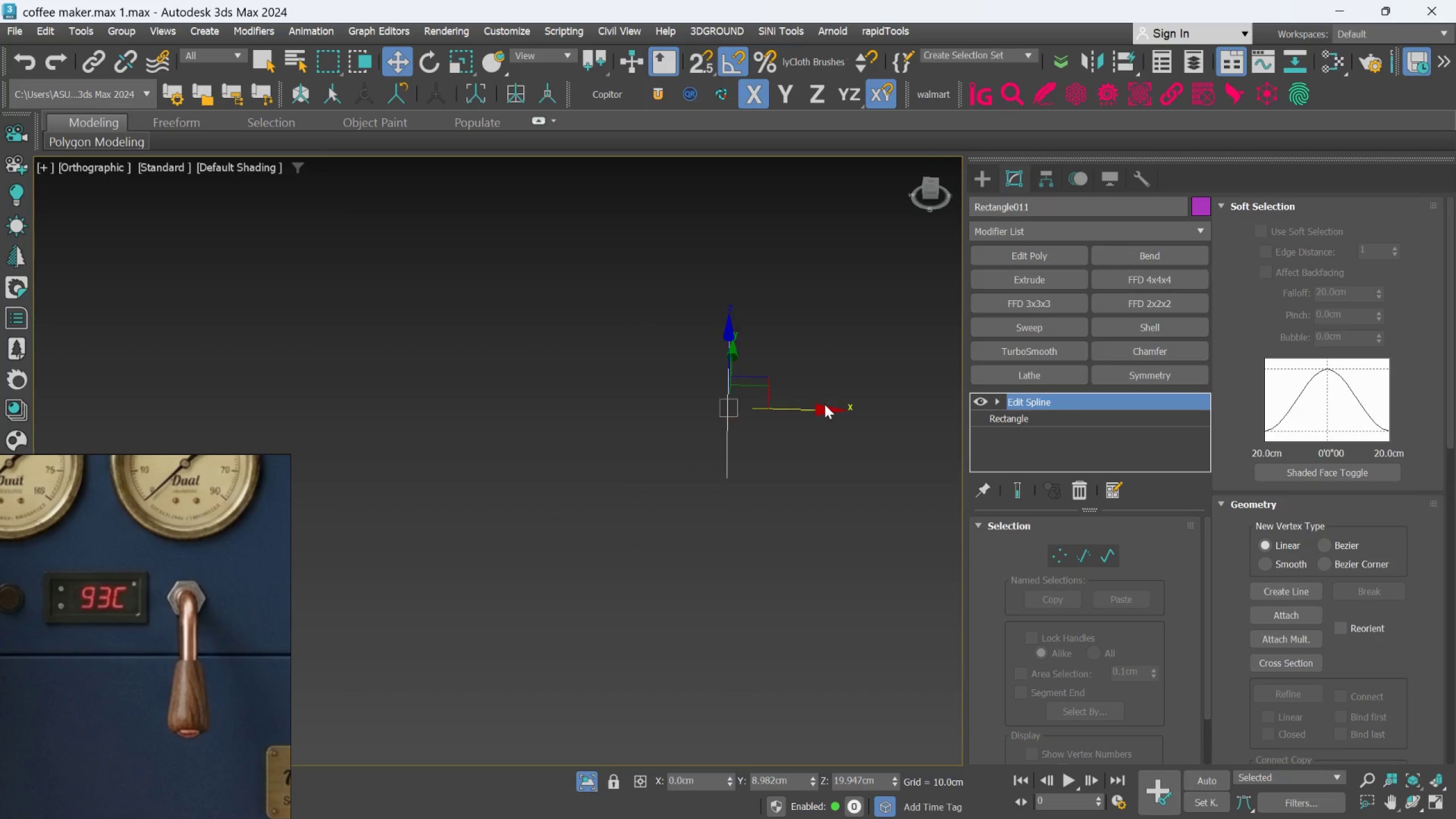 
left_click([585, 779])
 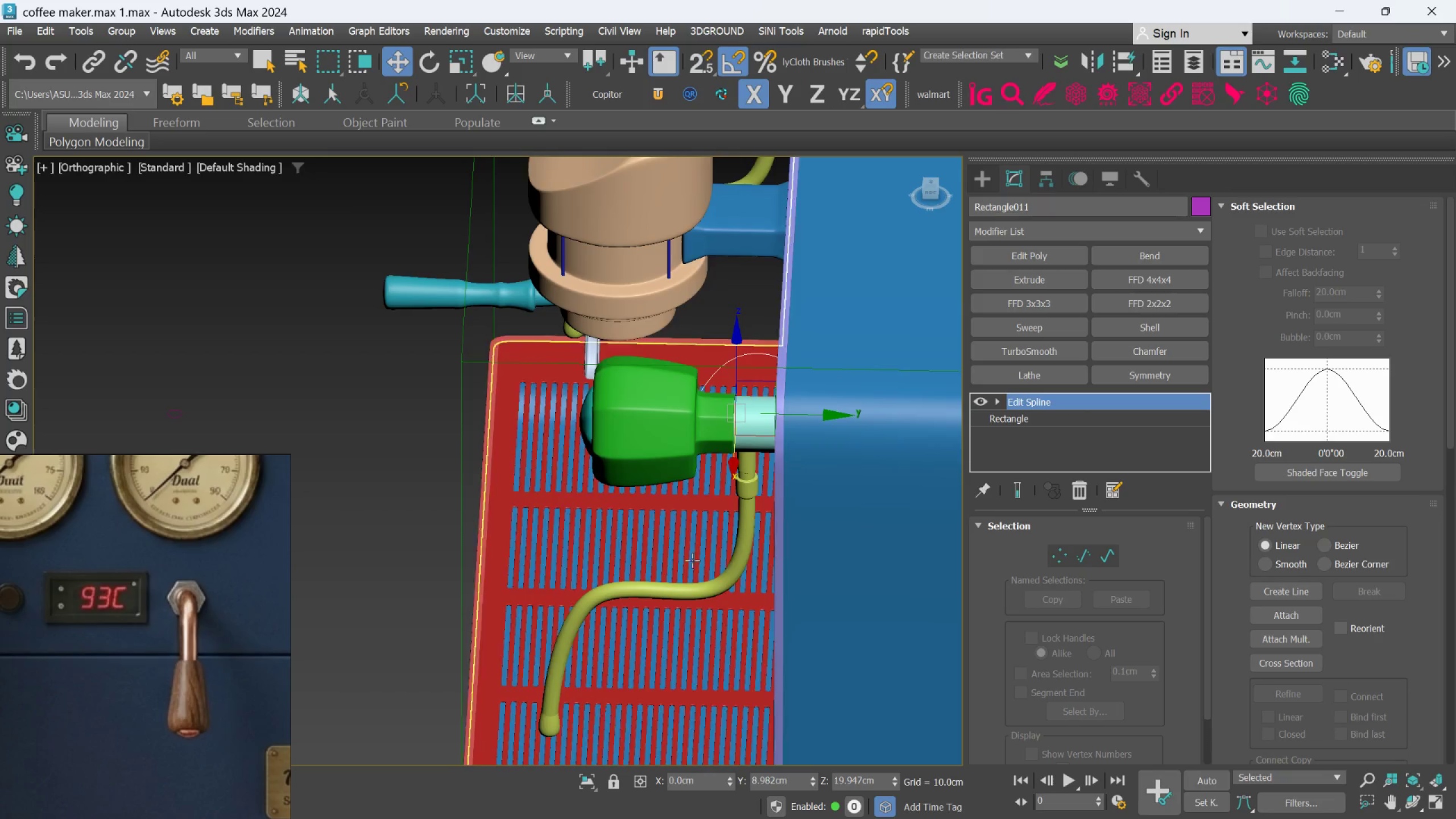 
hold_key(key=AltLeft, duration=0.67)
 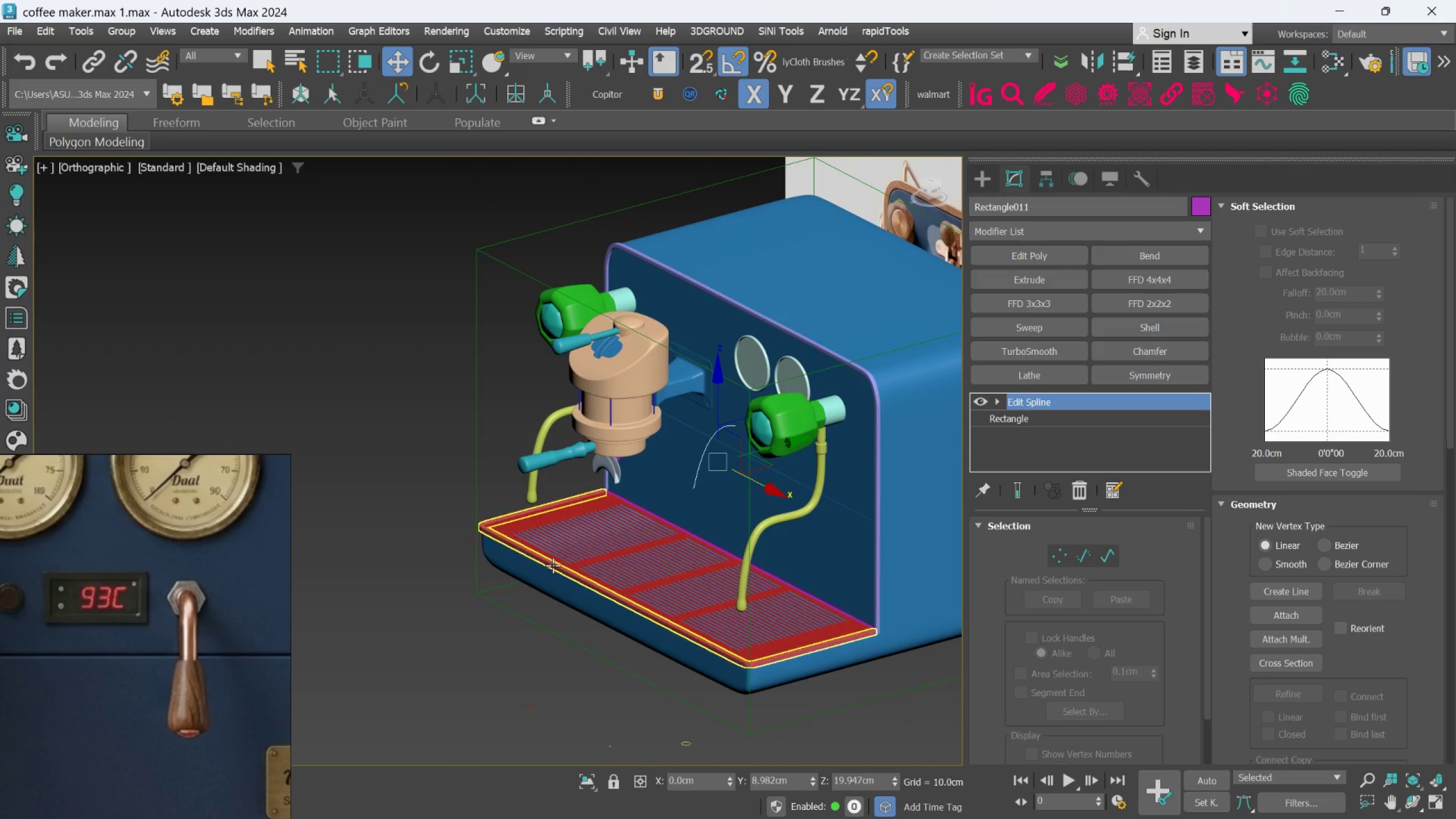 
scroll: coordinate [700, 511], scroll_direction: down, amount: 2.0
 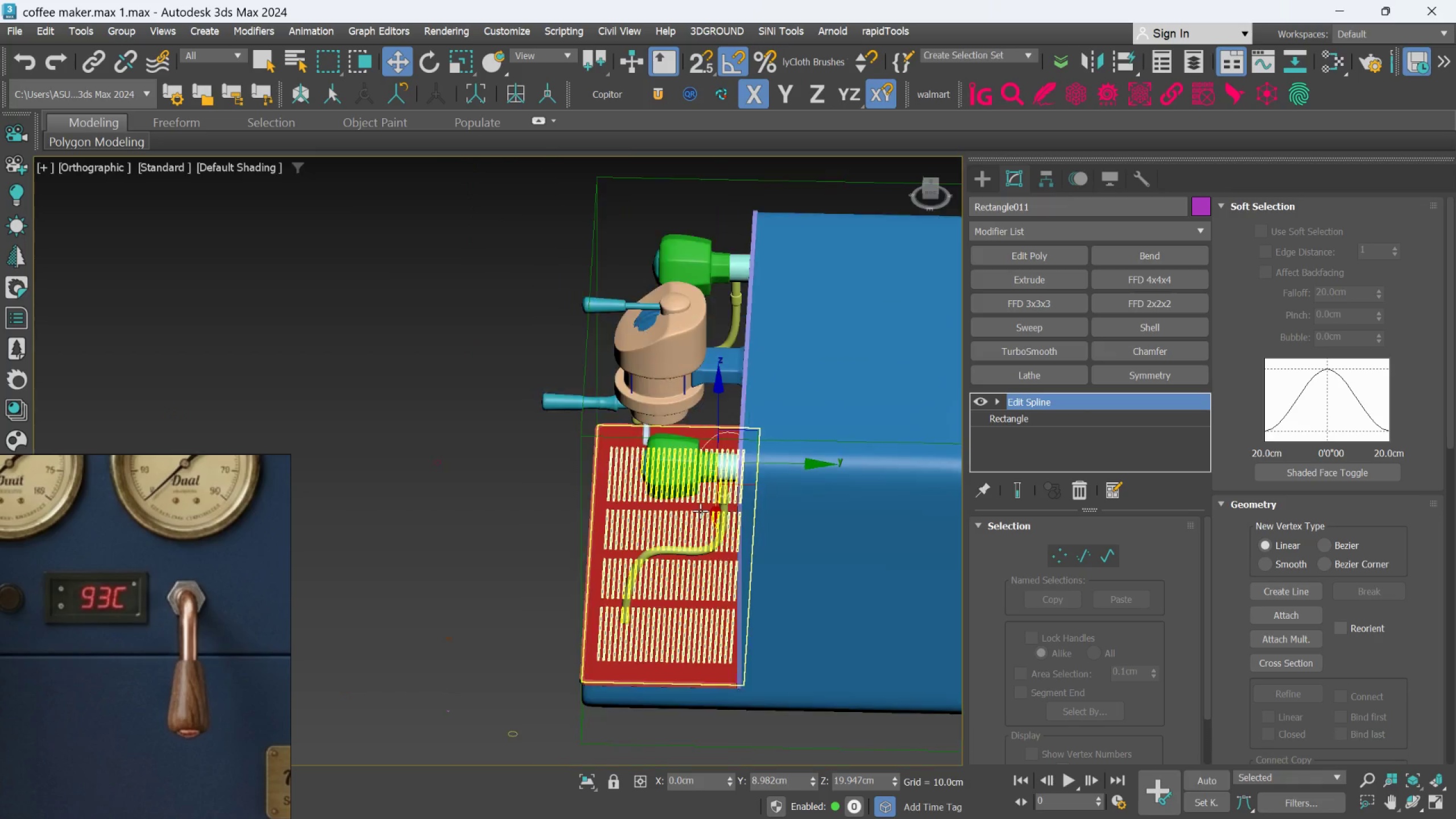 
hold_key(key=AltLeft, duration=0.58)
 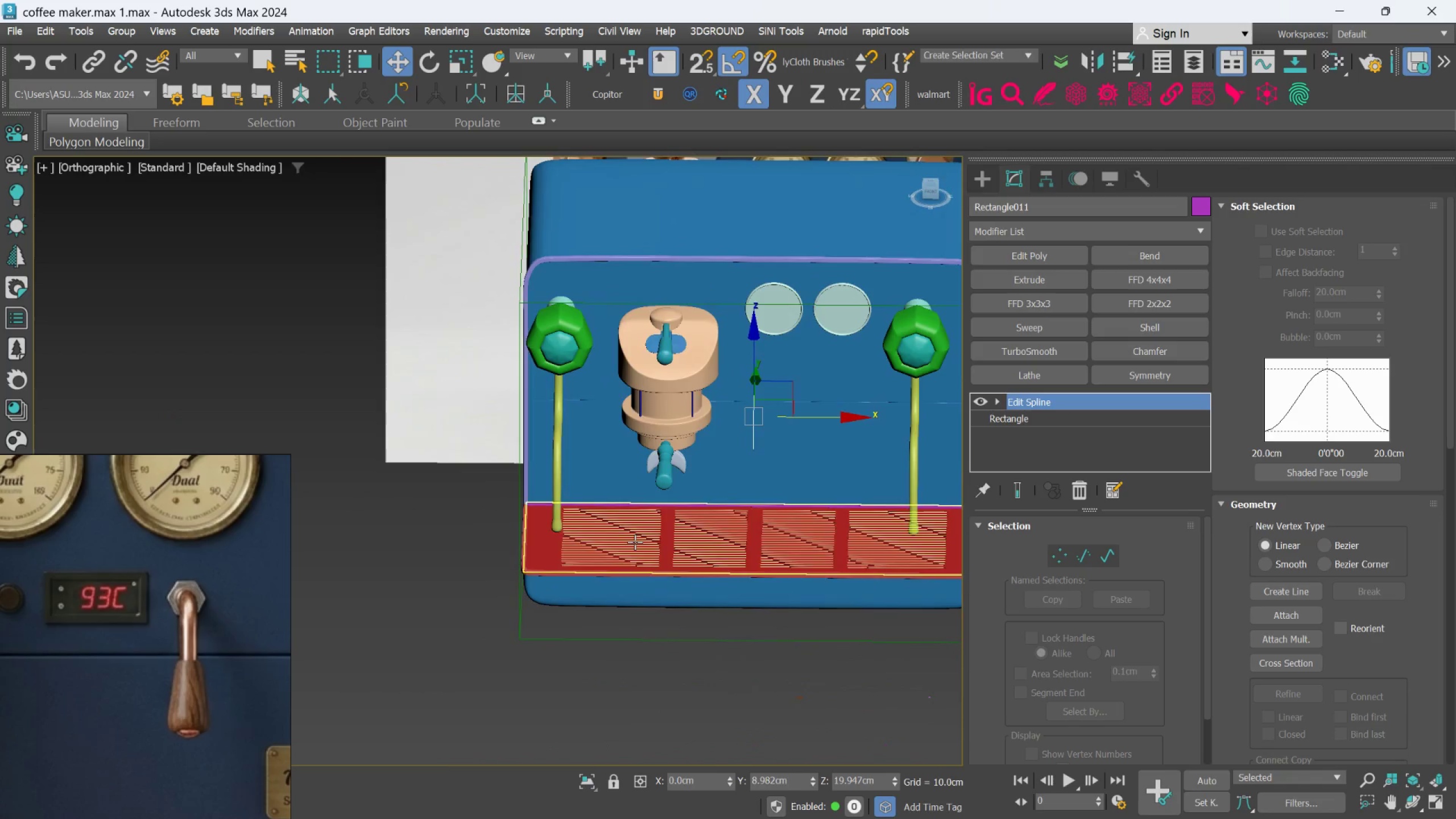 
hold_key(key=AltLeft, duration=0.69)
 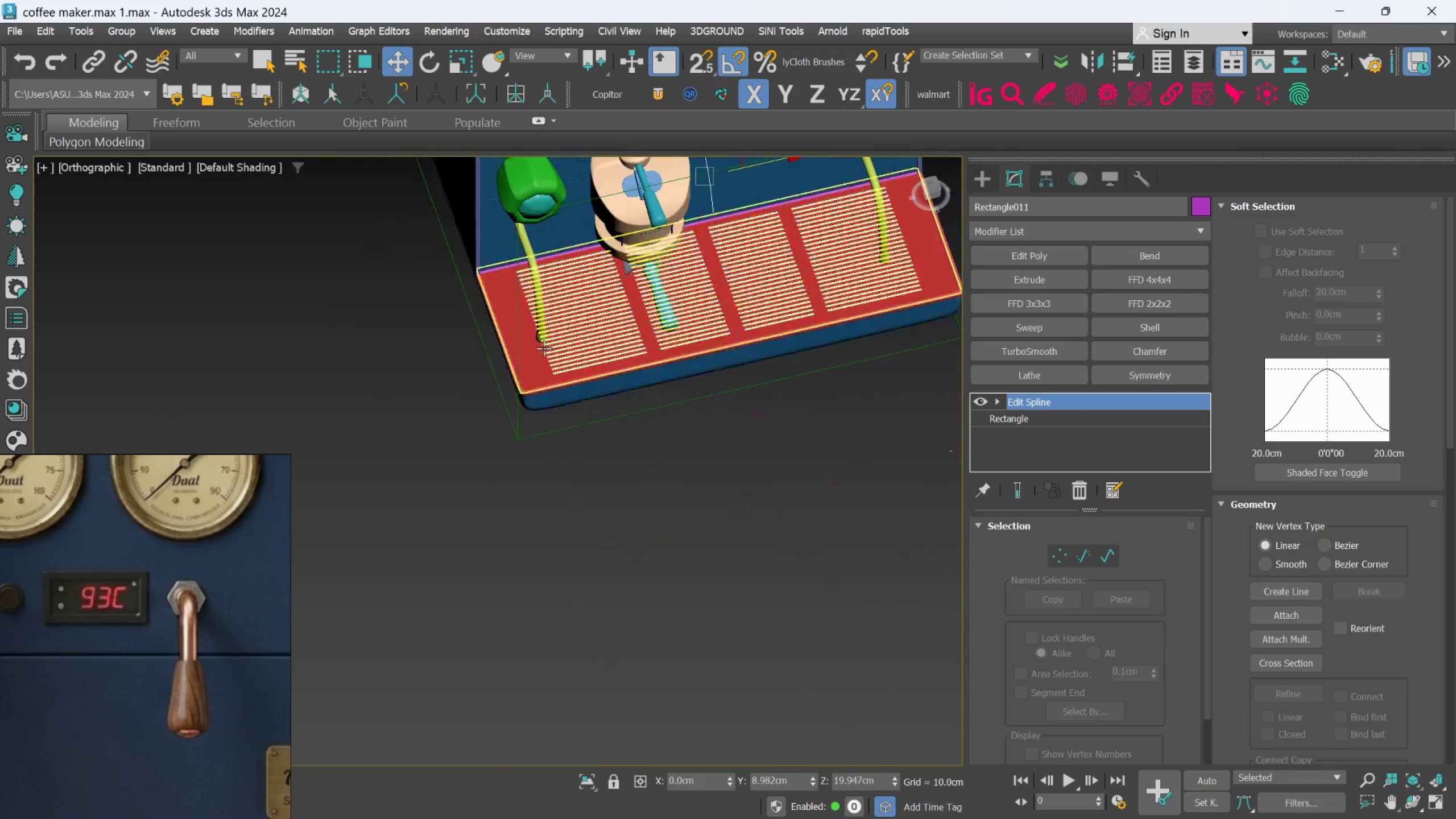 
key(Alt+AltLeft)
 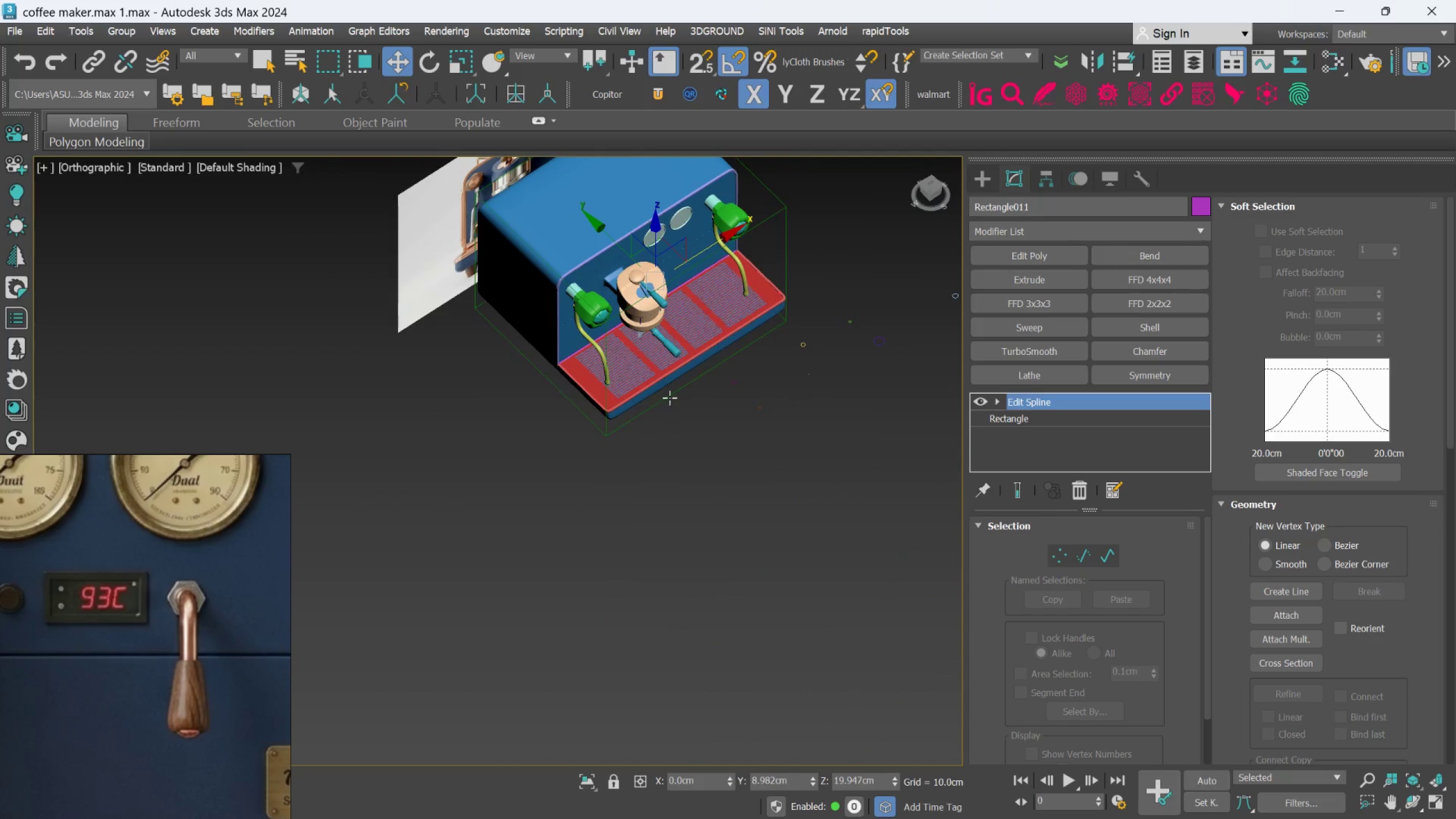 
scroll: coordinate [611, 394], scroll_direction: down, amount: 2.0
 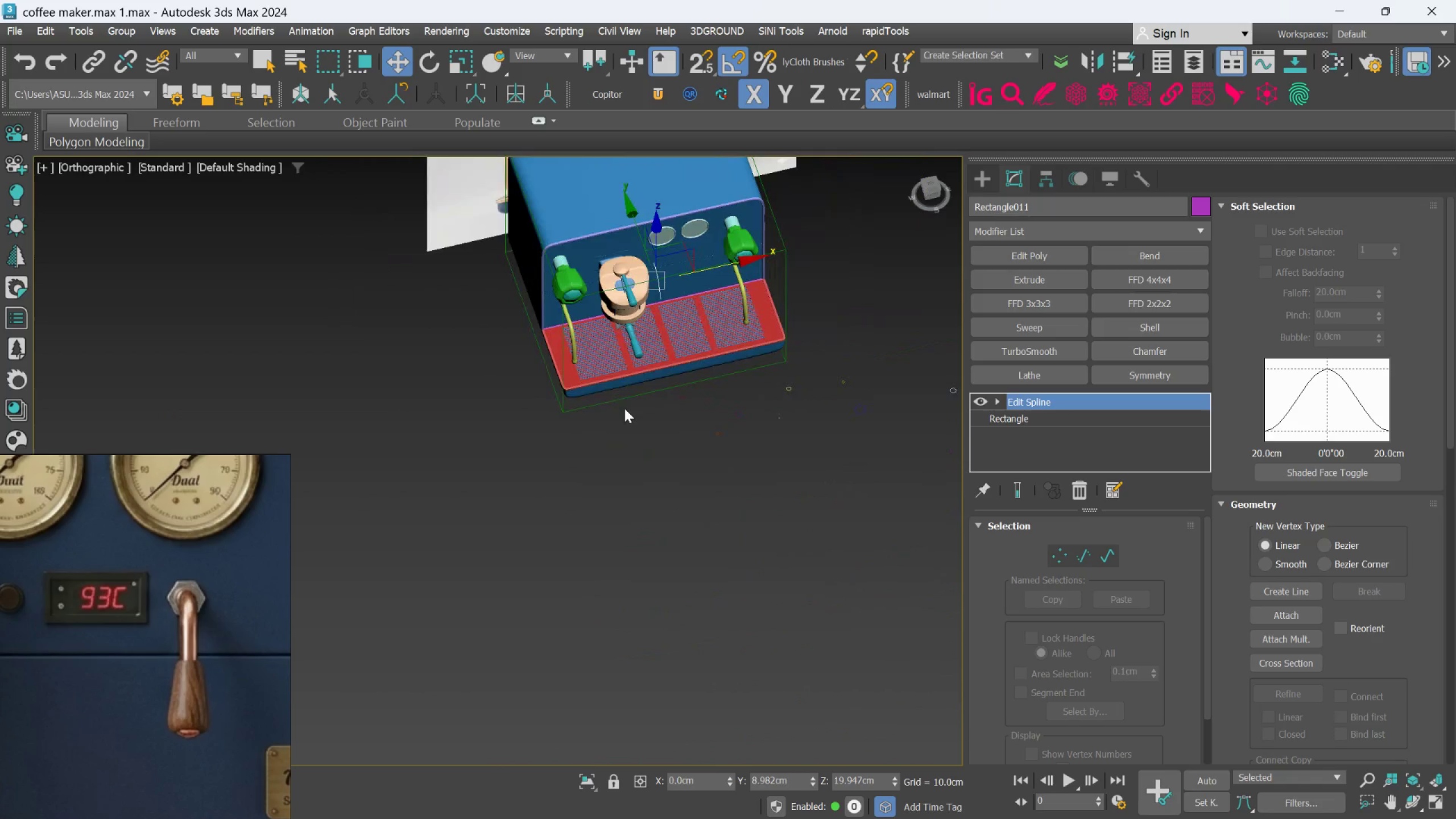 
scroll: coordinate [727, 377], scroll_direction: up, amount: 2.0
 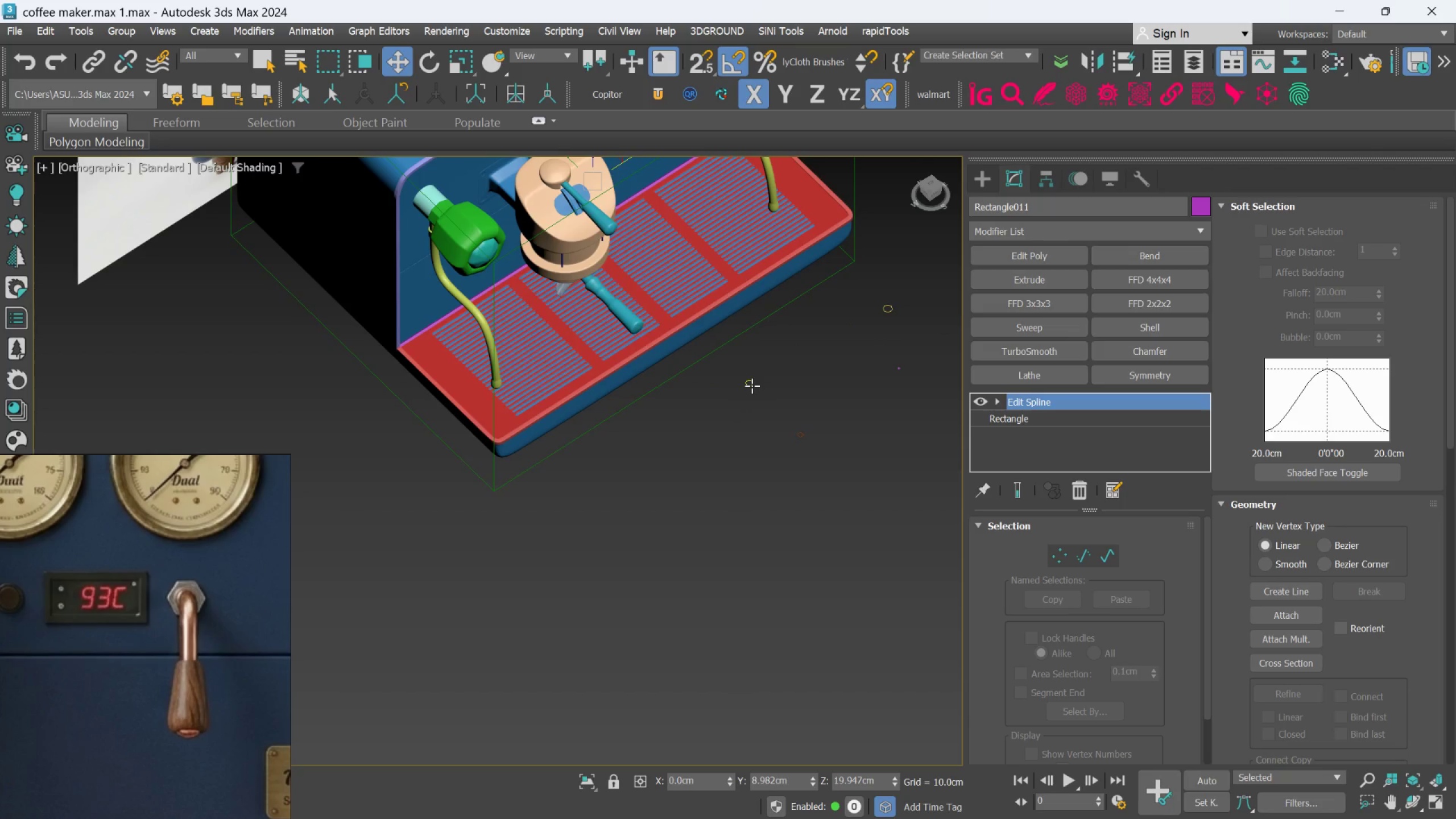 
left_click([752, 386])
 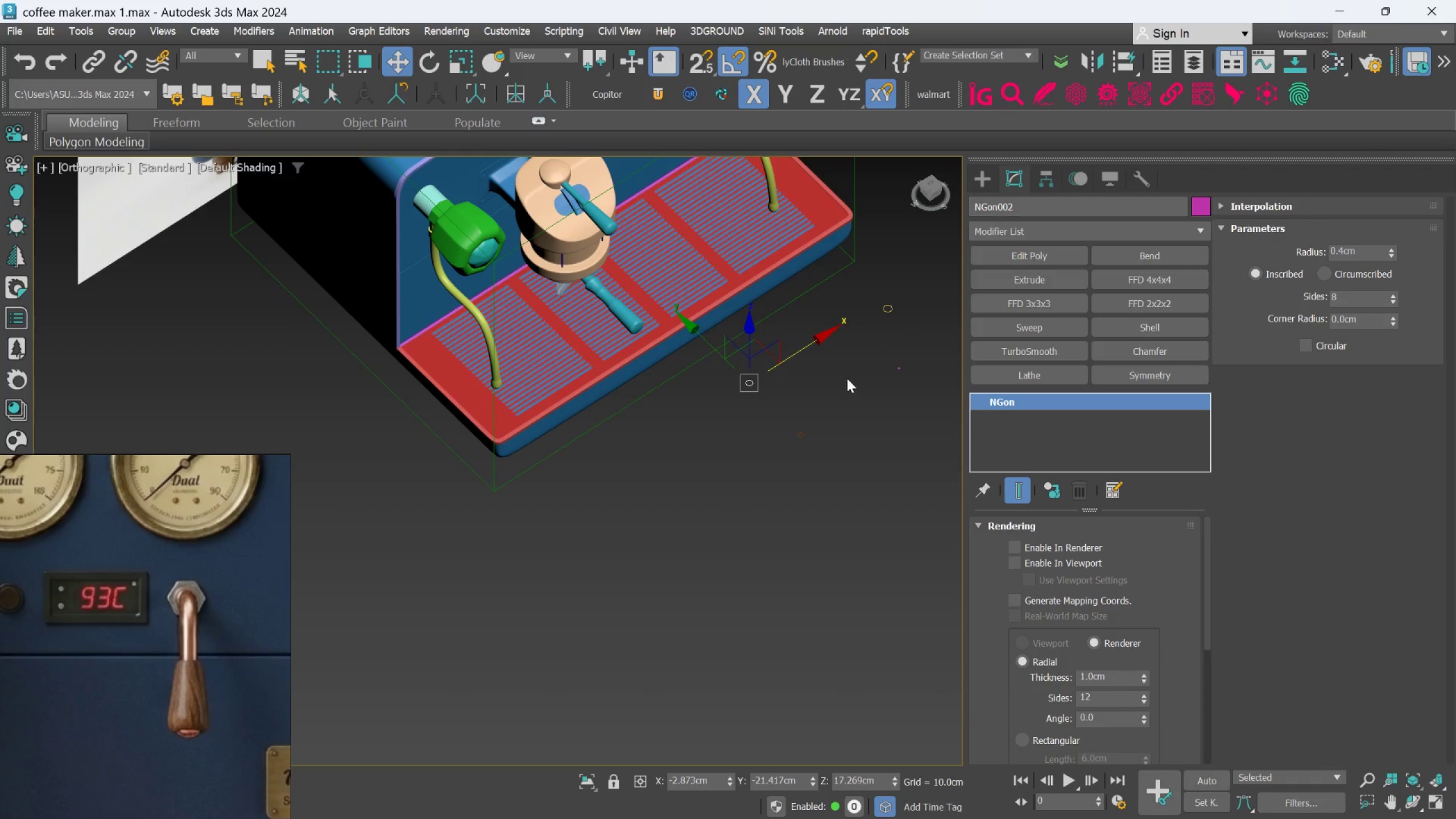 
scroll: coordinate [801, 439], scroll_direction: up, amount: 2.0
 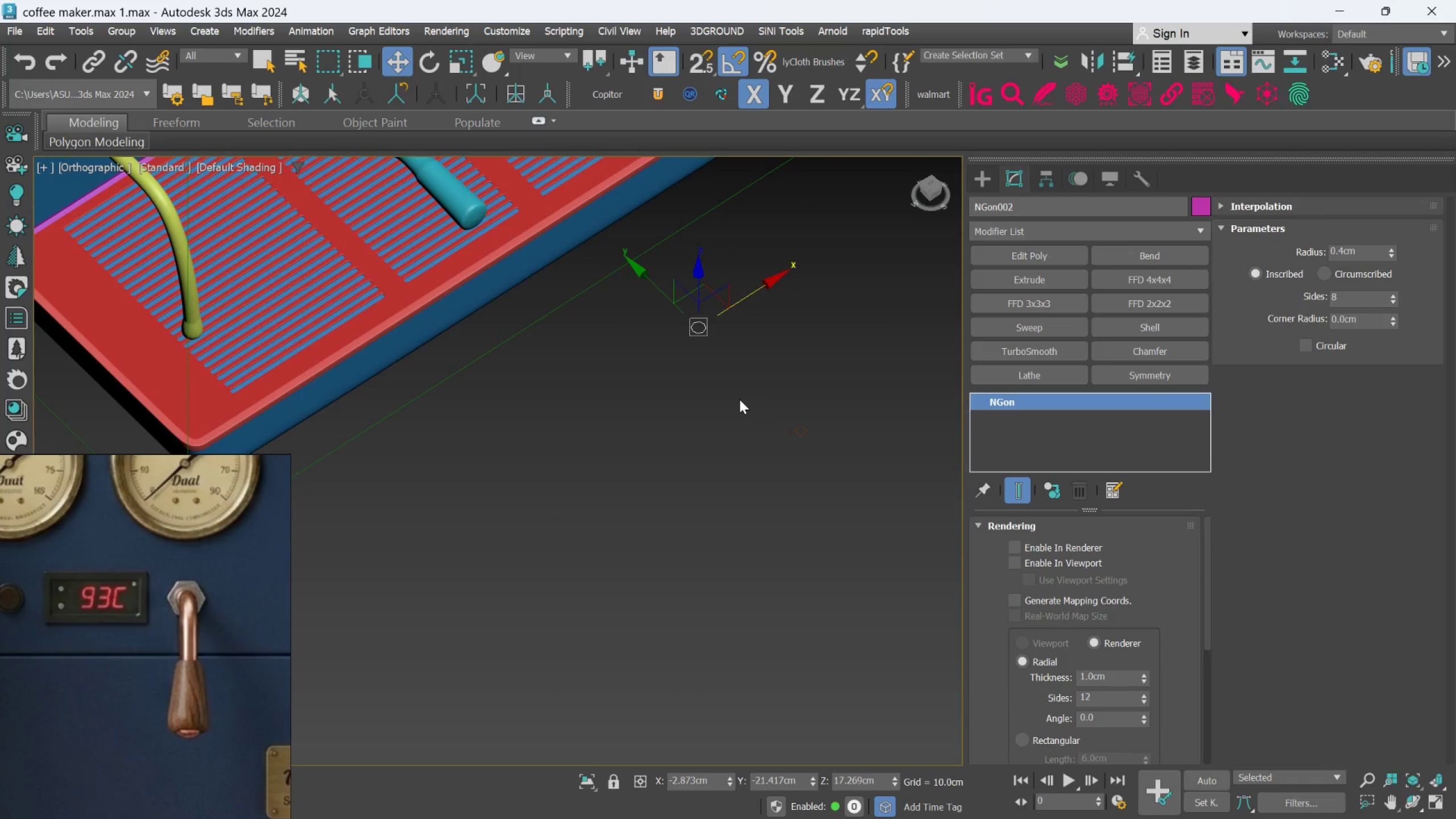 
scroll: coordinate [961, 303], scroll_direction: down, amount: 2.0
 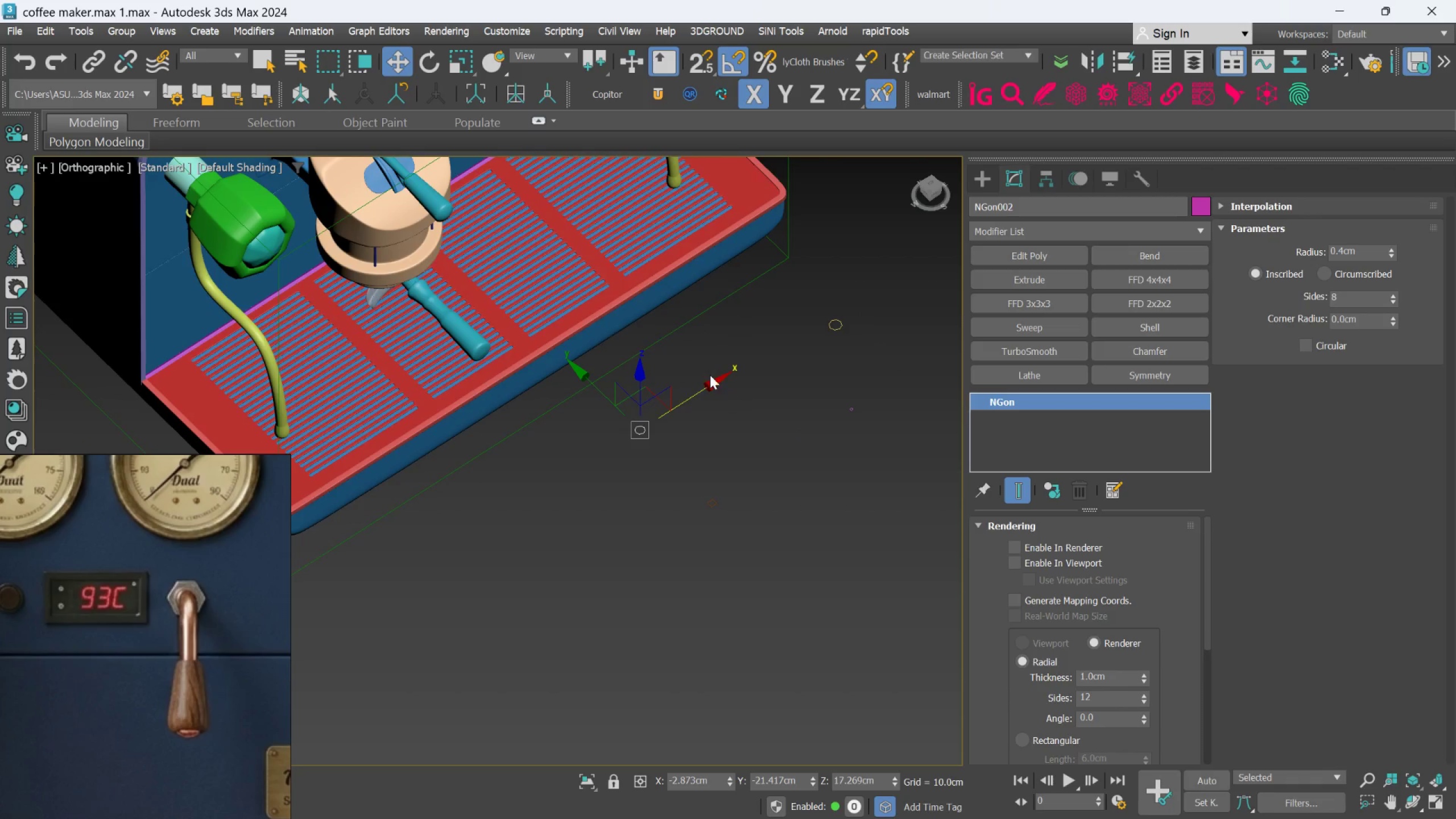 
hold_key(key=AltLeft, duration=0.58)
 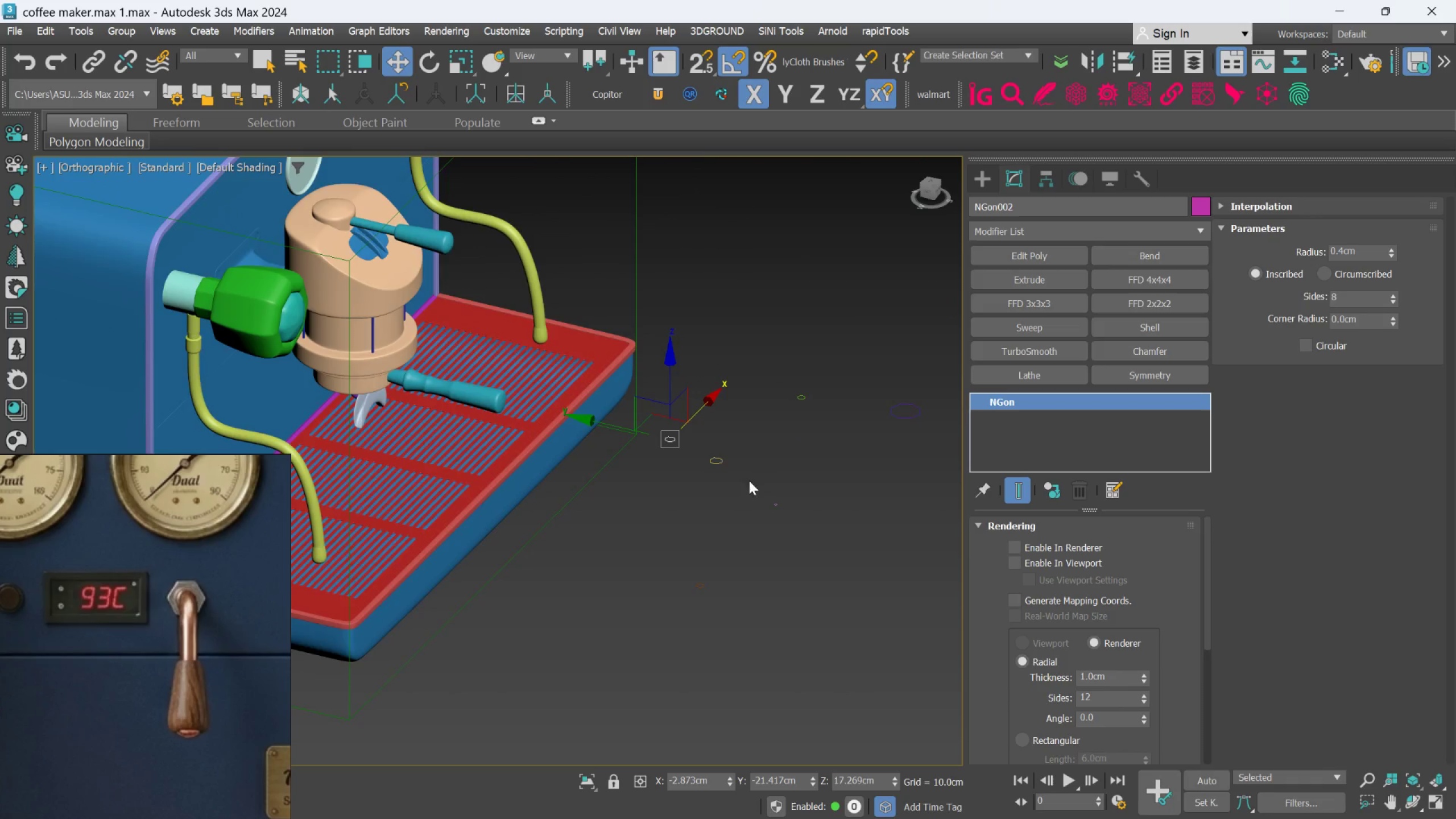 
scroll: coordinate [780, 510], scroll_direction: up, amount: 4.0
 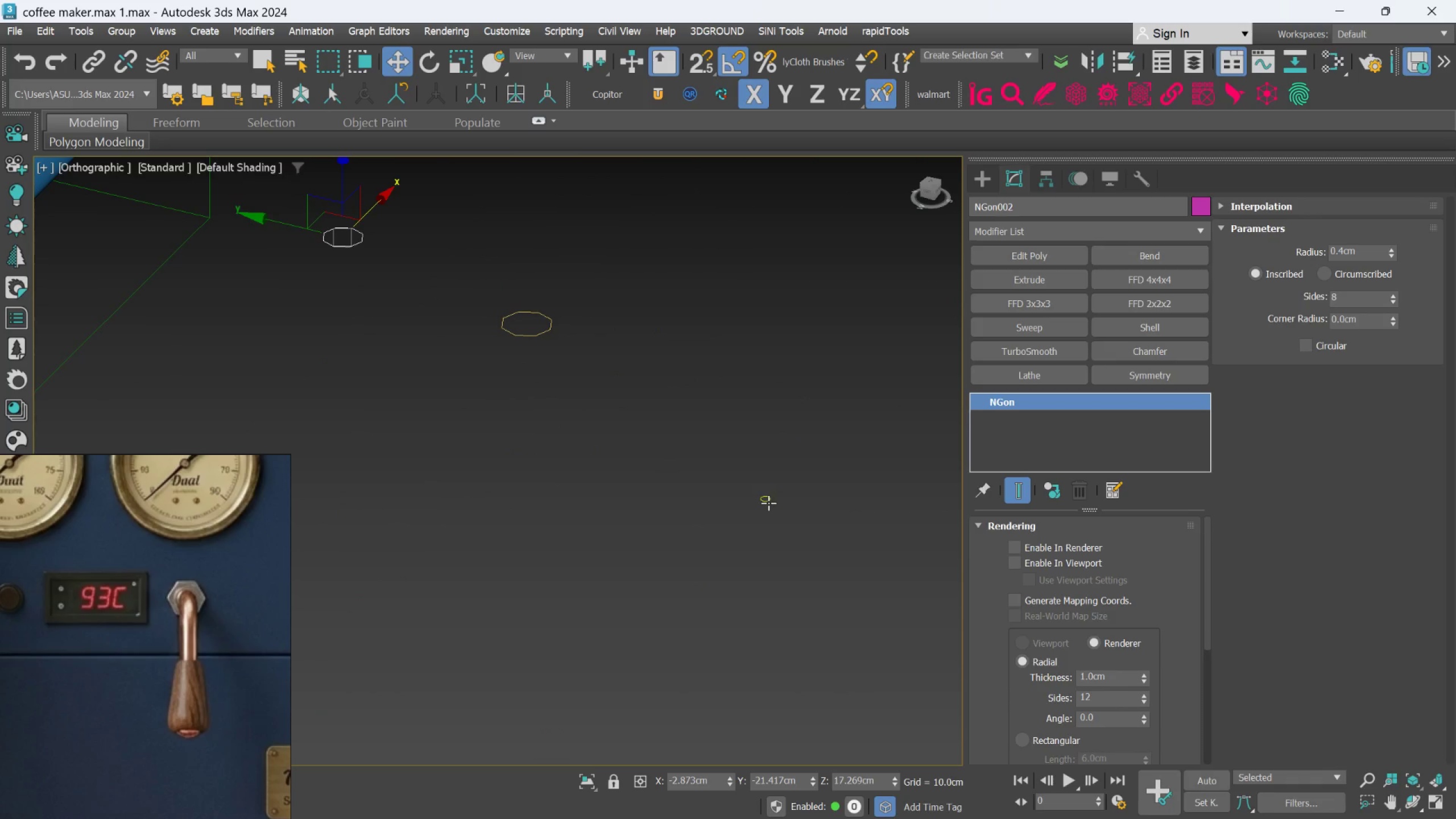 
left_click([768, 502])
 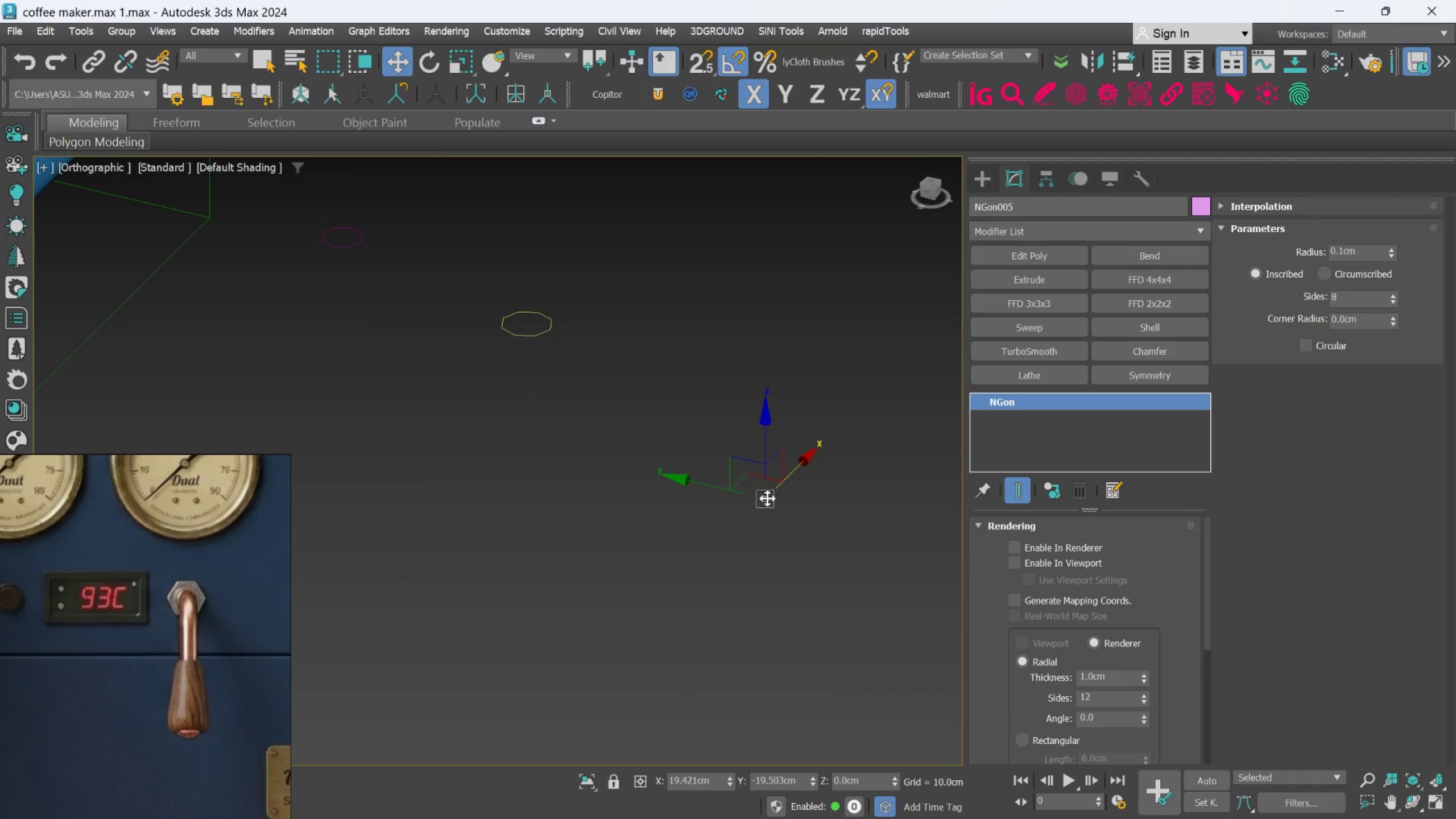 
hold_key(key=AltLeft, duration=0.68)
 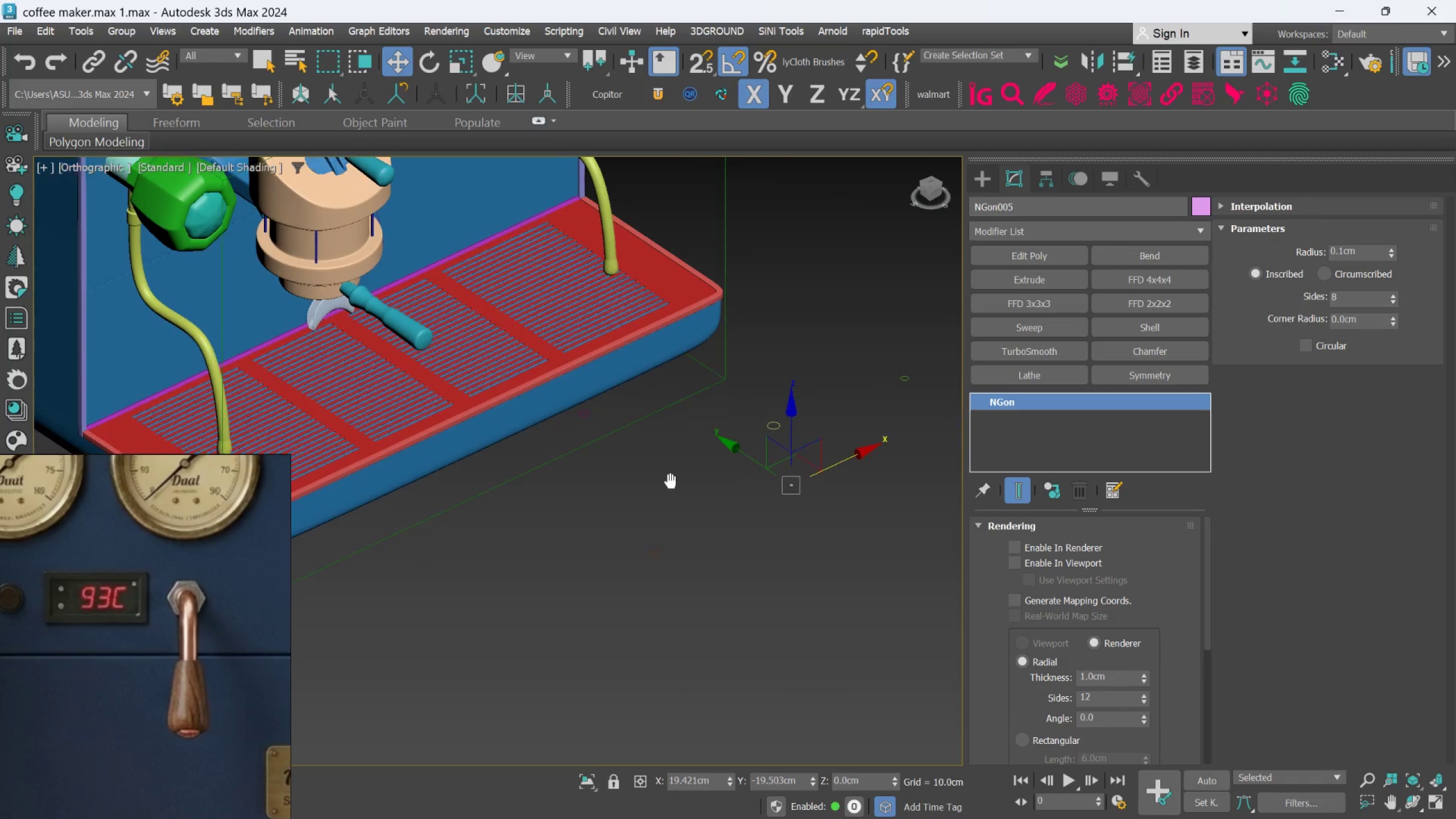 
scroll: coordinate [767, 495], scroll_direction: down, amount: 4.0
 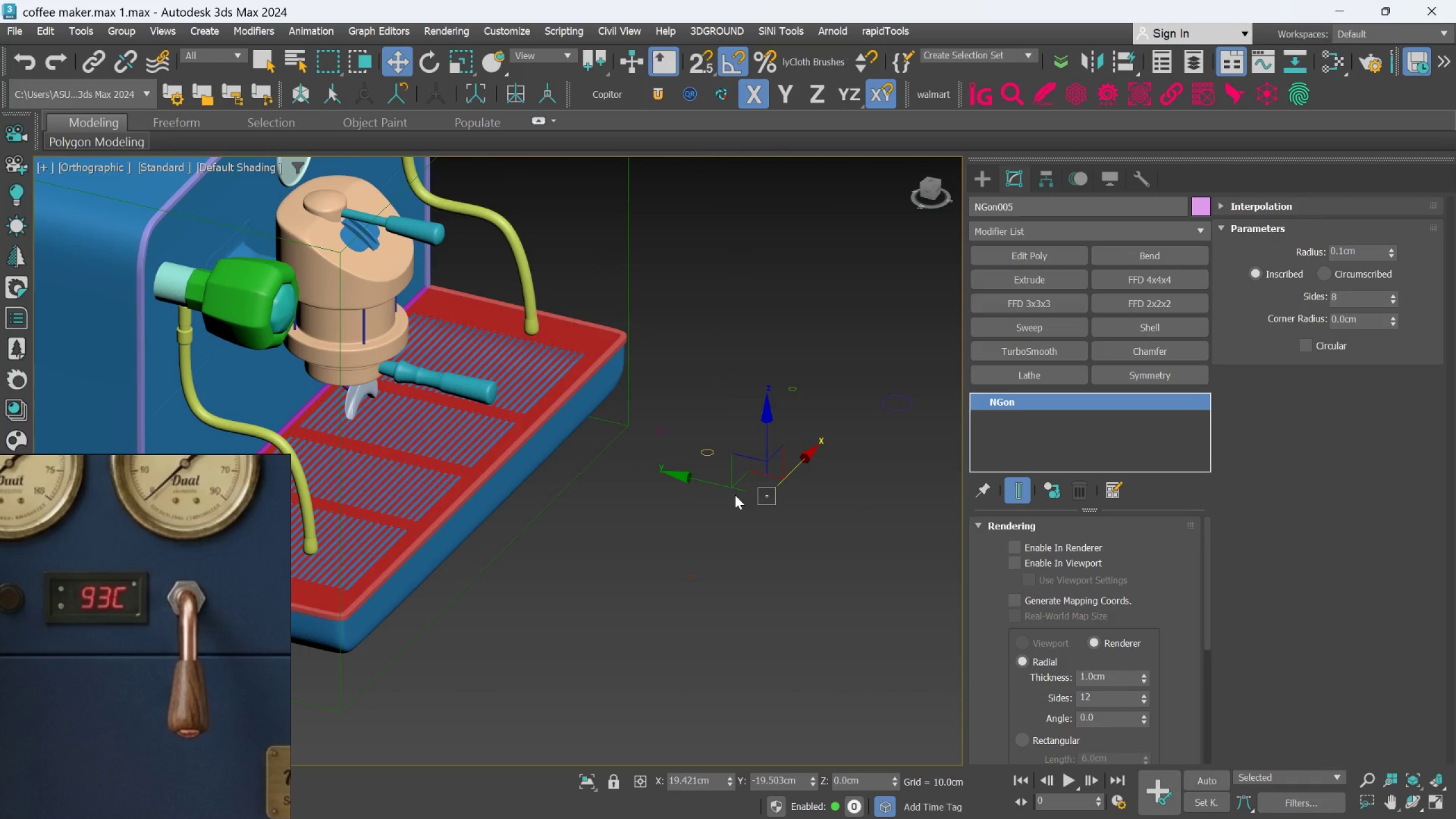 
key(Alt+AltLeft)
 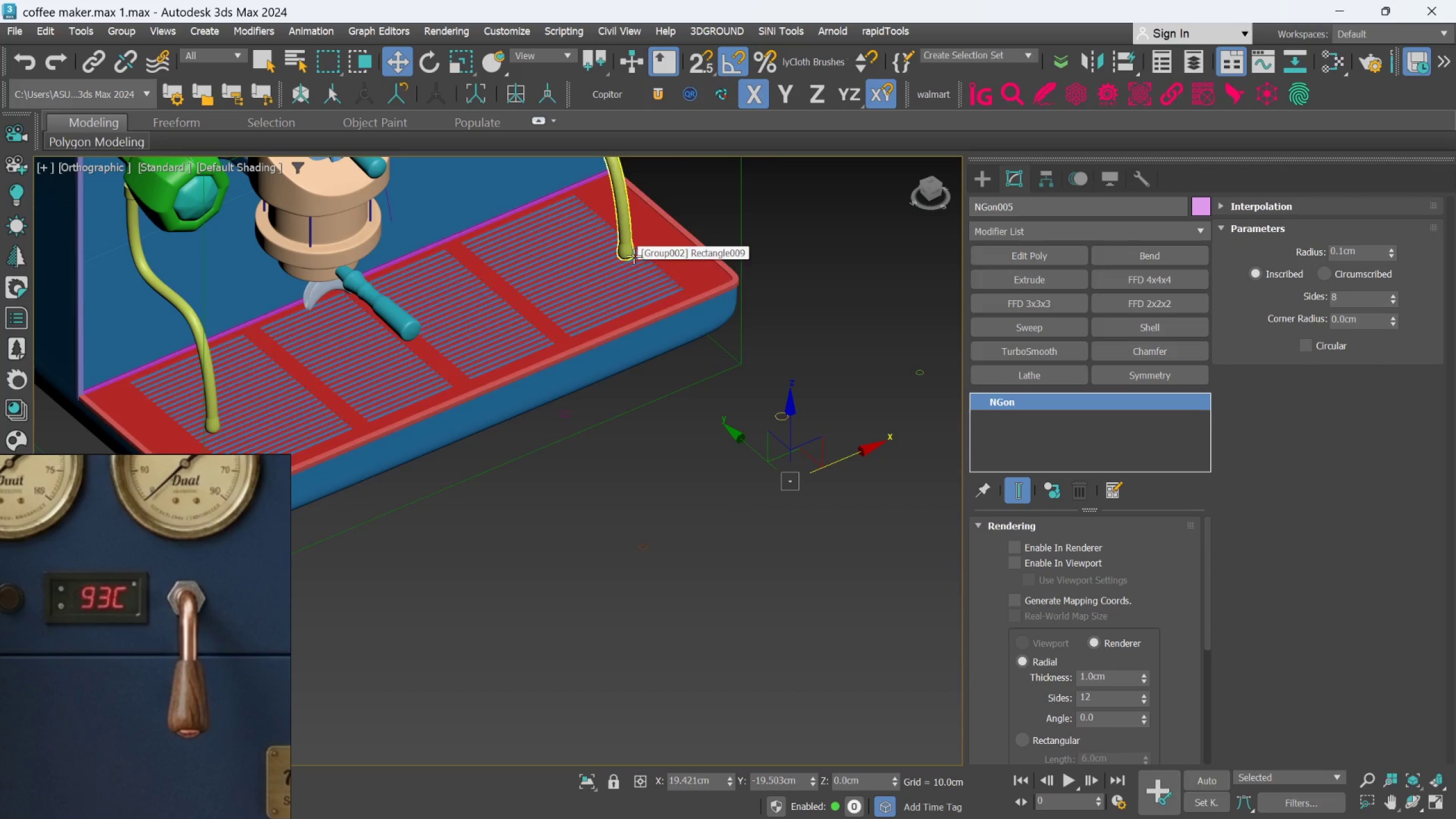 
hold_key(key=AltLeft, duration=1.04)
 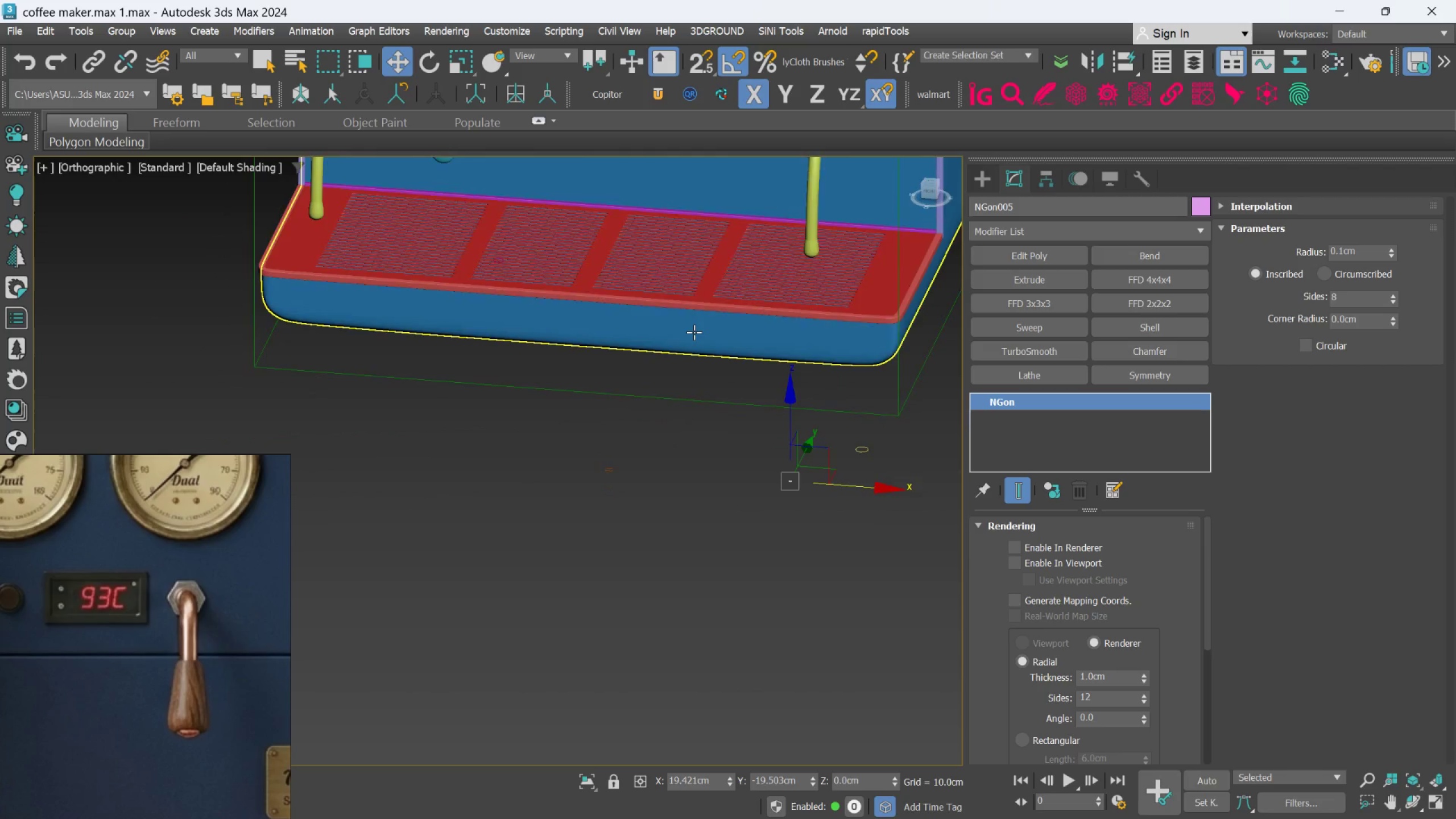 
hold_key(key=AltLeft, duration=1.04)
 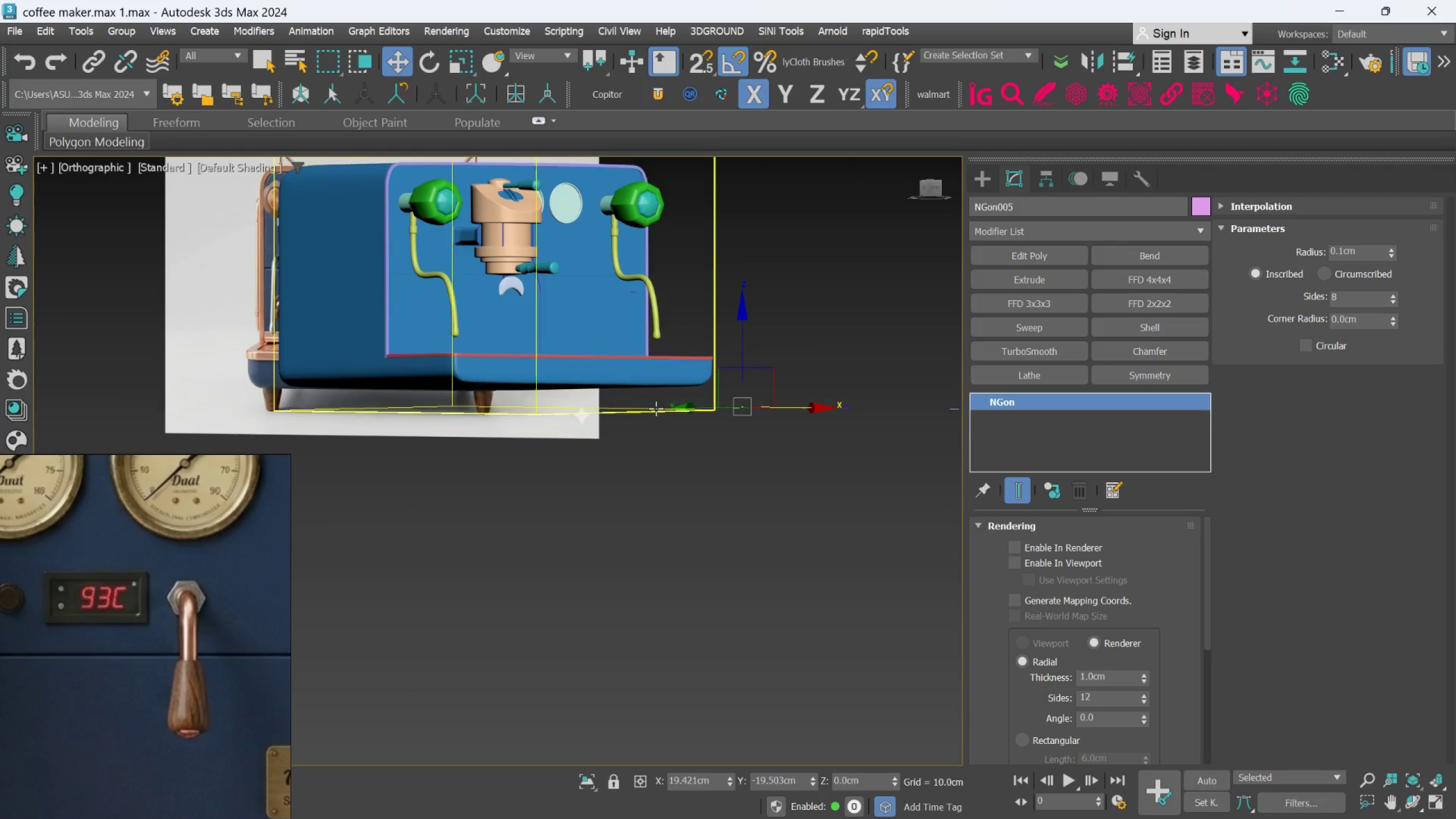 
scroll: coordinate [694, 332], scroll_direction: down, amount: 2.0
 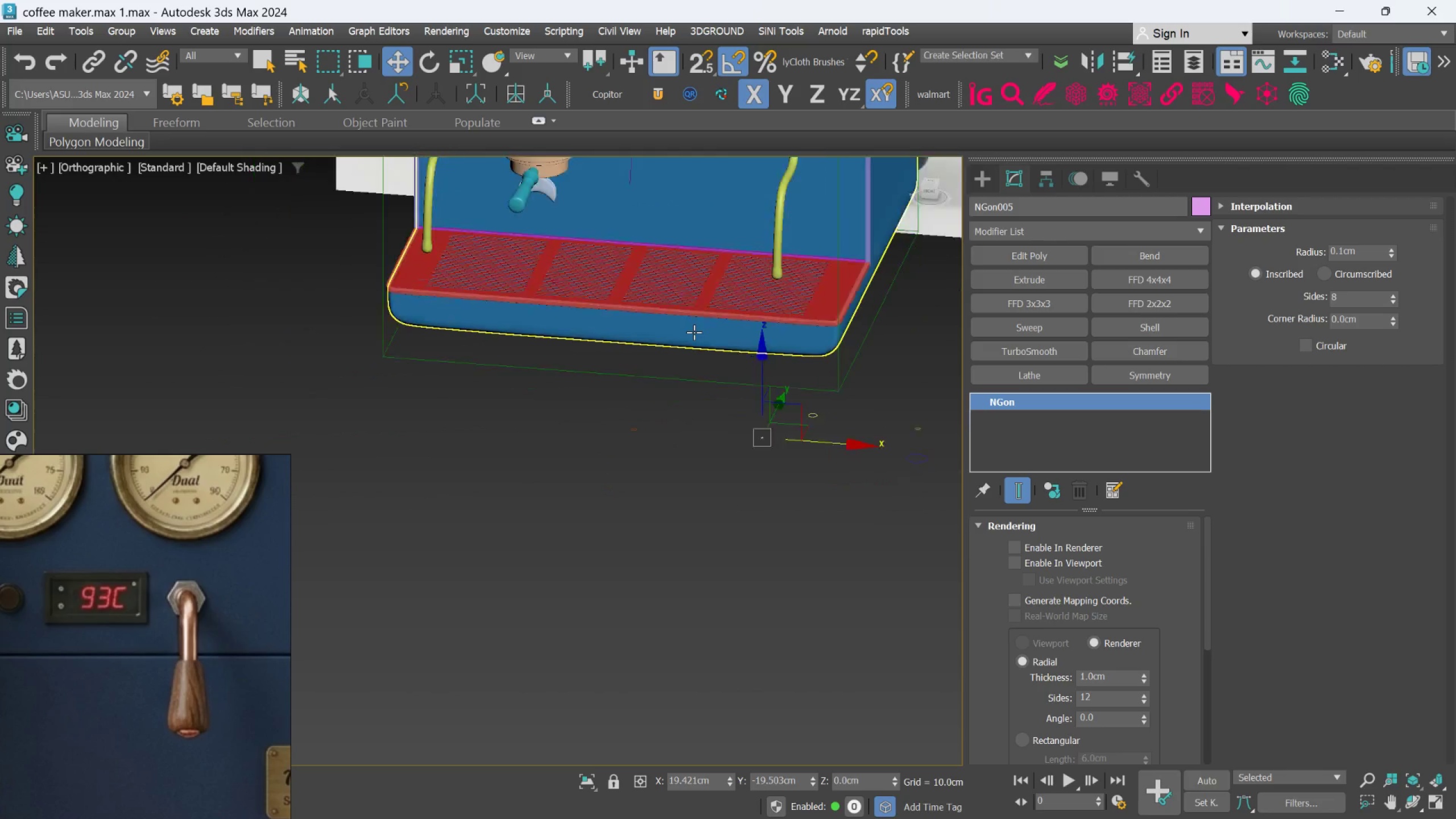 
hold_key(key=AltLeft, duration=0.9)
 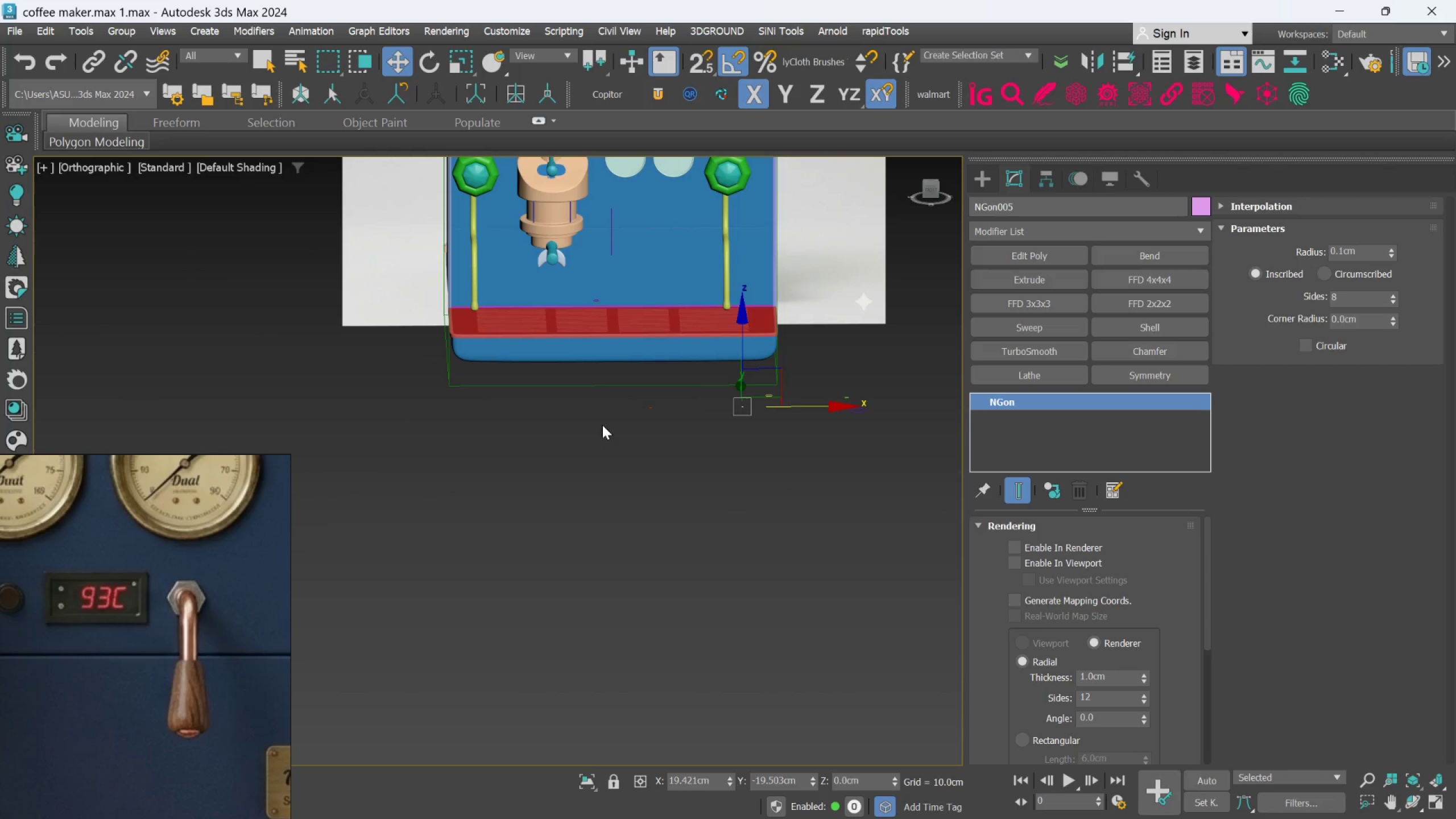 
scroll: coordinate [603, 423], scroll_direction: down, amount: 2.0
 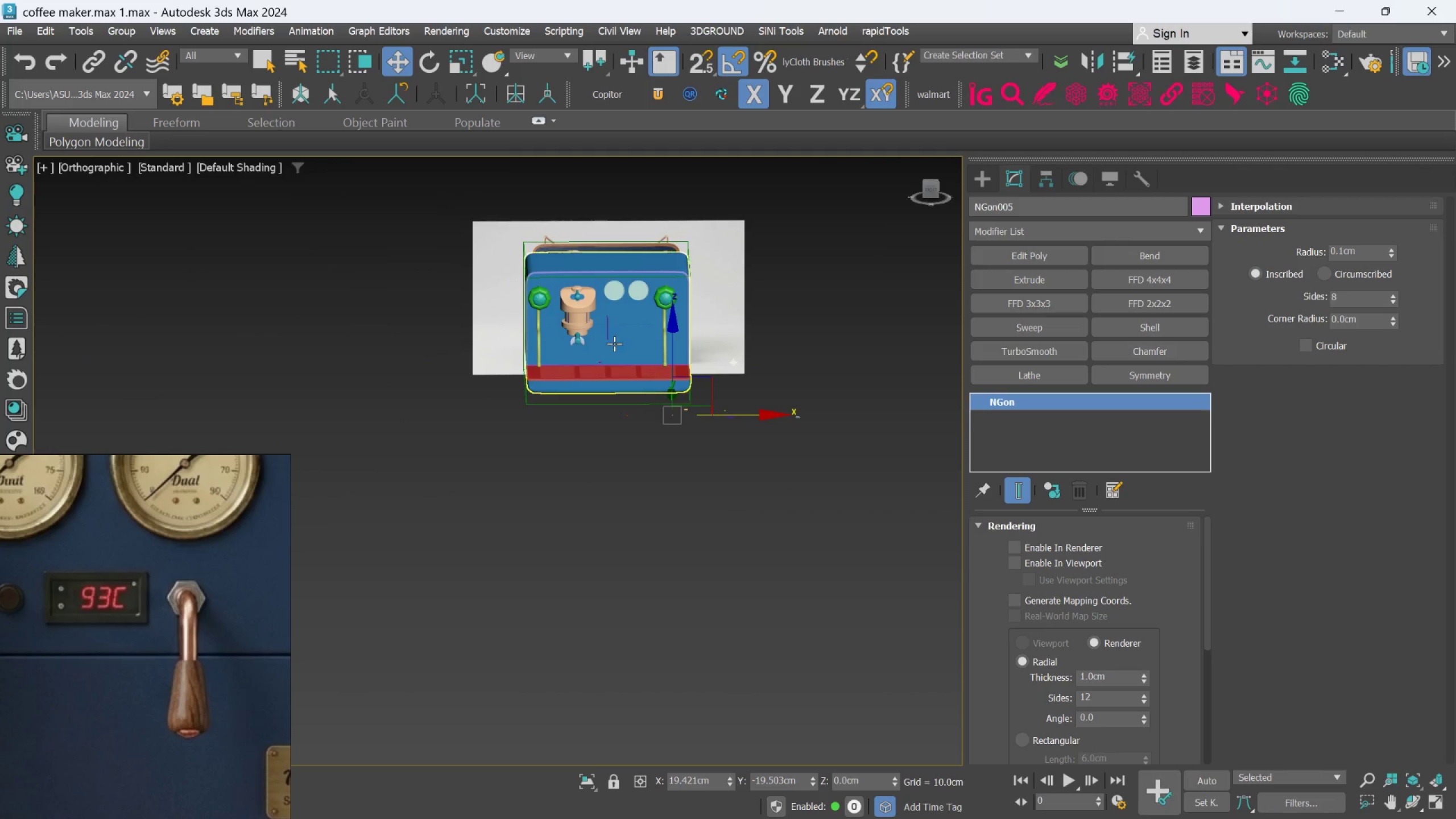 
hold_key(key=AltLeft, duration=0.71)
 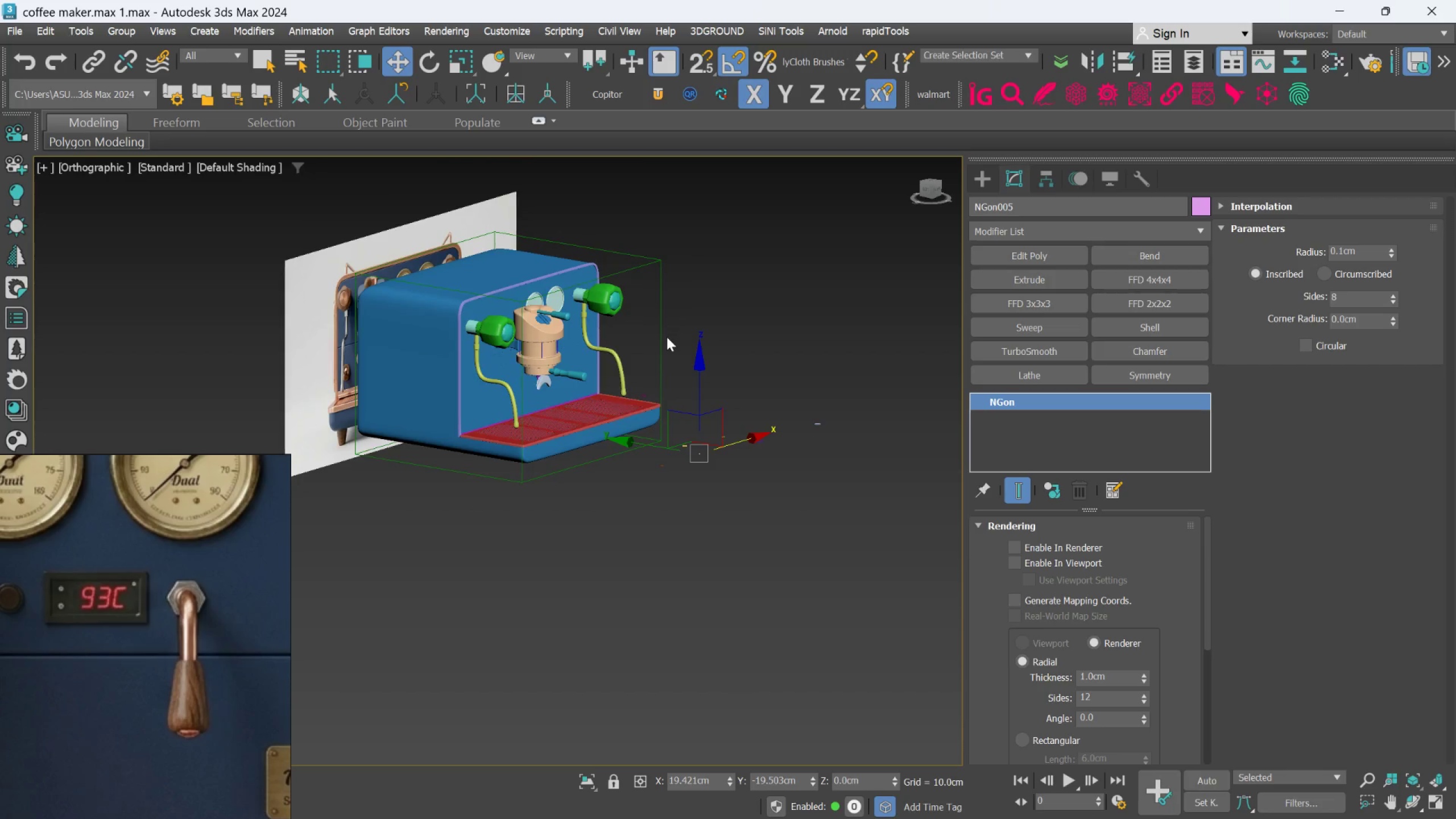 
scroll: coordinate [613, 322], scroll_direction: up, amount: 1.0
 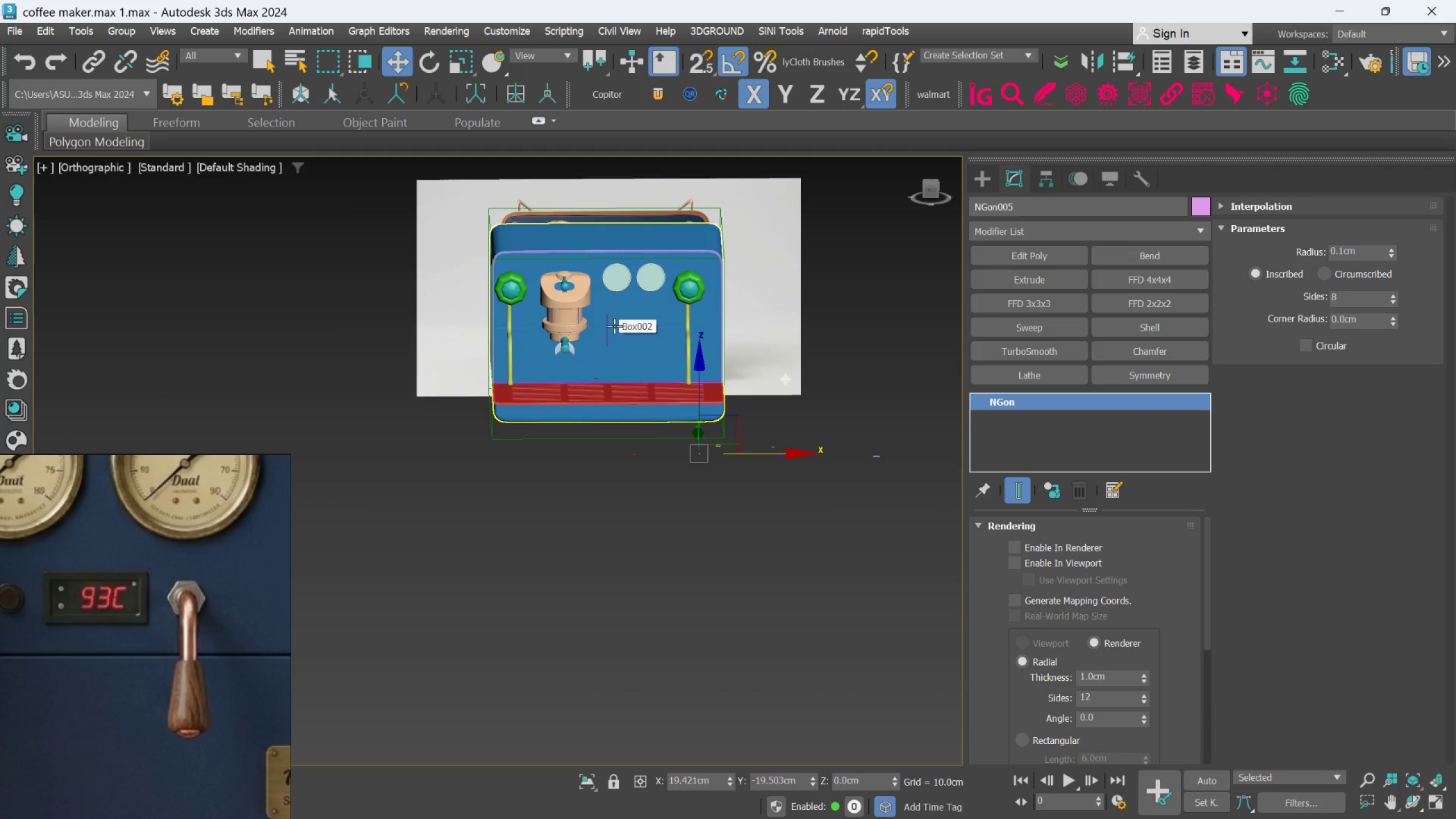 
hold_key(key=AltLeft, duration=0.63)
 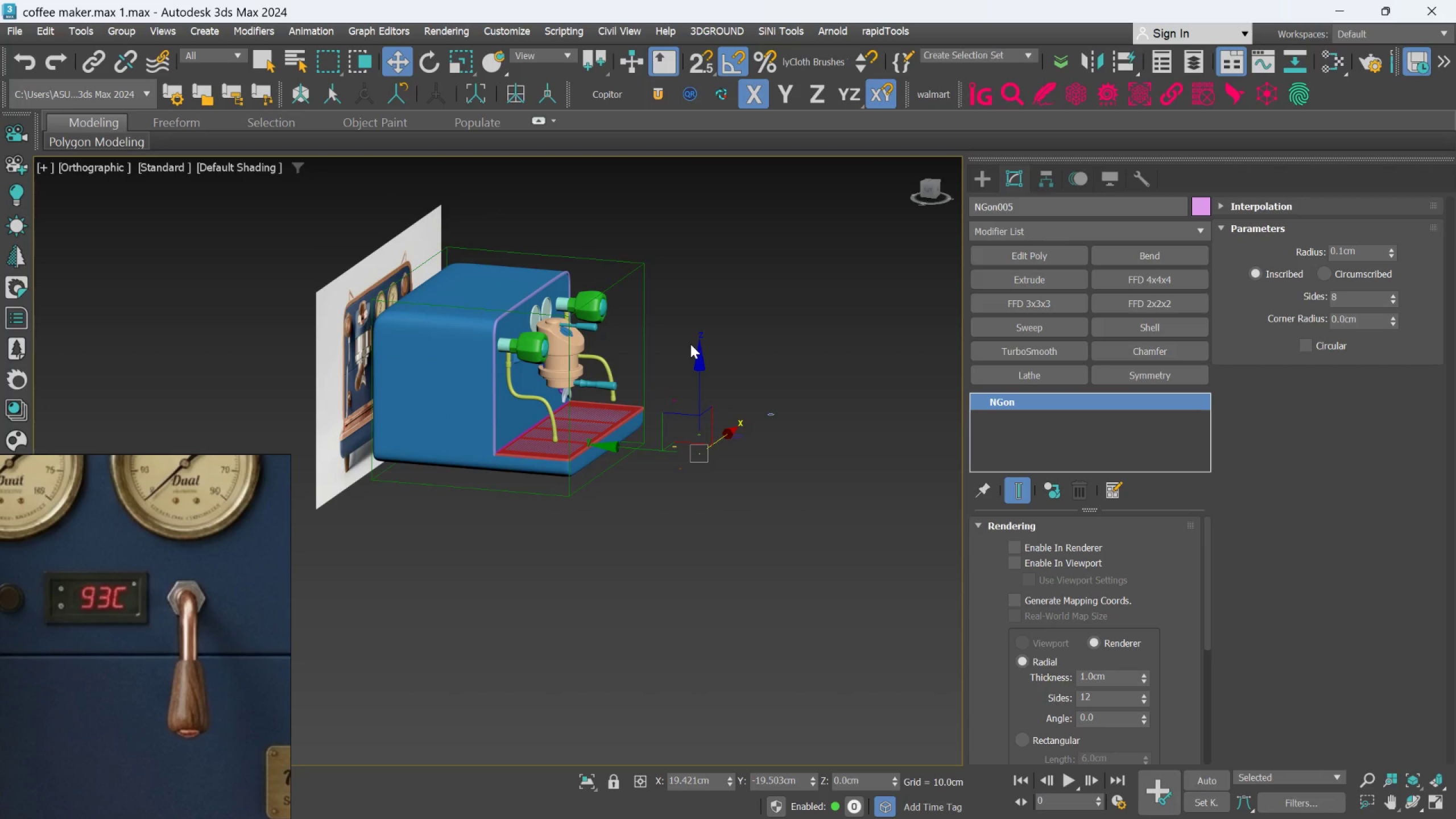 
wait(7.07)
 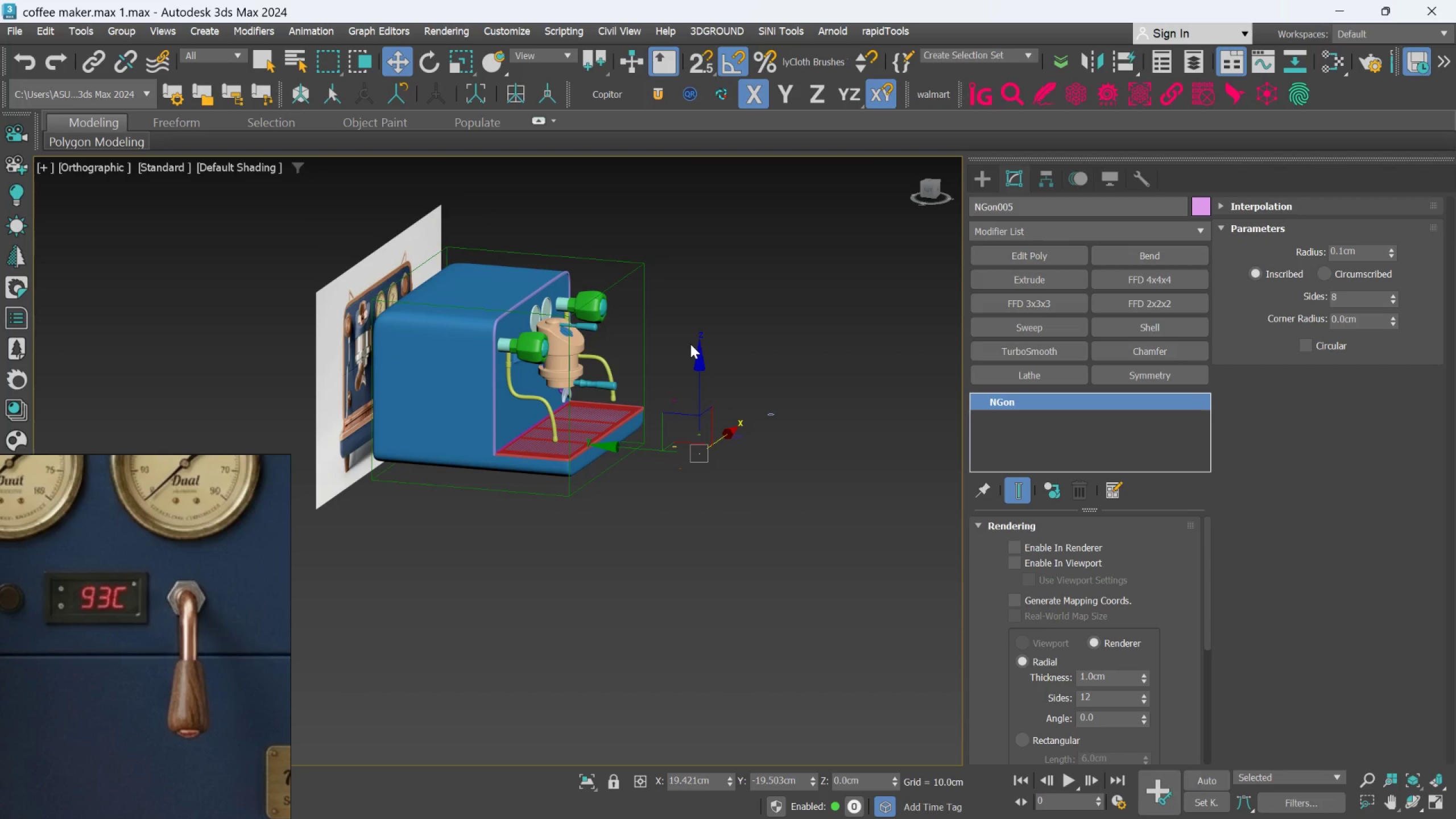 
scroll: coordinate [542, 390], scroll_direction: up, amount: 4.0
 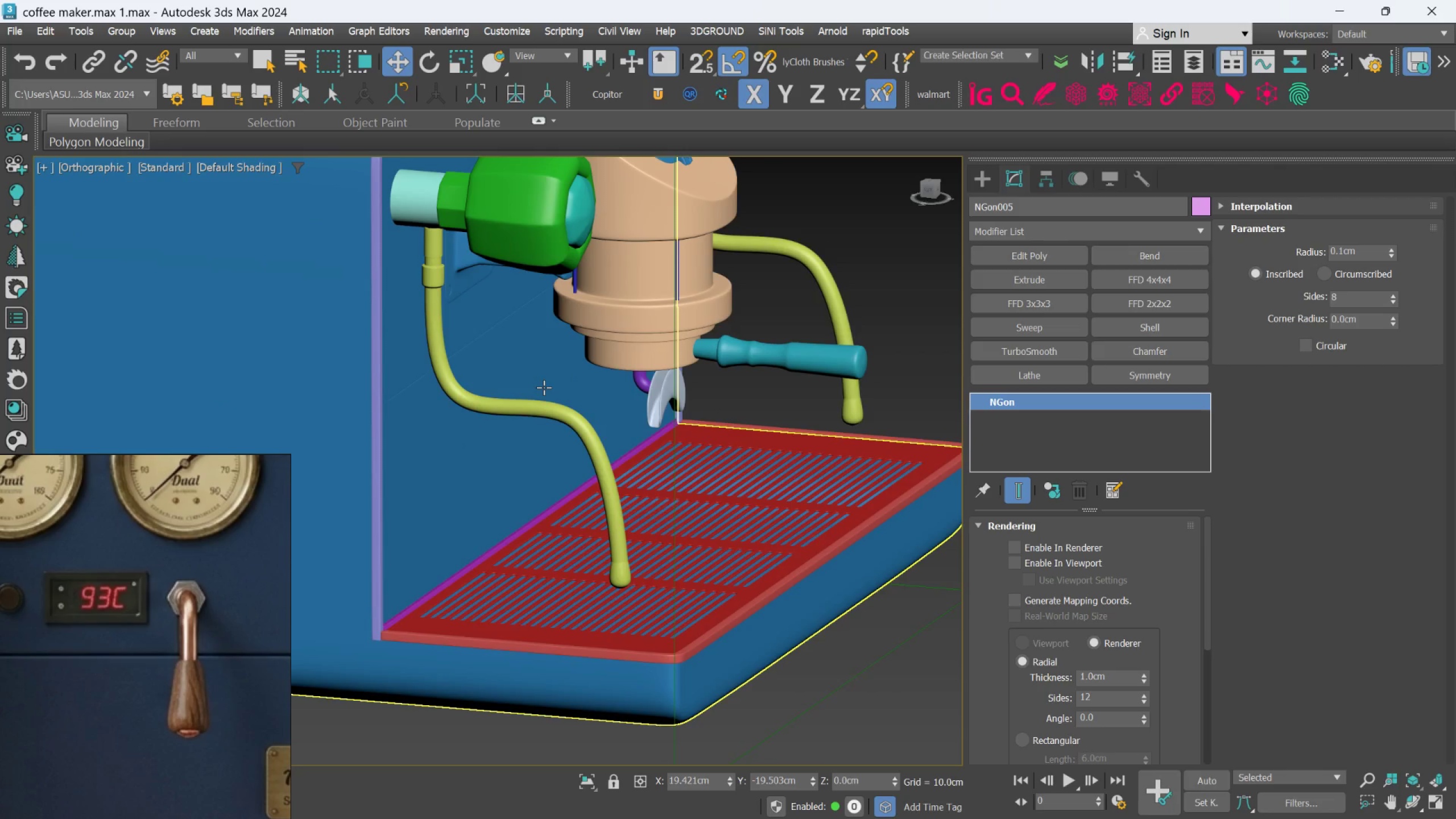 
hold_key(key=AltLeft, duration=0.69)
 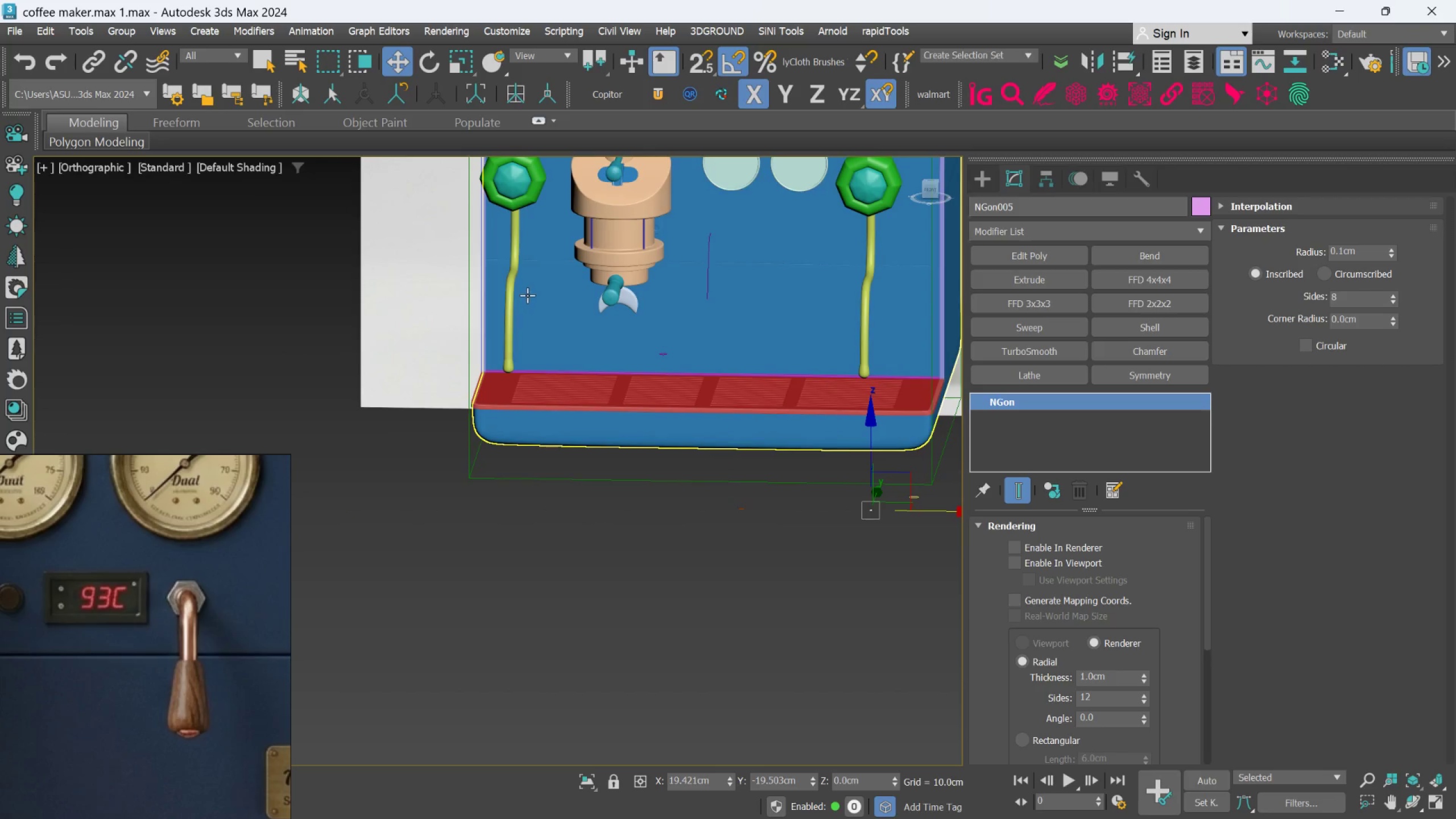 
scroll: coordinate [544, 387], scroll_direction: down, amount: 2.0
 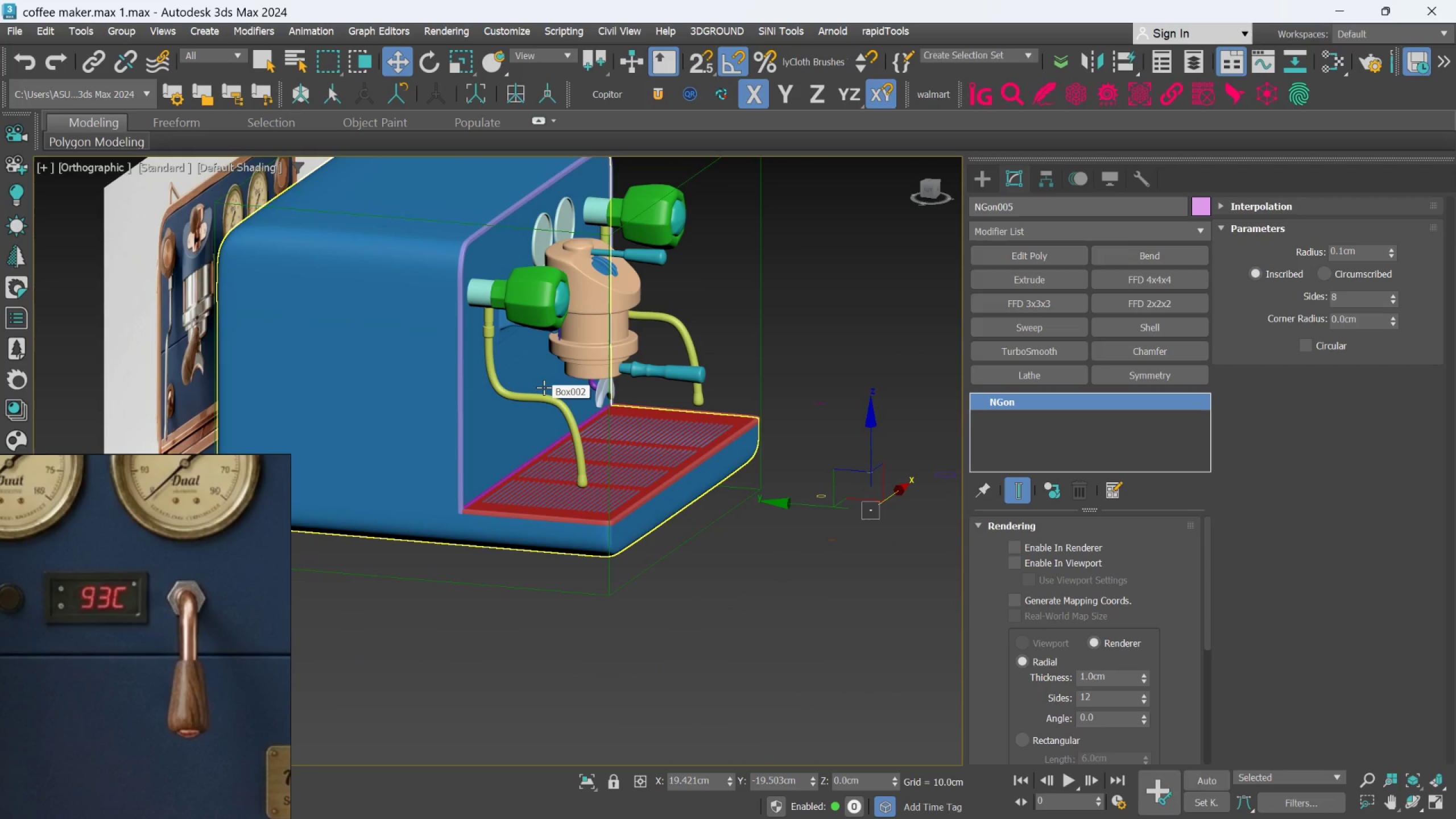 
hold_key(key=AltLeft, duration=0.54)
 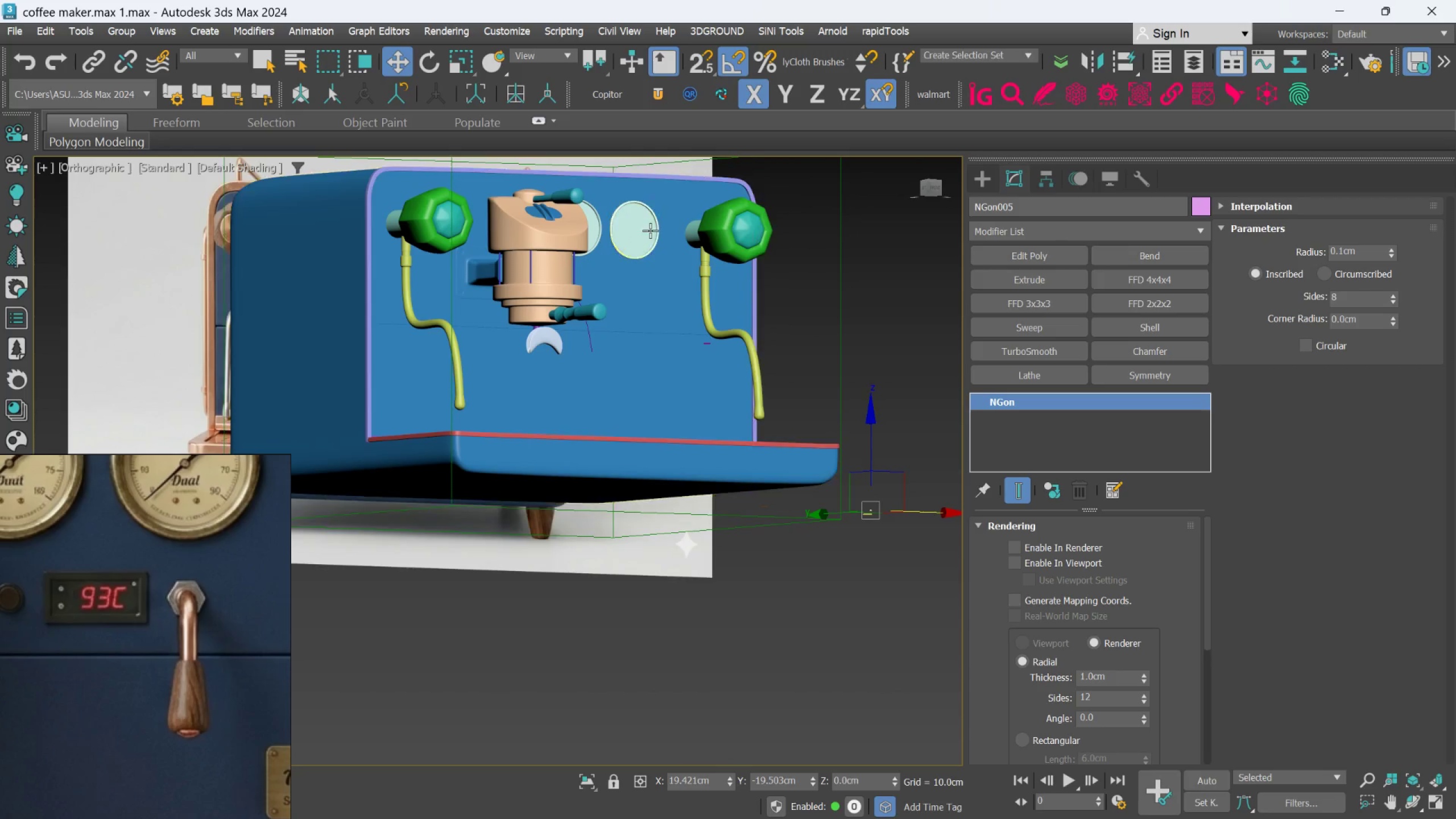 
hold_key(key=AltLeft, duration=0.54)
 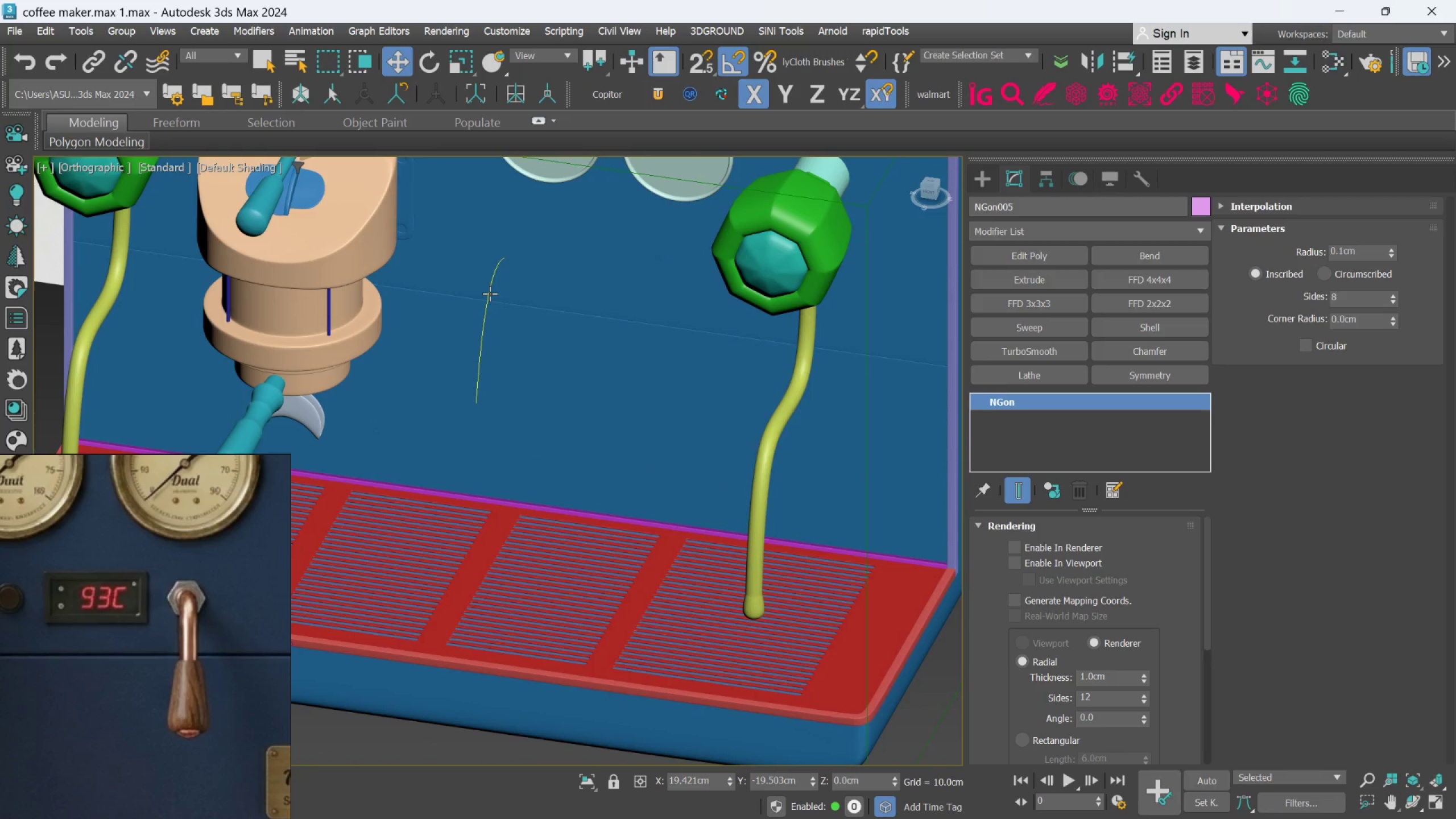 
scroll: coordinate [777, 225], scroll_direction: up, amount: 2.0
 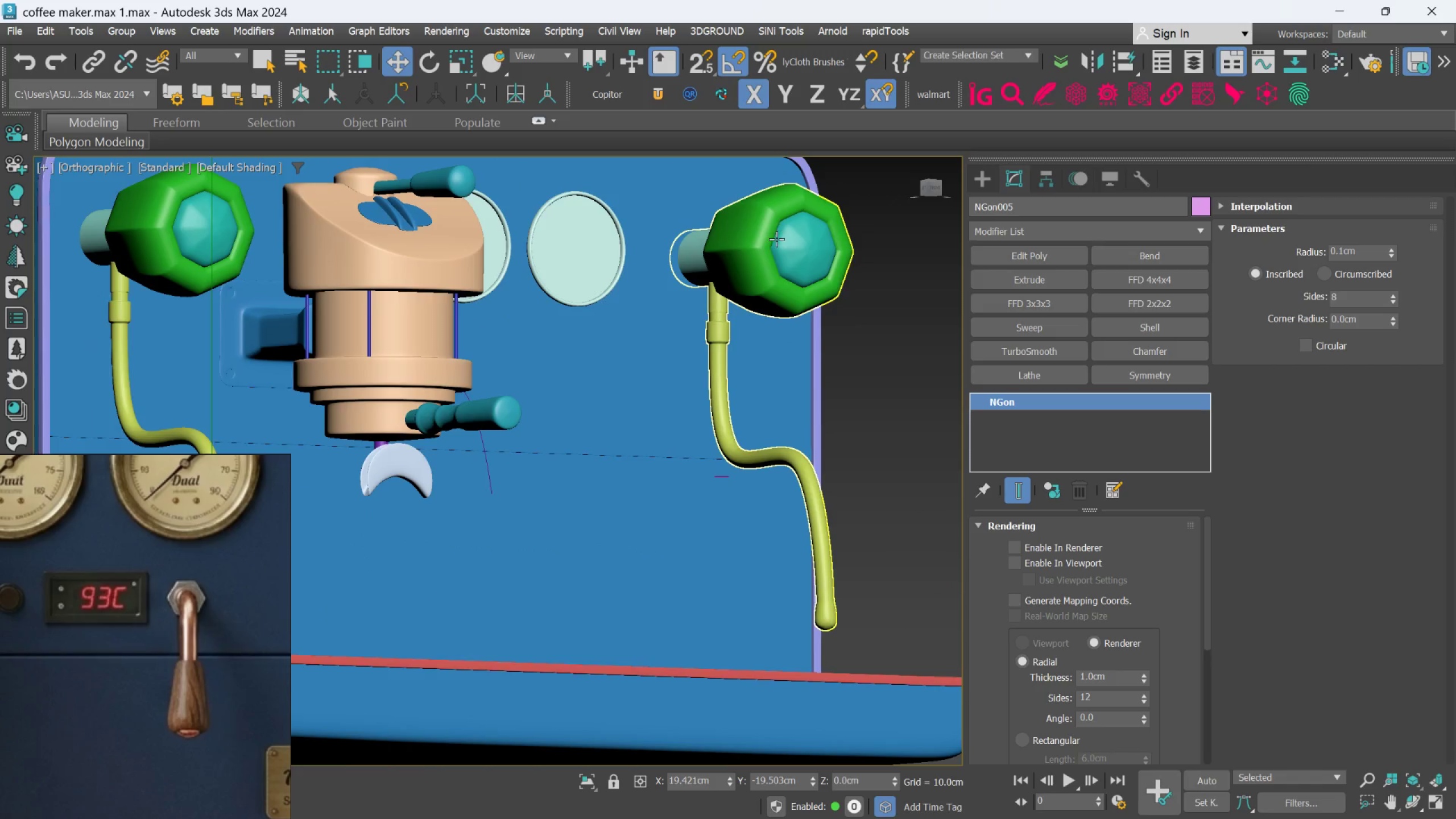 
left_click([490, 293])
 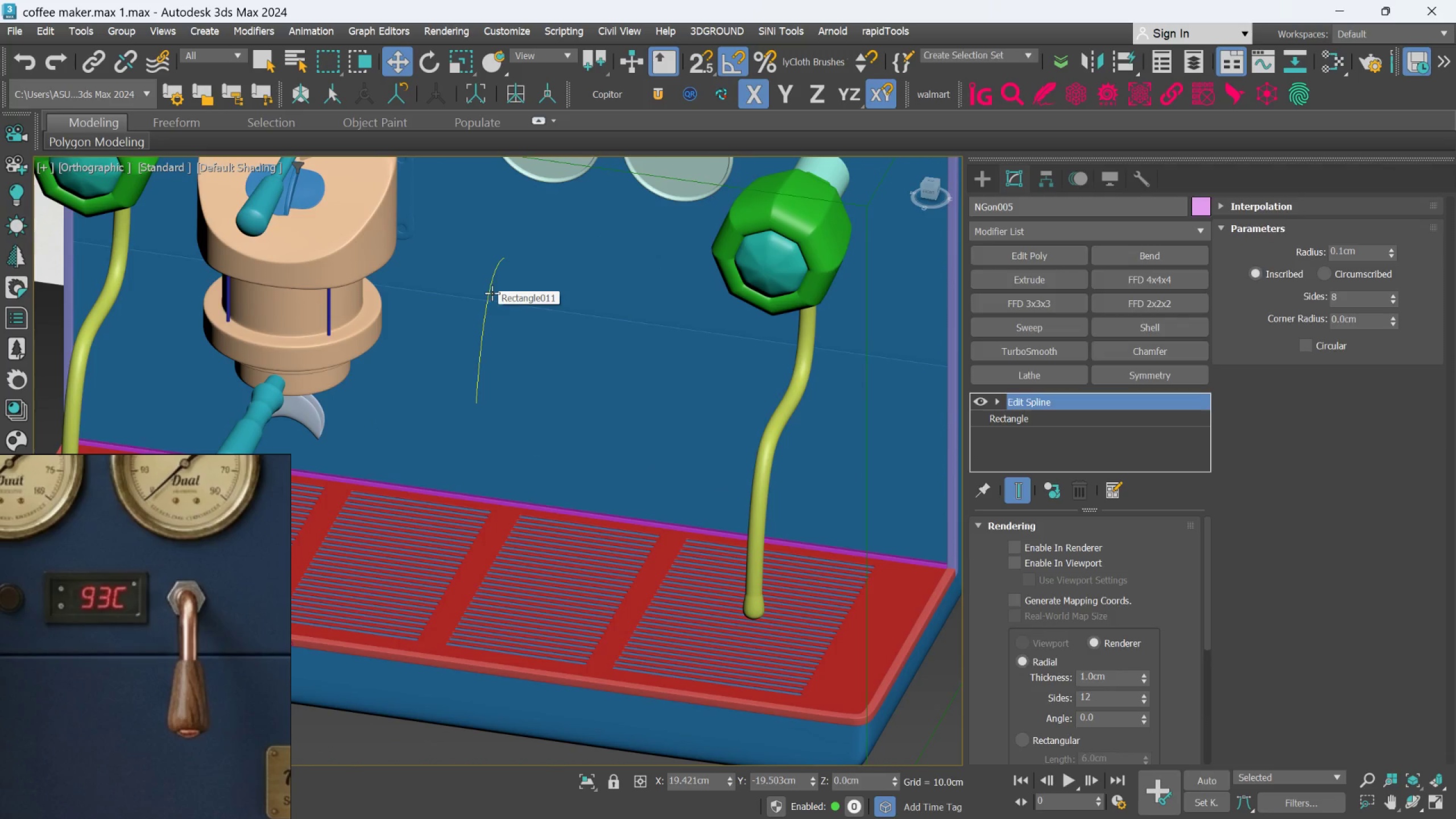 
hold_key(key=AltLeft, duration=1.53)
 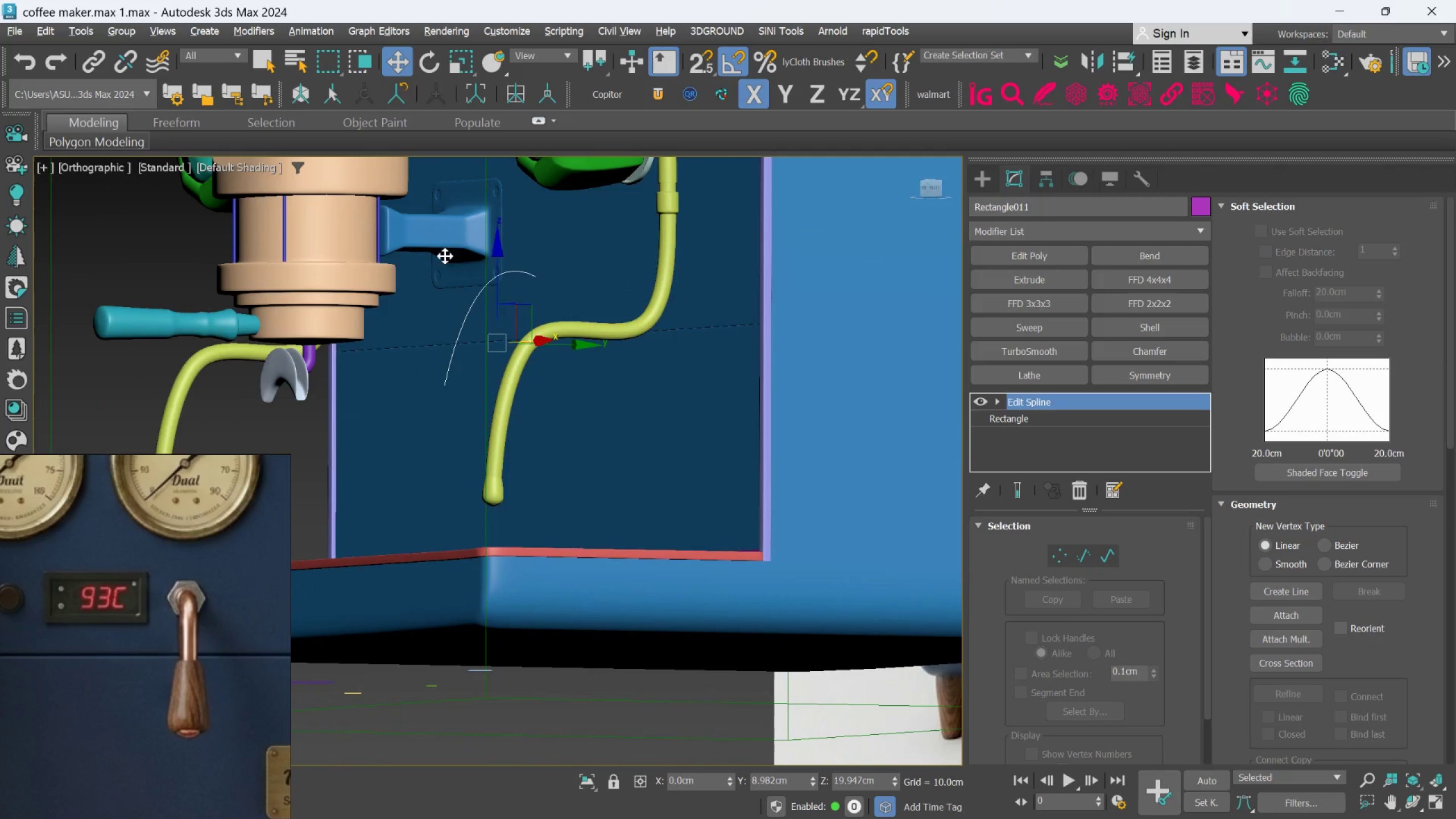 
hold_key(key=AltLeft, duration=0.6)
 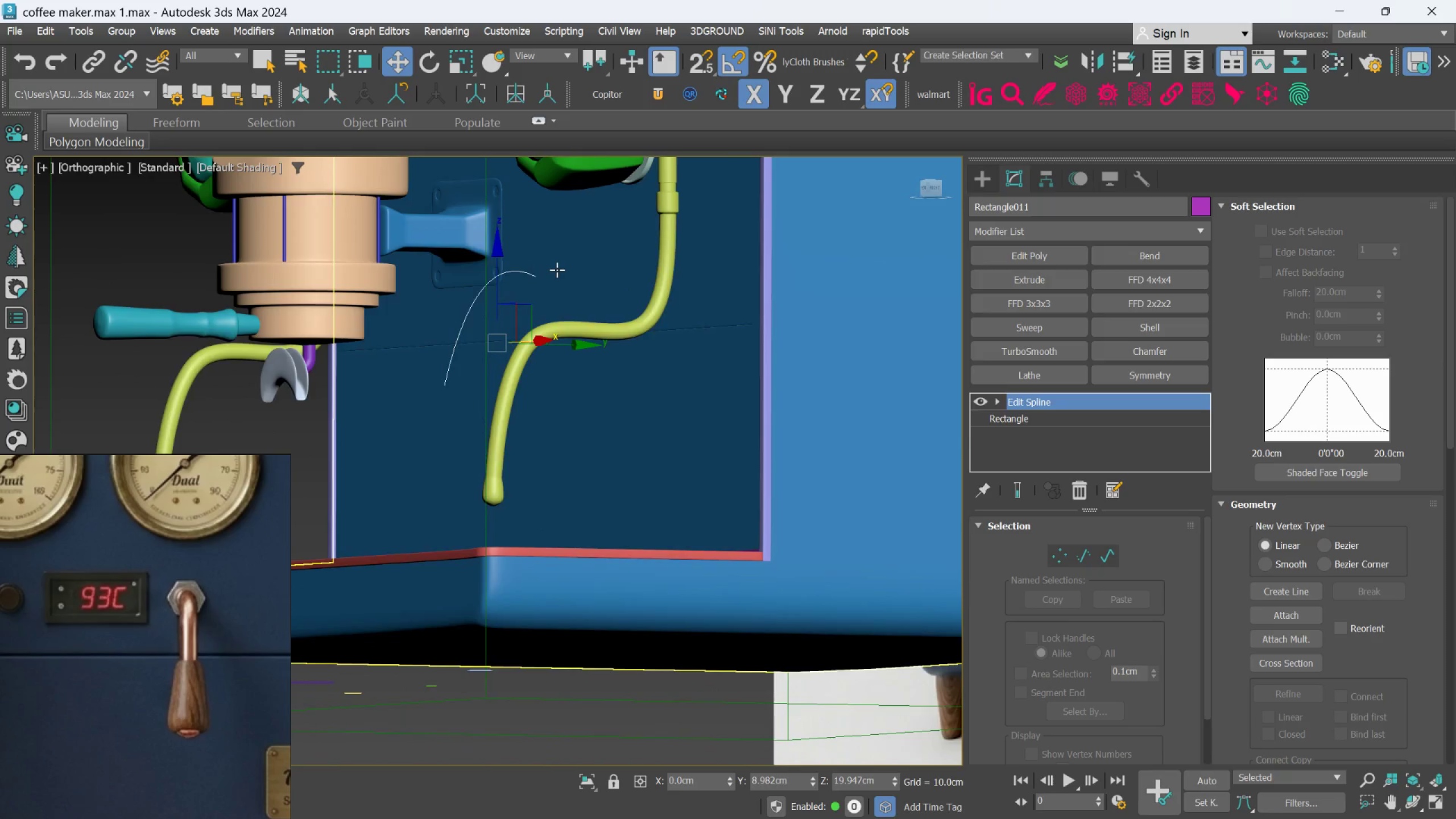 
key(Alt+AltLeft)
 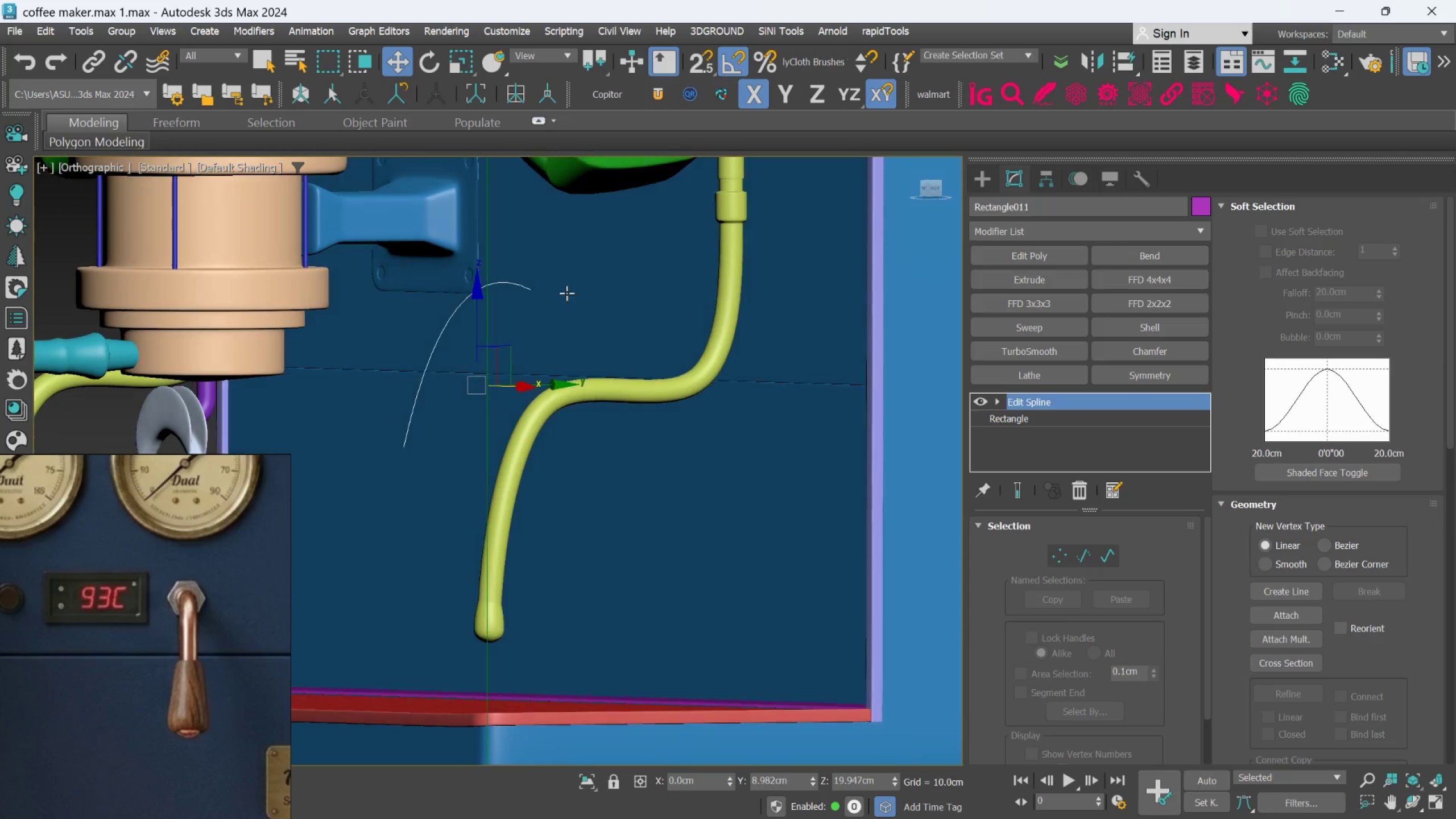 
scroll: coordinate [557, 270], scroll_direction: up, amount: 1.0
 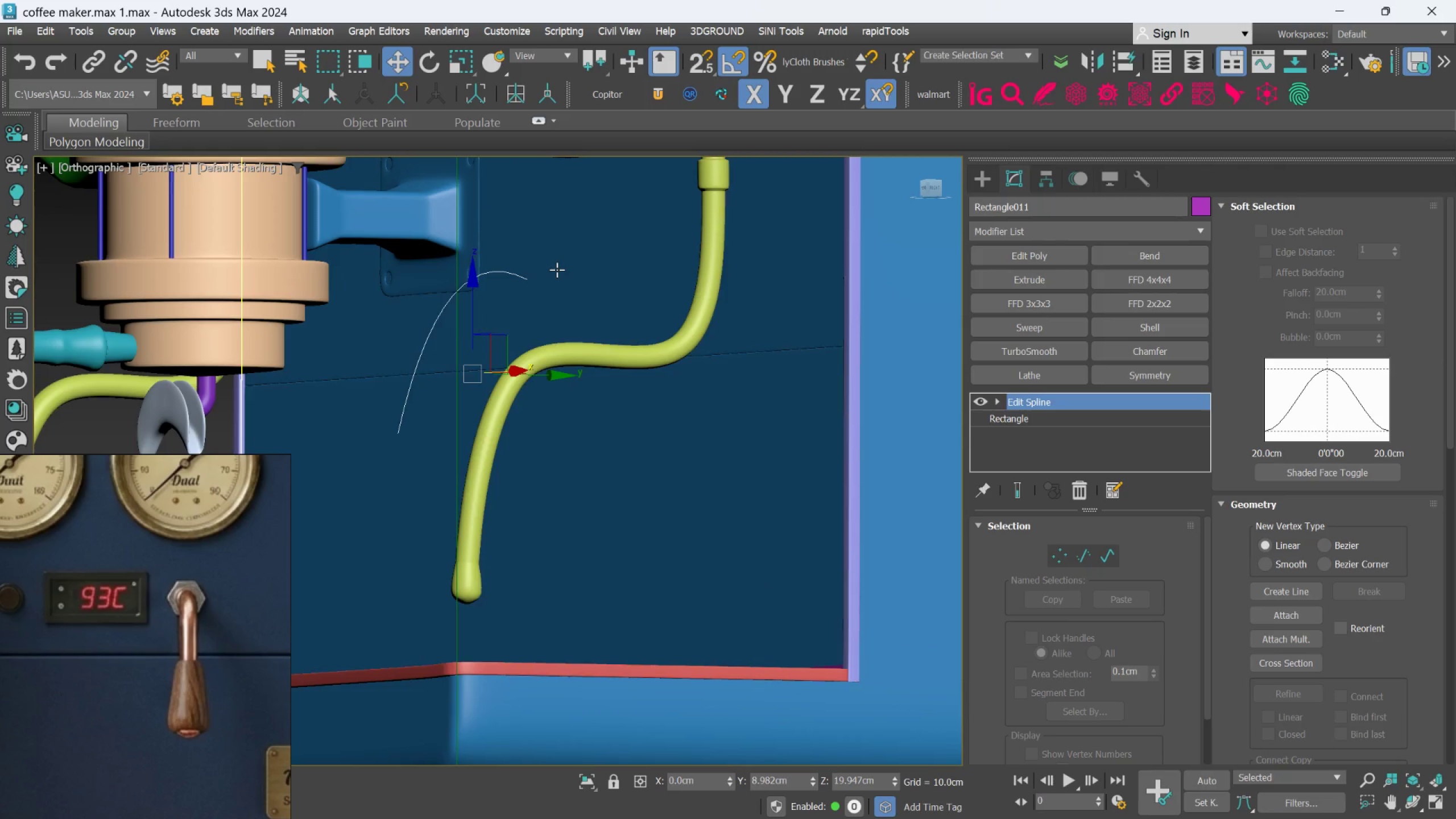 
hold_key(key=AltLeft, duration=0.32)
 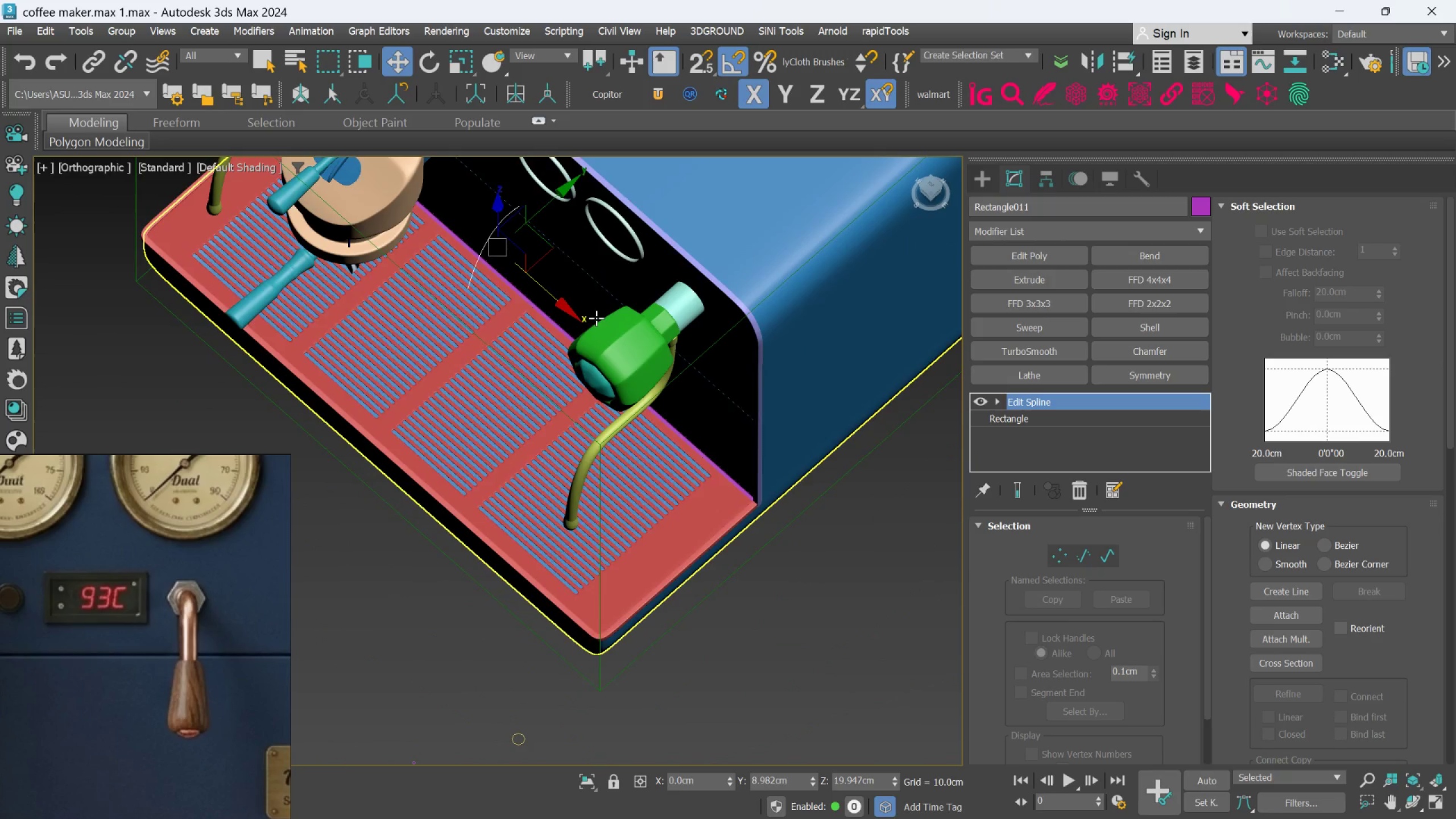 
scroll: coordinate [571, 343], scroll_direction: down, amount: 2.0
 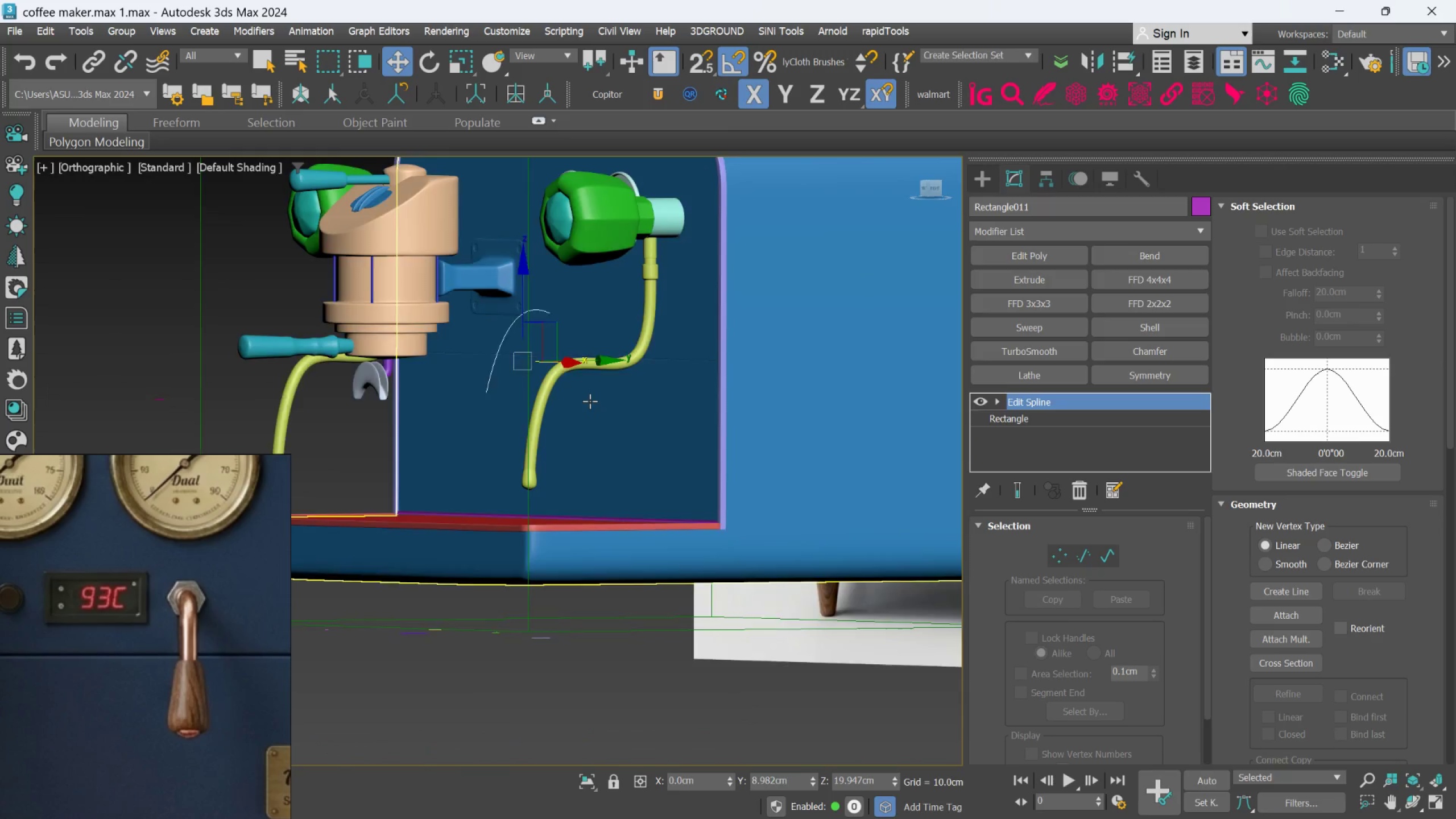 
hold_key(key=AltLeft, duration=0.35)
 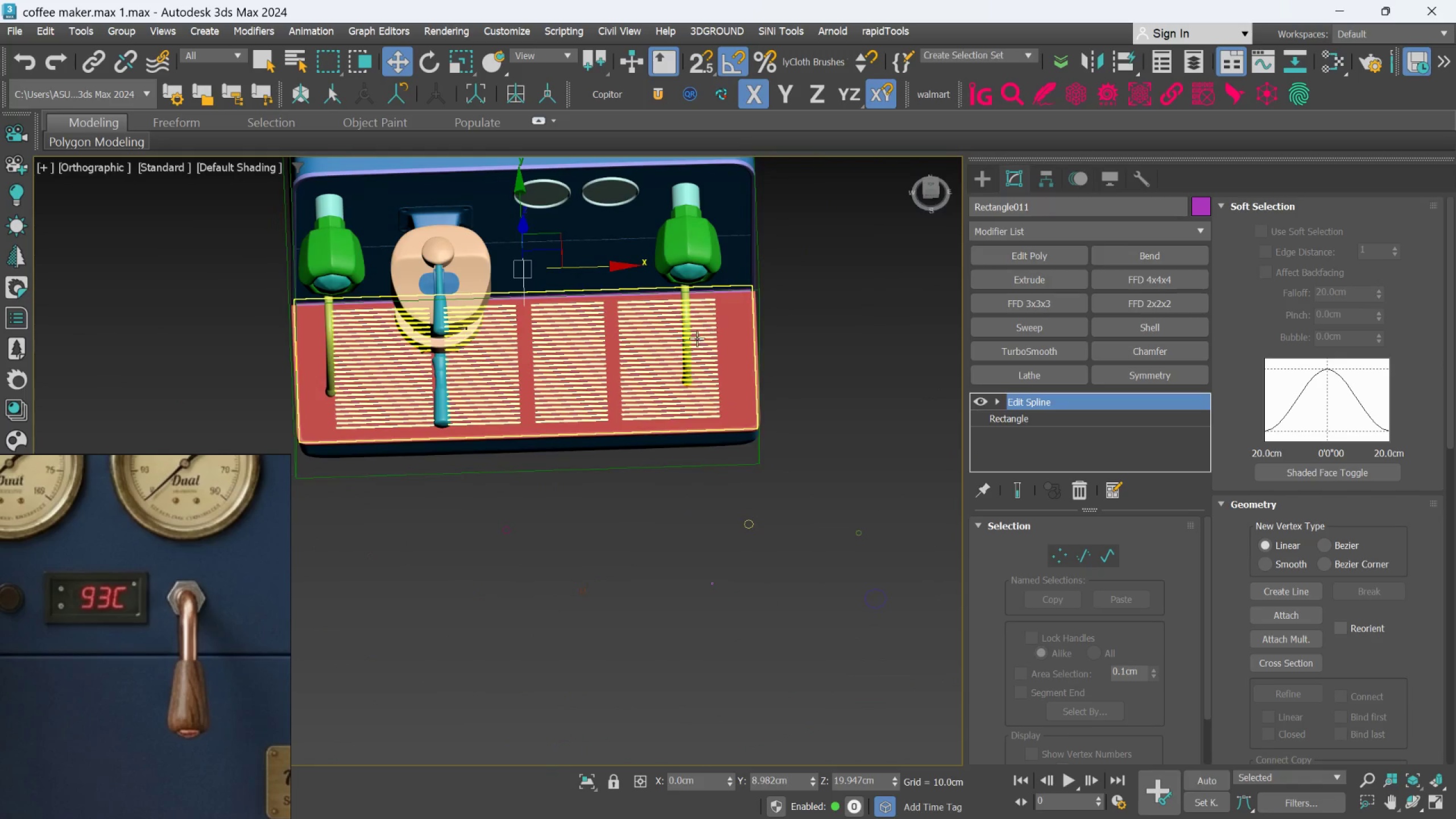 
scroll: coordinate [594, 324], scroll_direction: down, amount: 1.0
 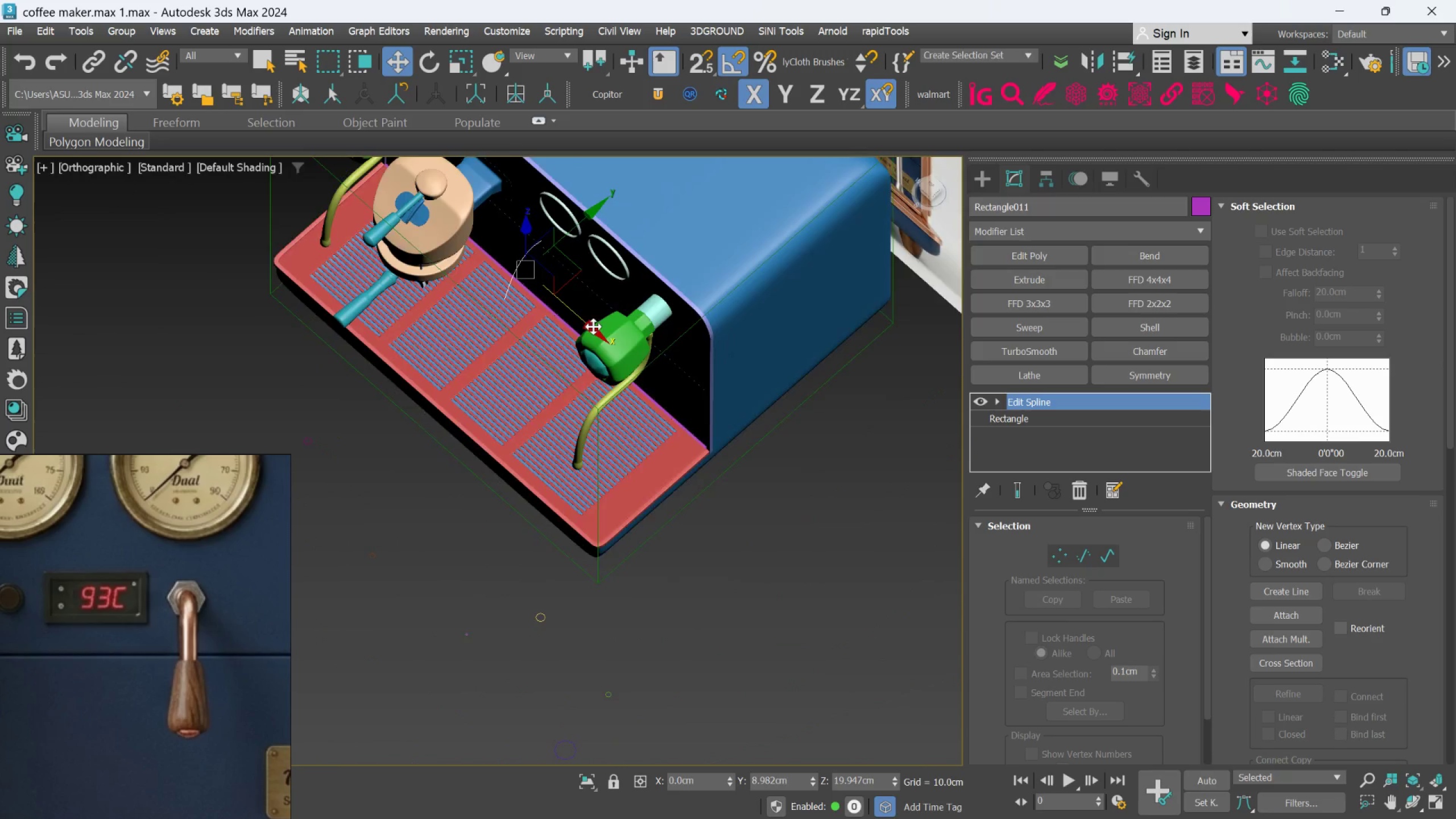 
hold_key(key=AltLeft, duration=0.54)
 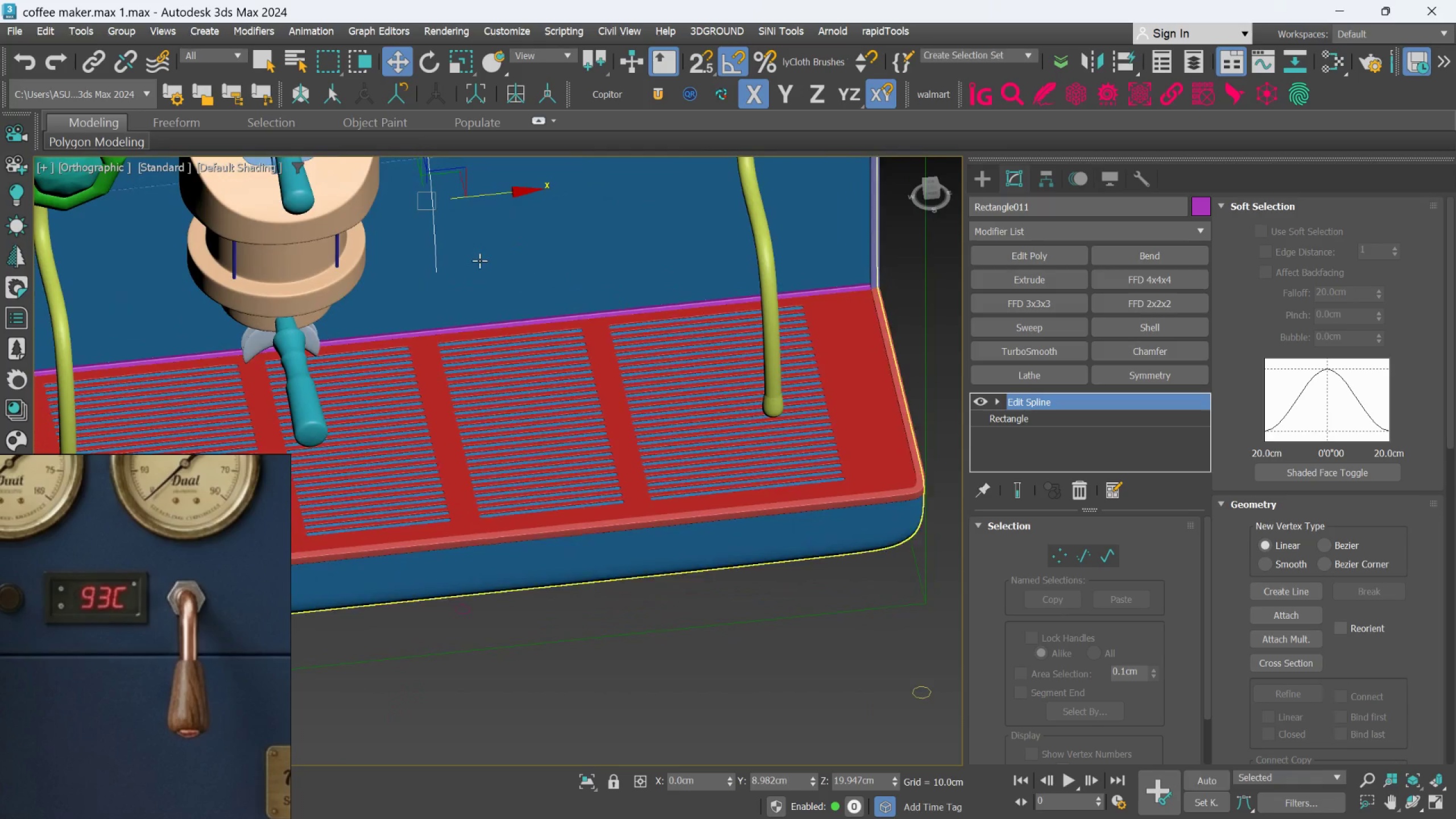 
scroll: coordinate [607, 334], scroll_direction: up, amount: 2.0
 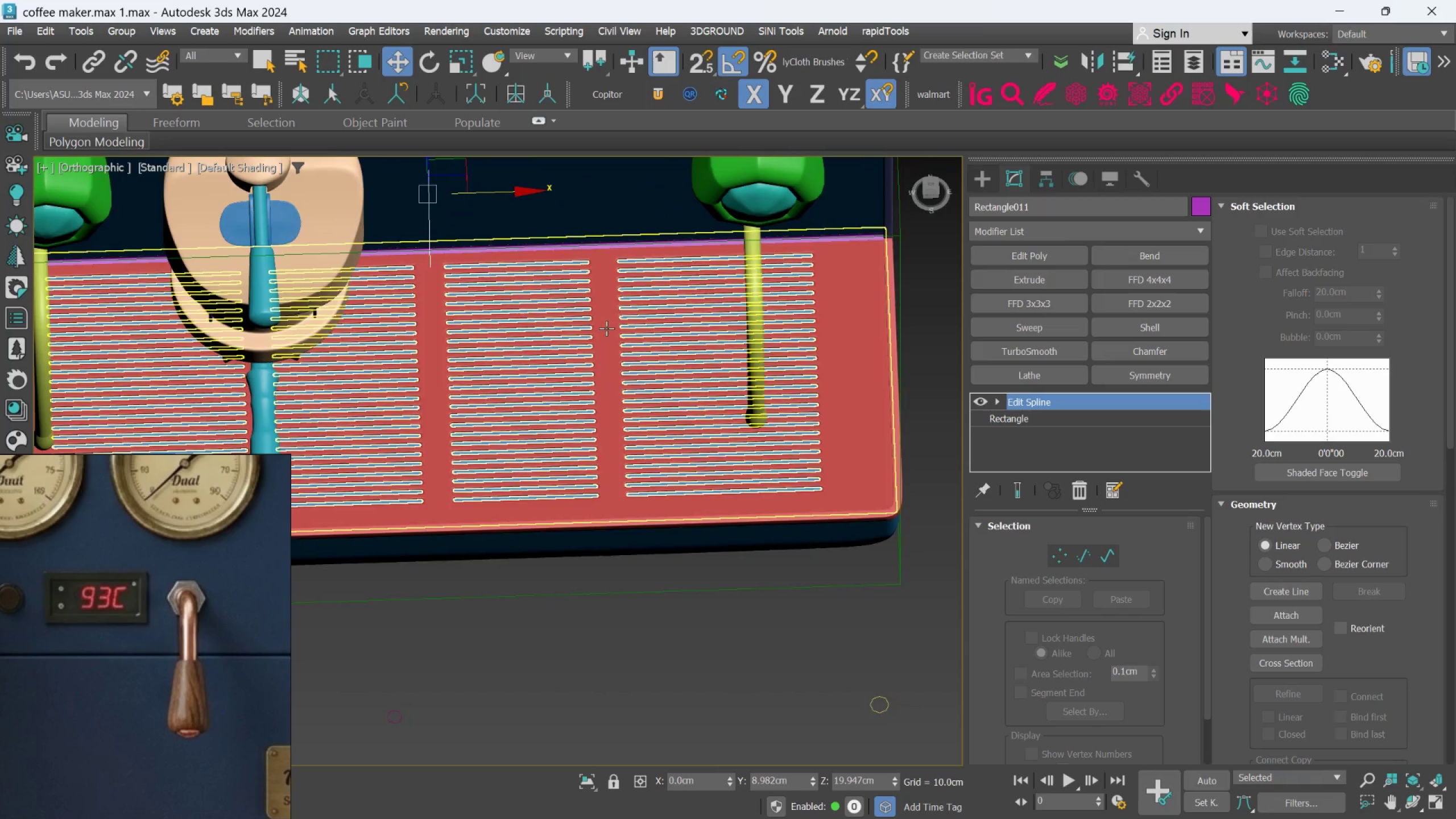 
hold_key(key=AltLeft, duration=0.37)
 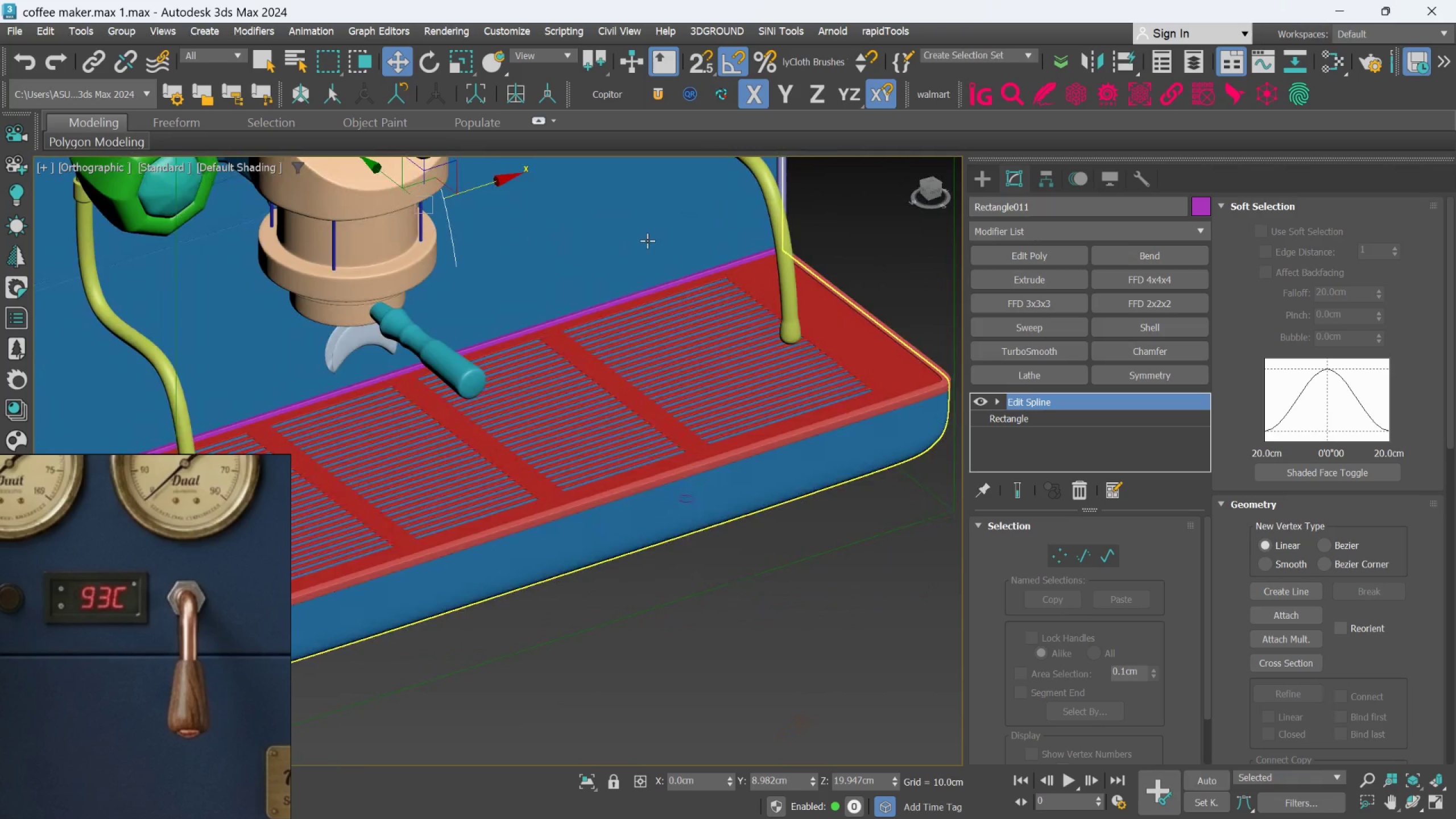 
scroll: coordinate [708, 256], scroll_direction: up, amount: 3.0
 